 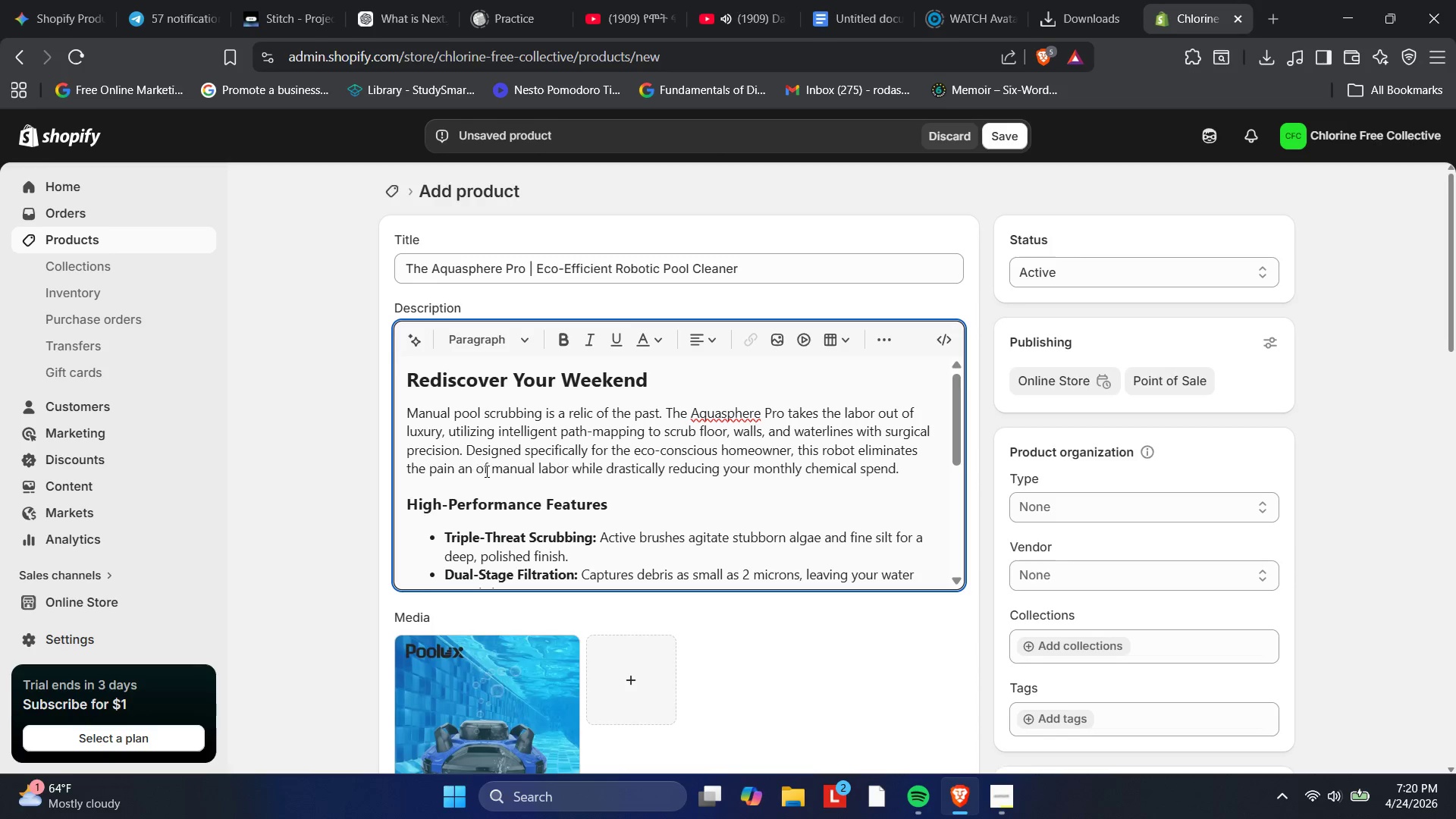 
key(Backspace)
 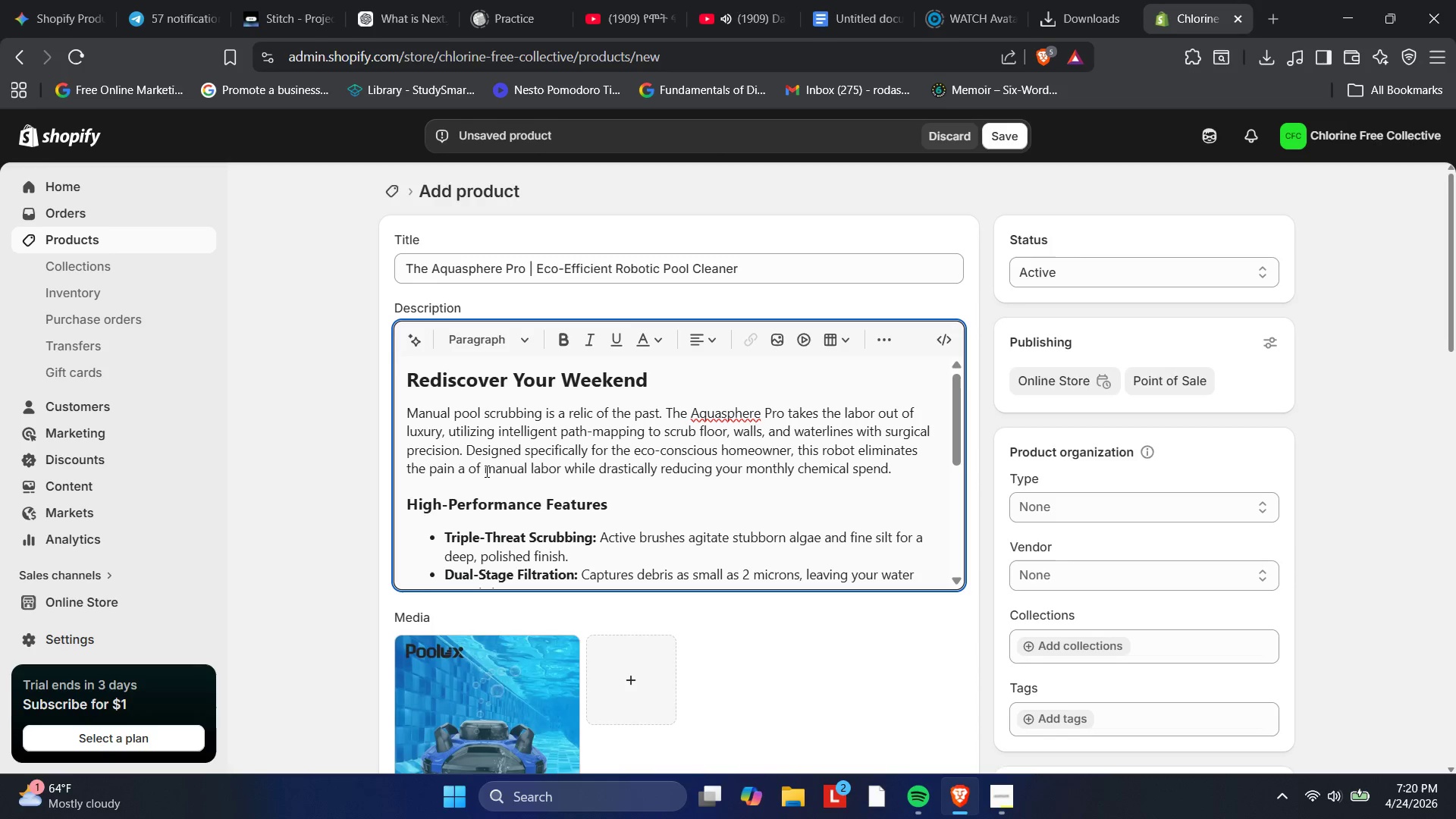 
key(Backspace)
 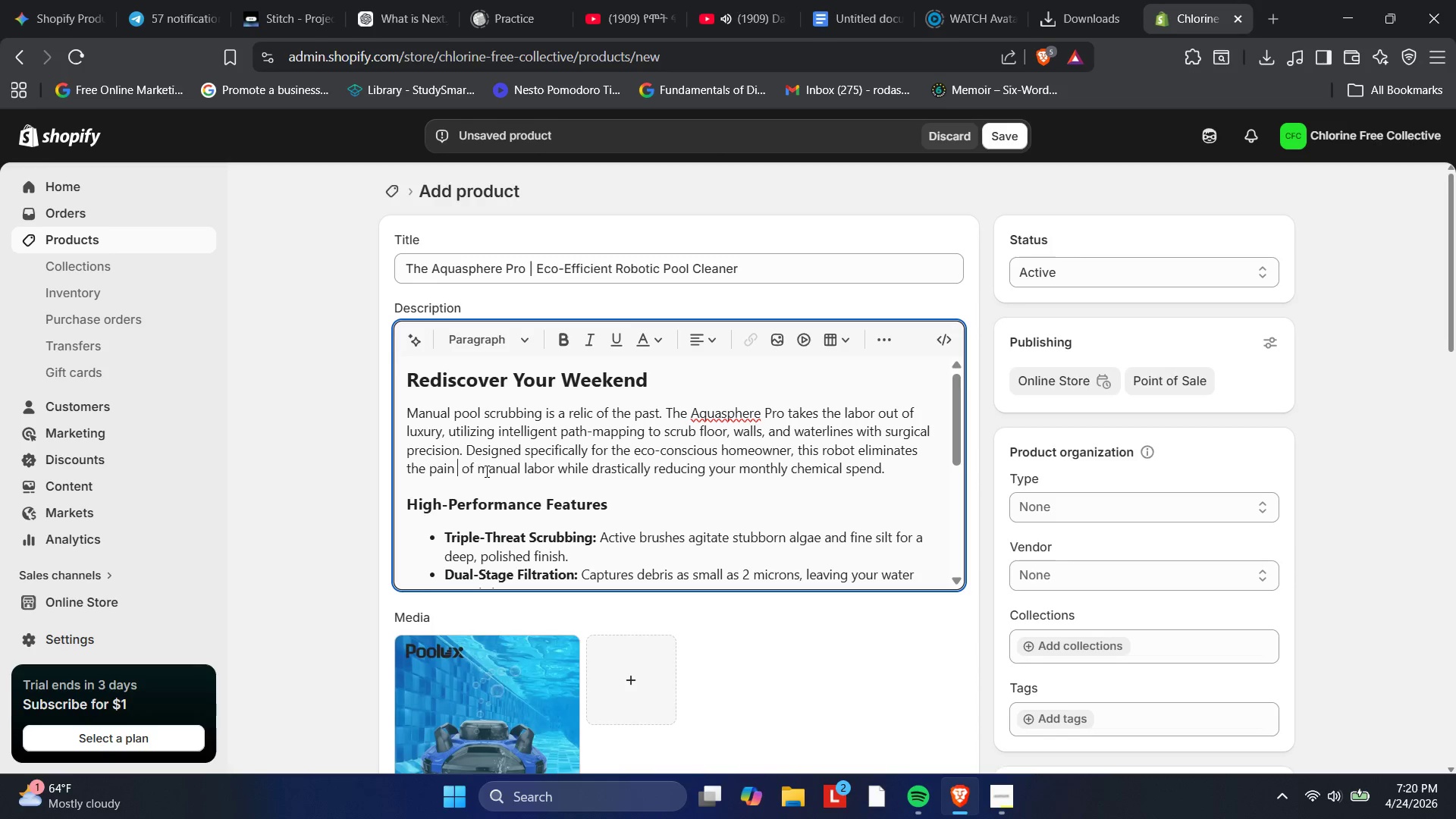 
key(Backspace)
 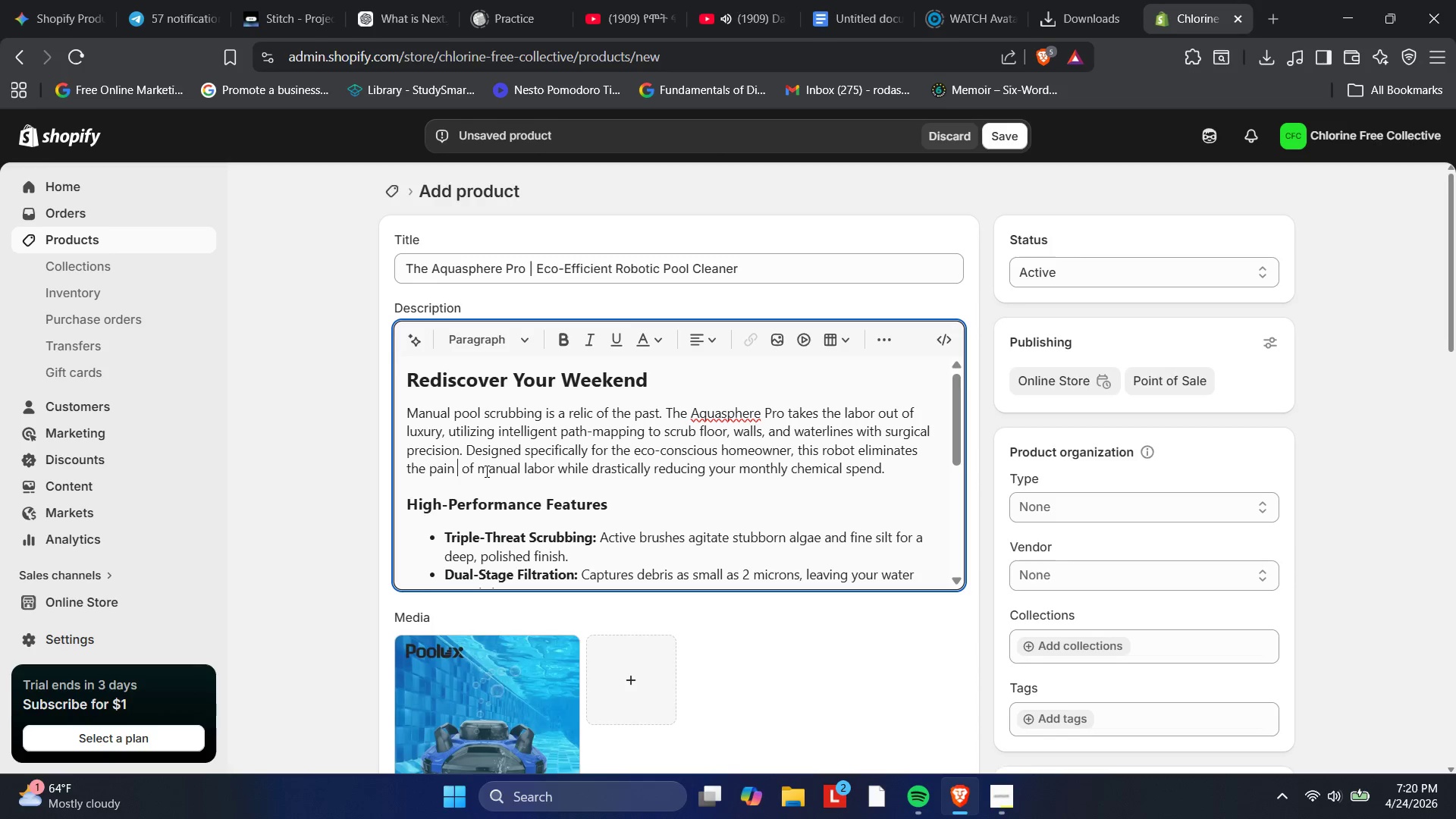 
key(Backspace)
 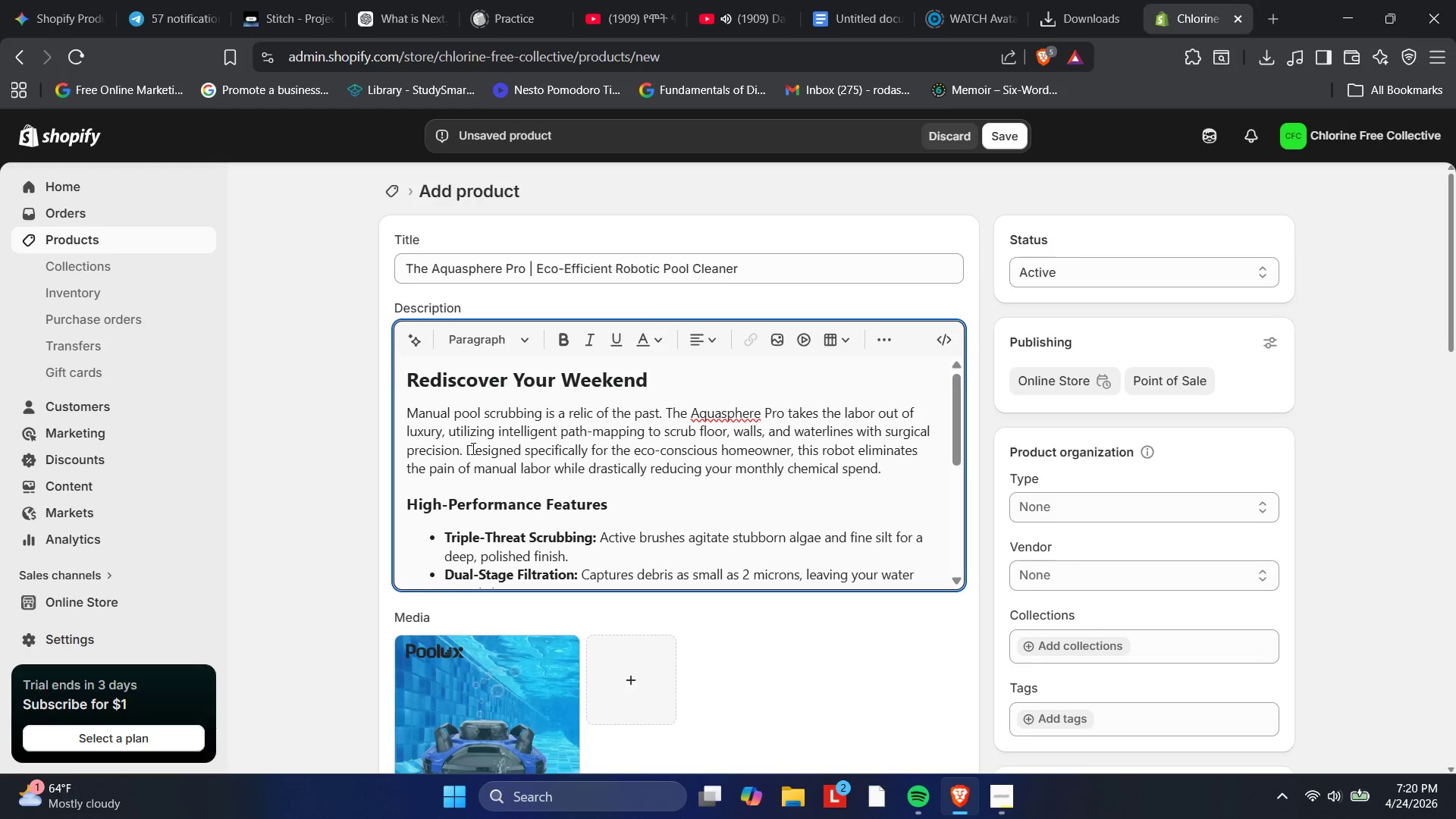 
wait(7.62)
 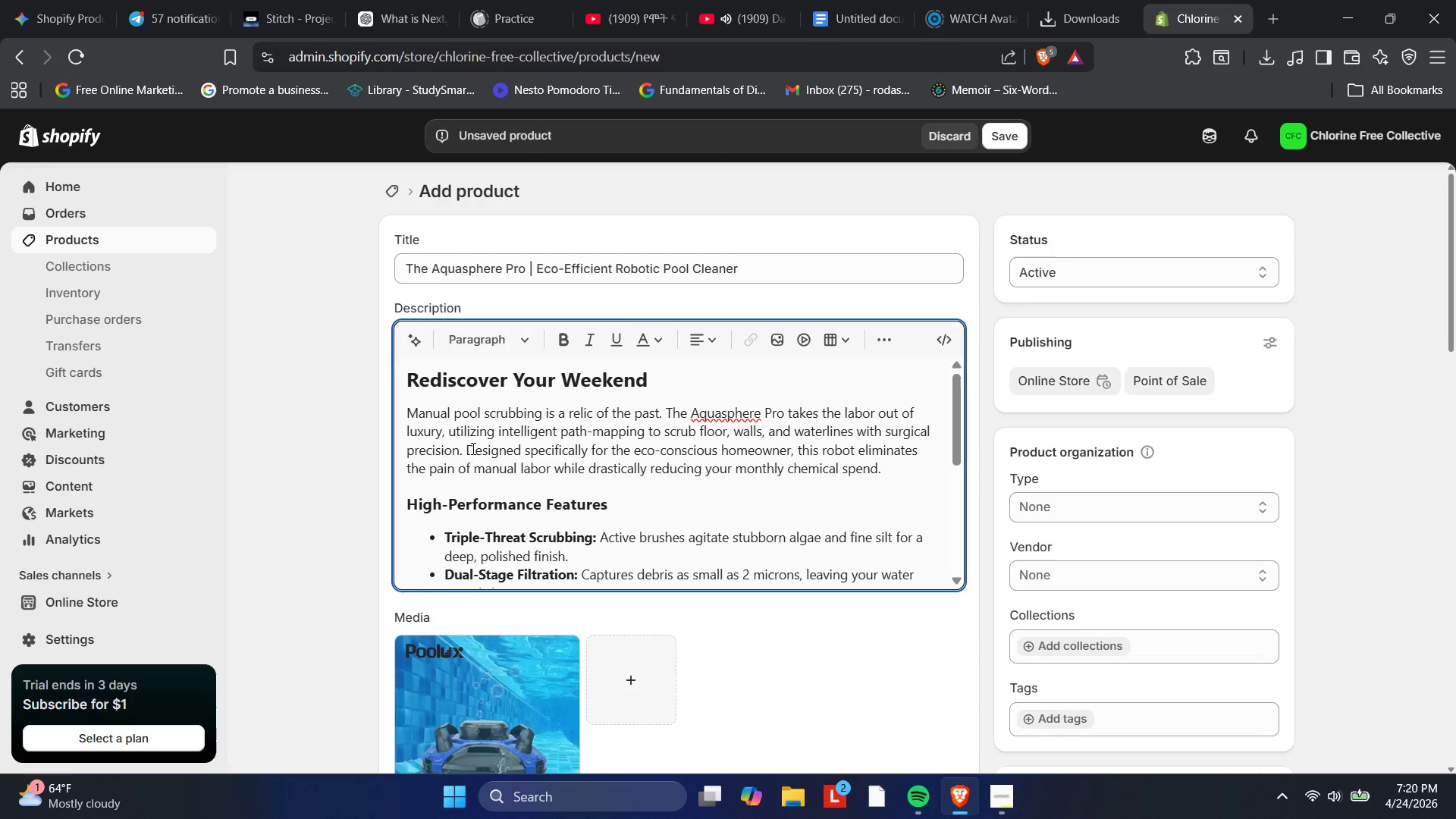 
scroll: coordinate [678, 459], scroll_direction: none, amount: 0.0
 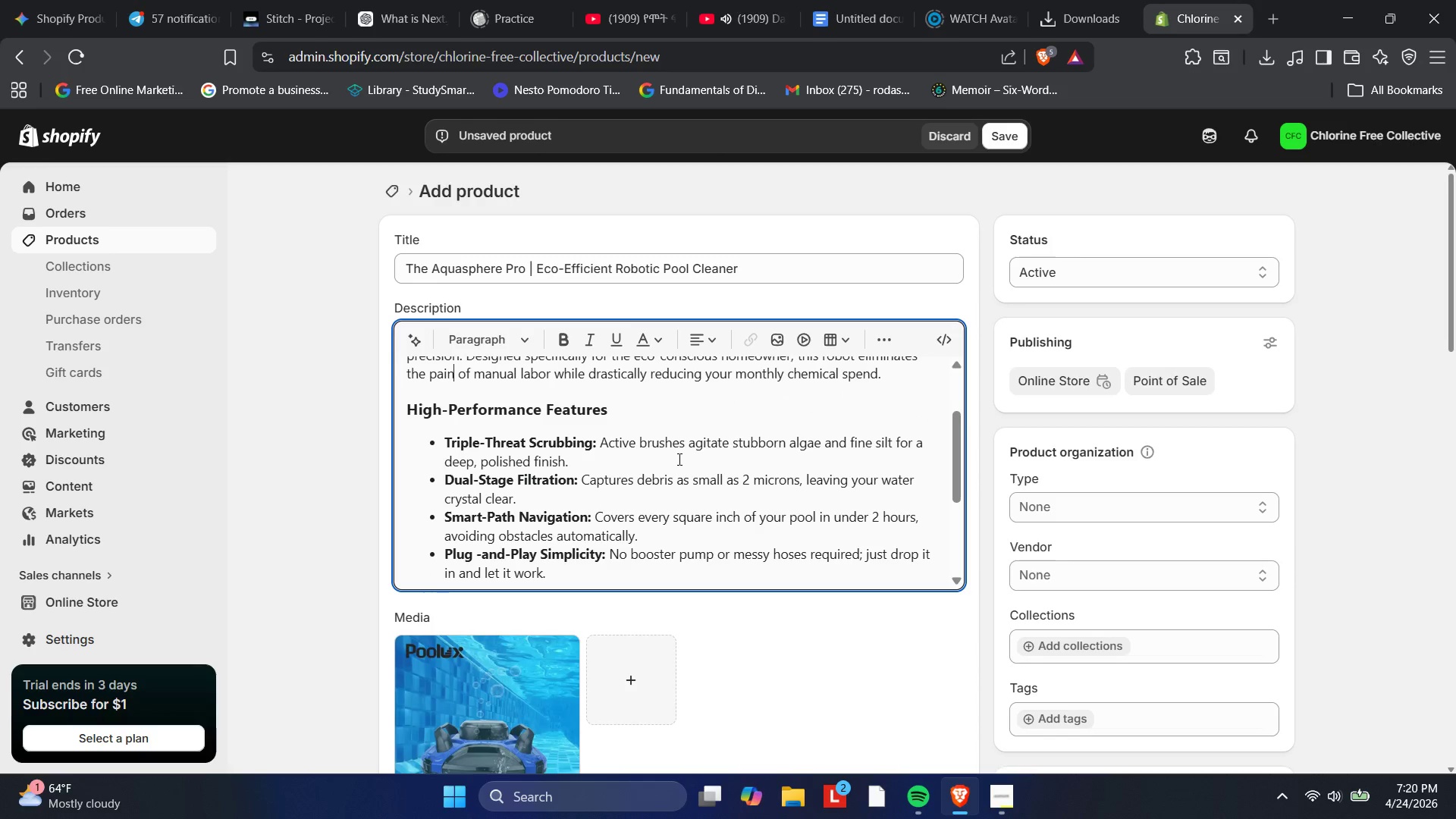 
scroll: coordinate [705, 571], scroll_direction: down, amount: 10.0
 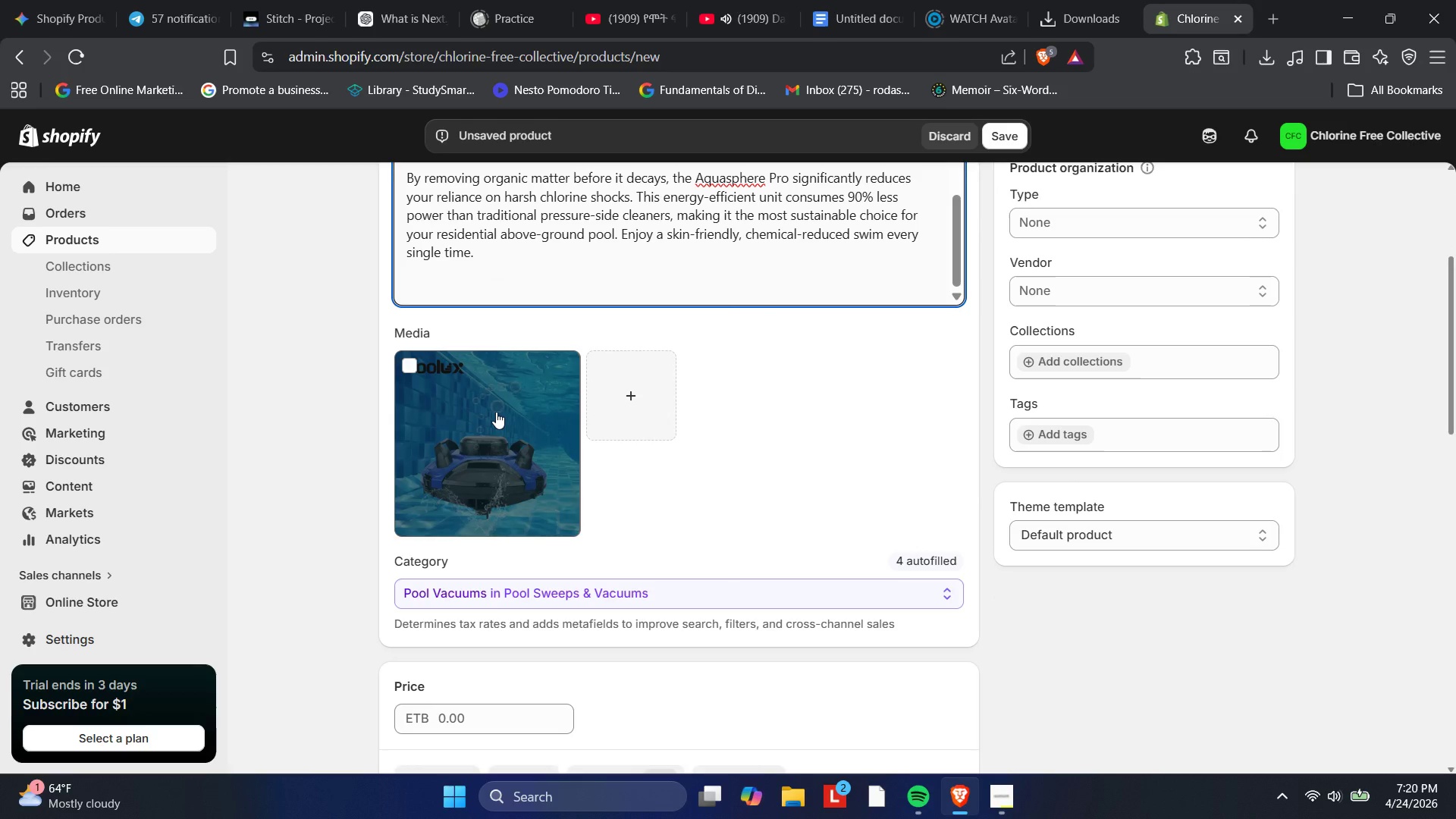 
wait(6.77)
 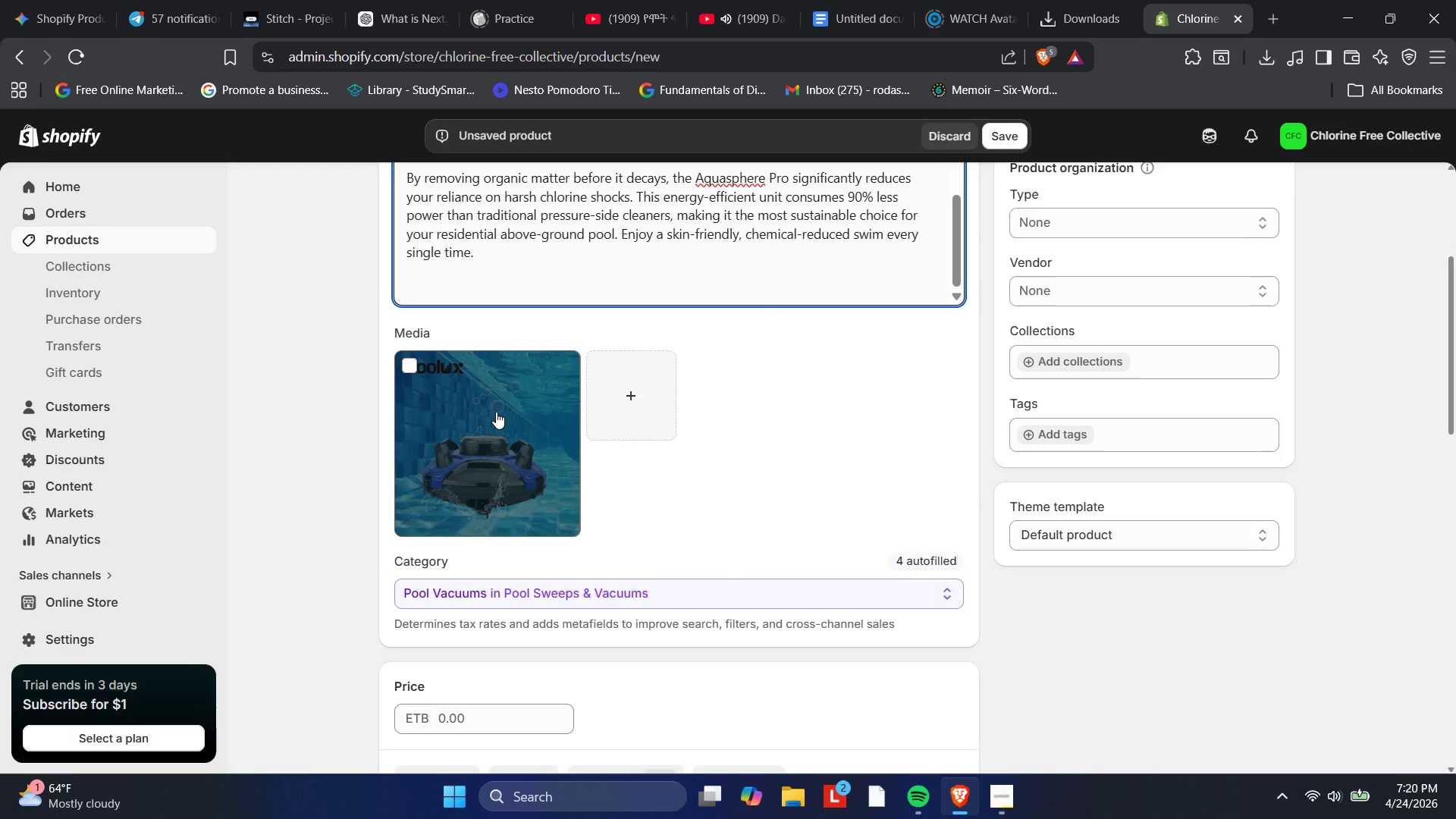 
scroll: coordinate [491, 447], scroll_direction: down, amount: 17.0
 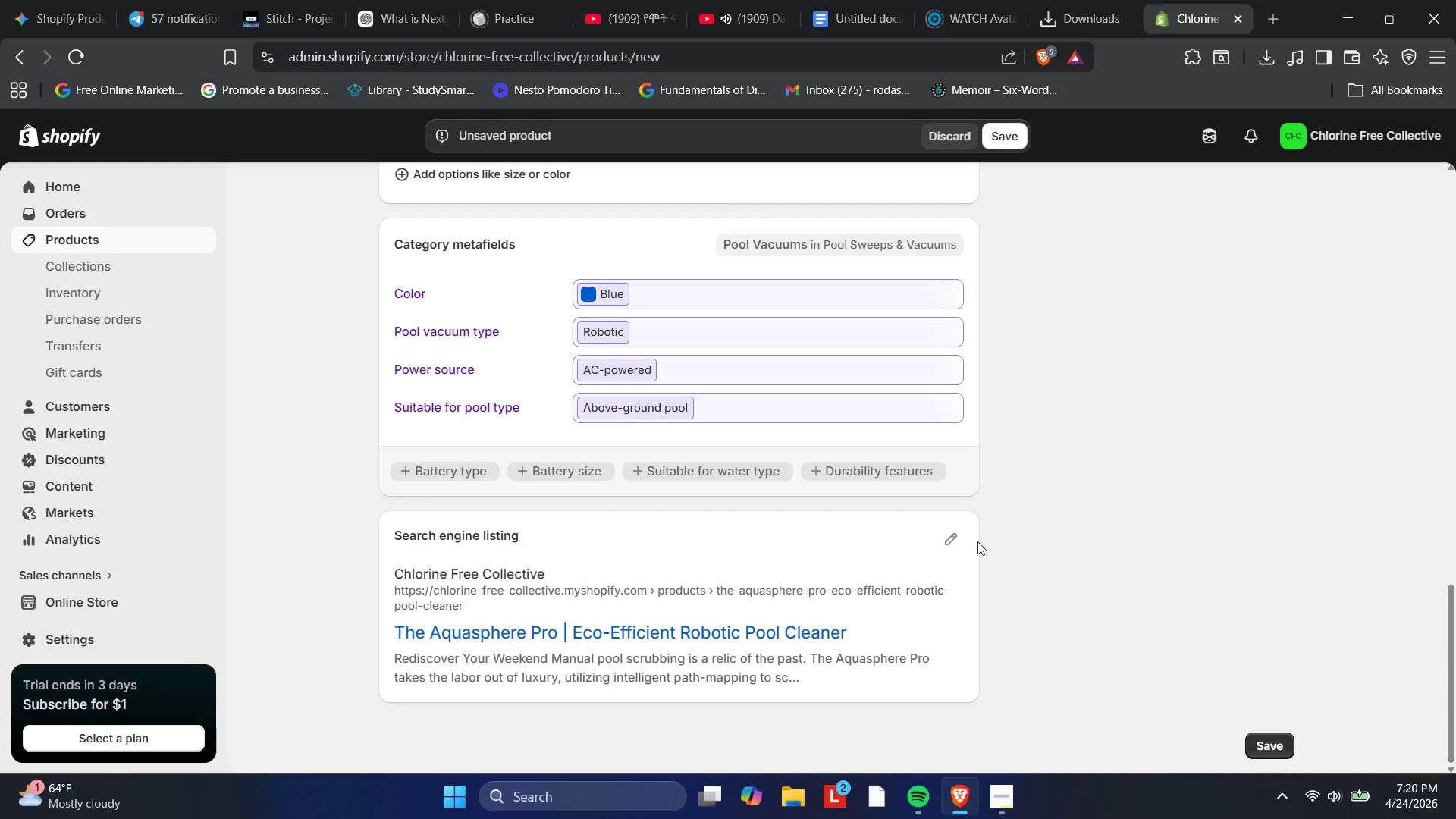 
left_click([956, 541])
 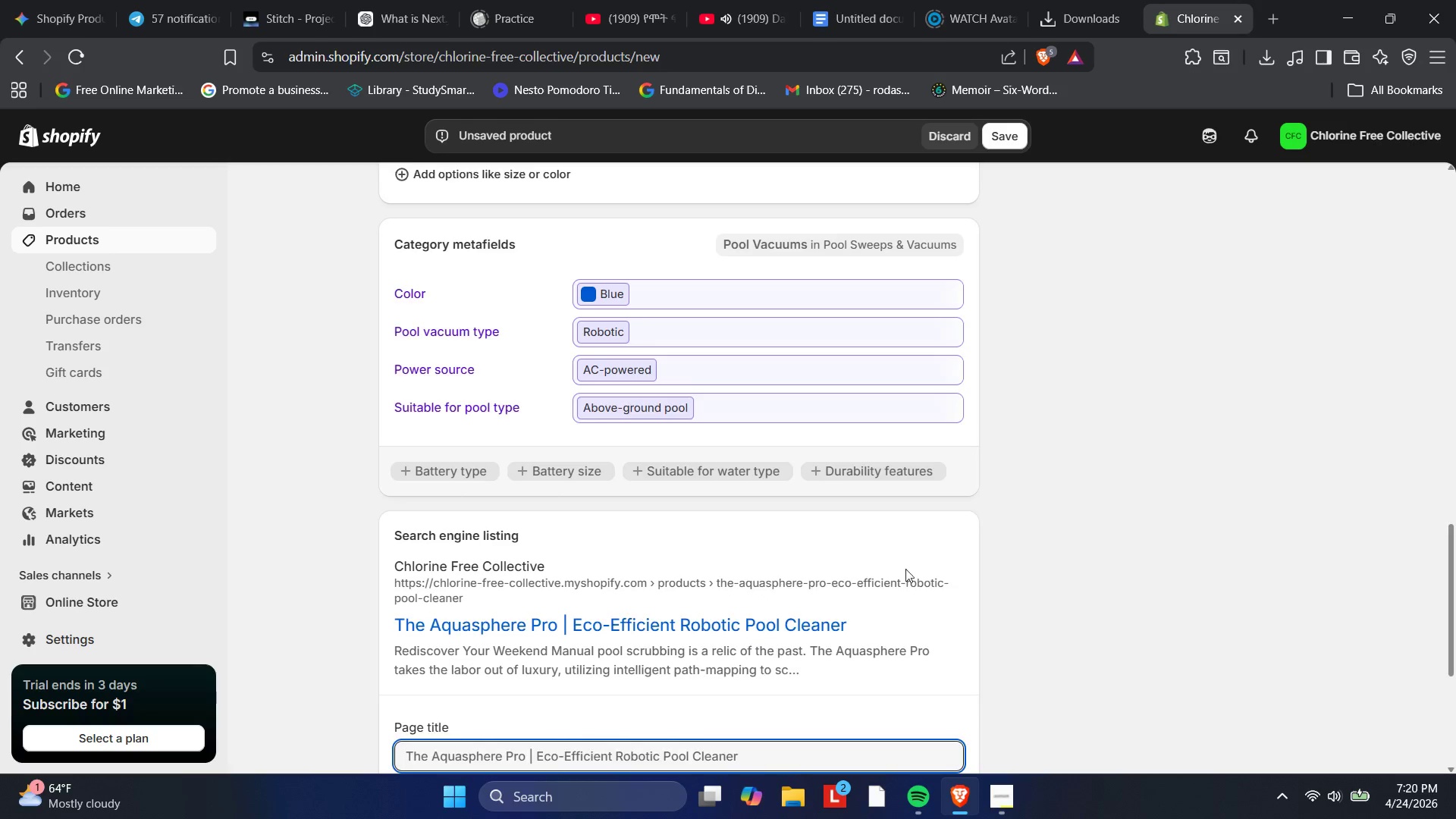 
scroll: coordinate [865, 585], scroll_direction: down, amount: 4.0
 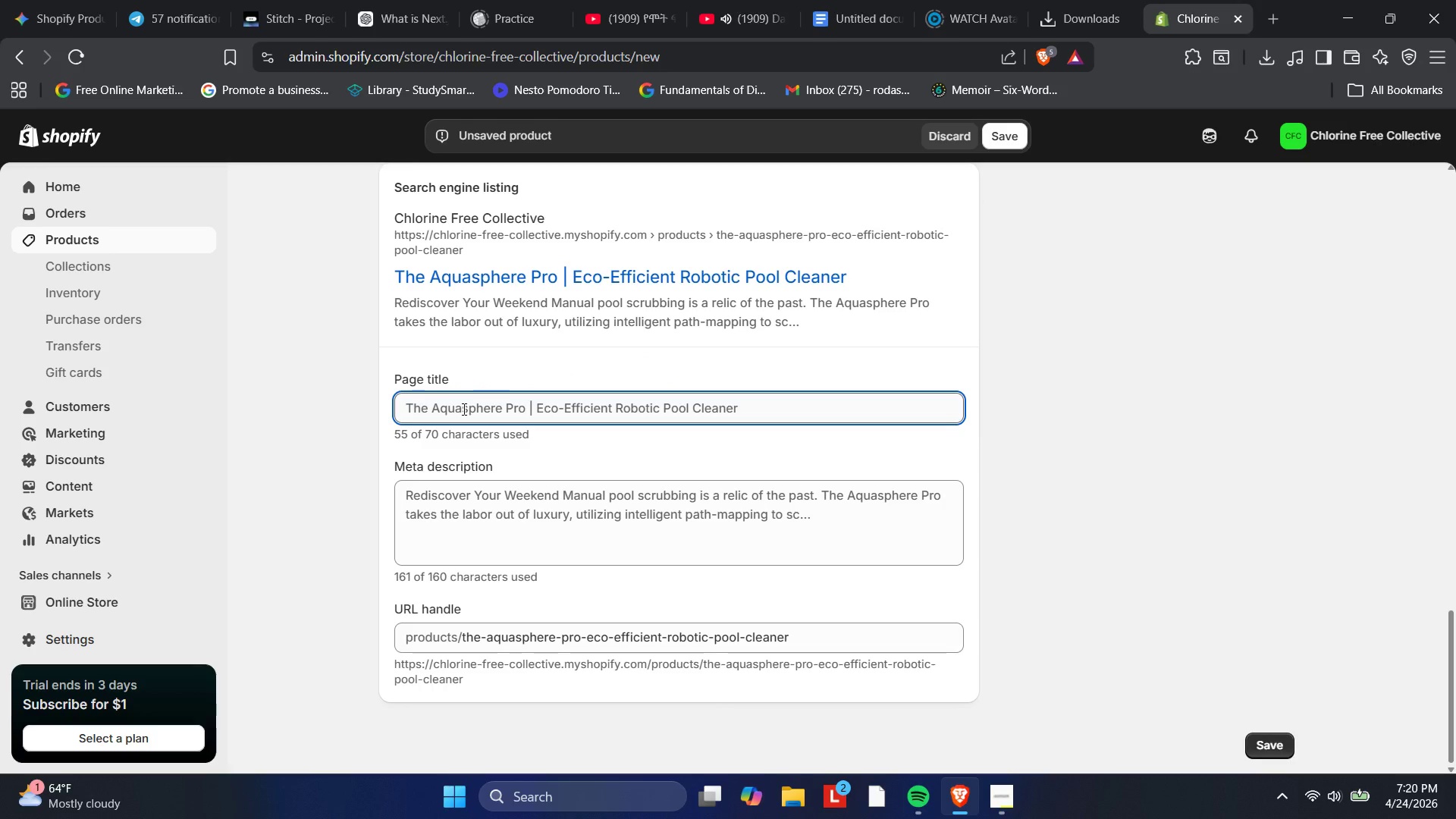 
left_click([430, 403])
 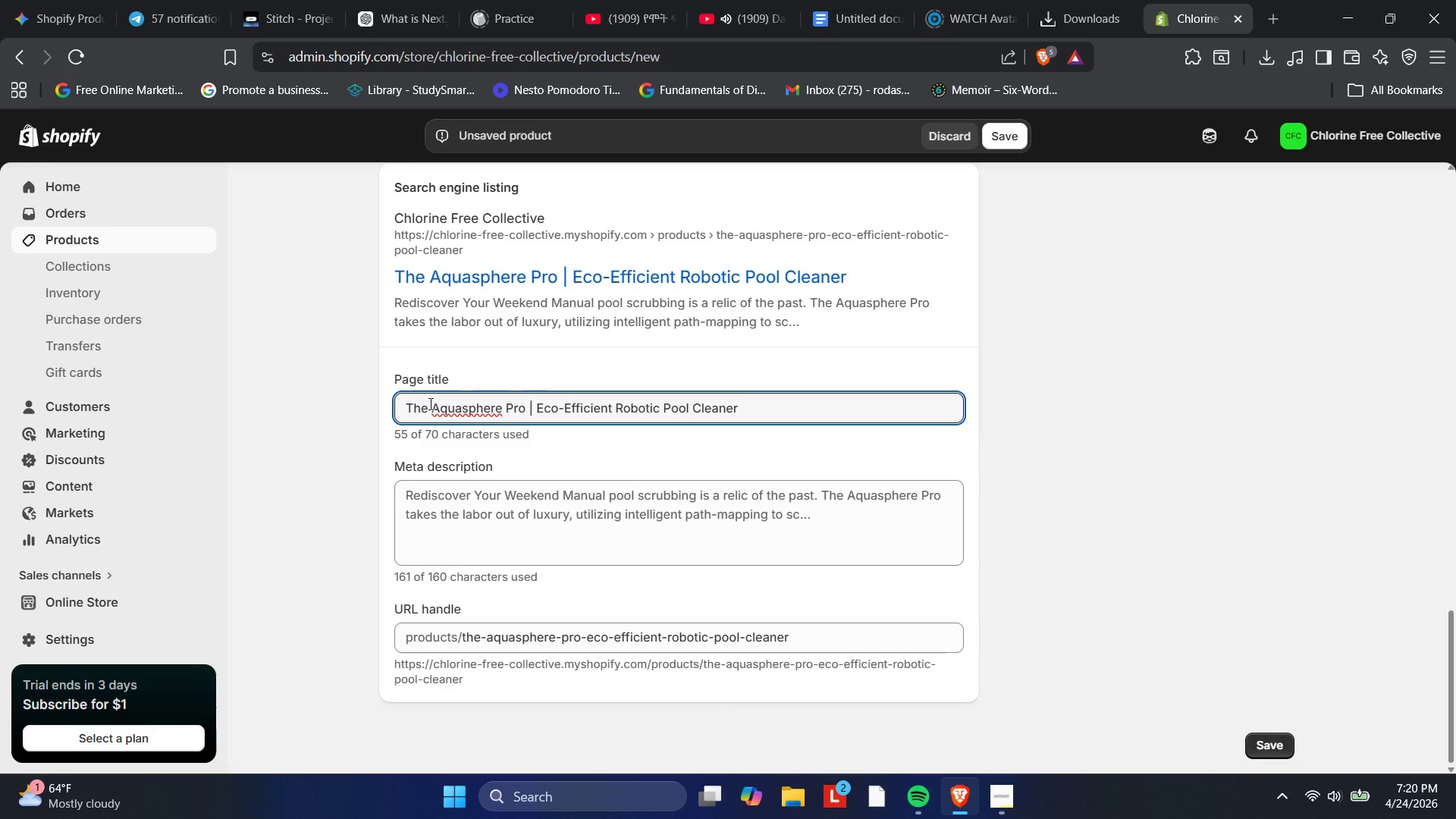 
key(Backspace)
 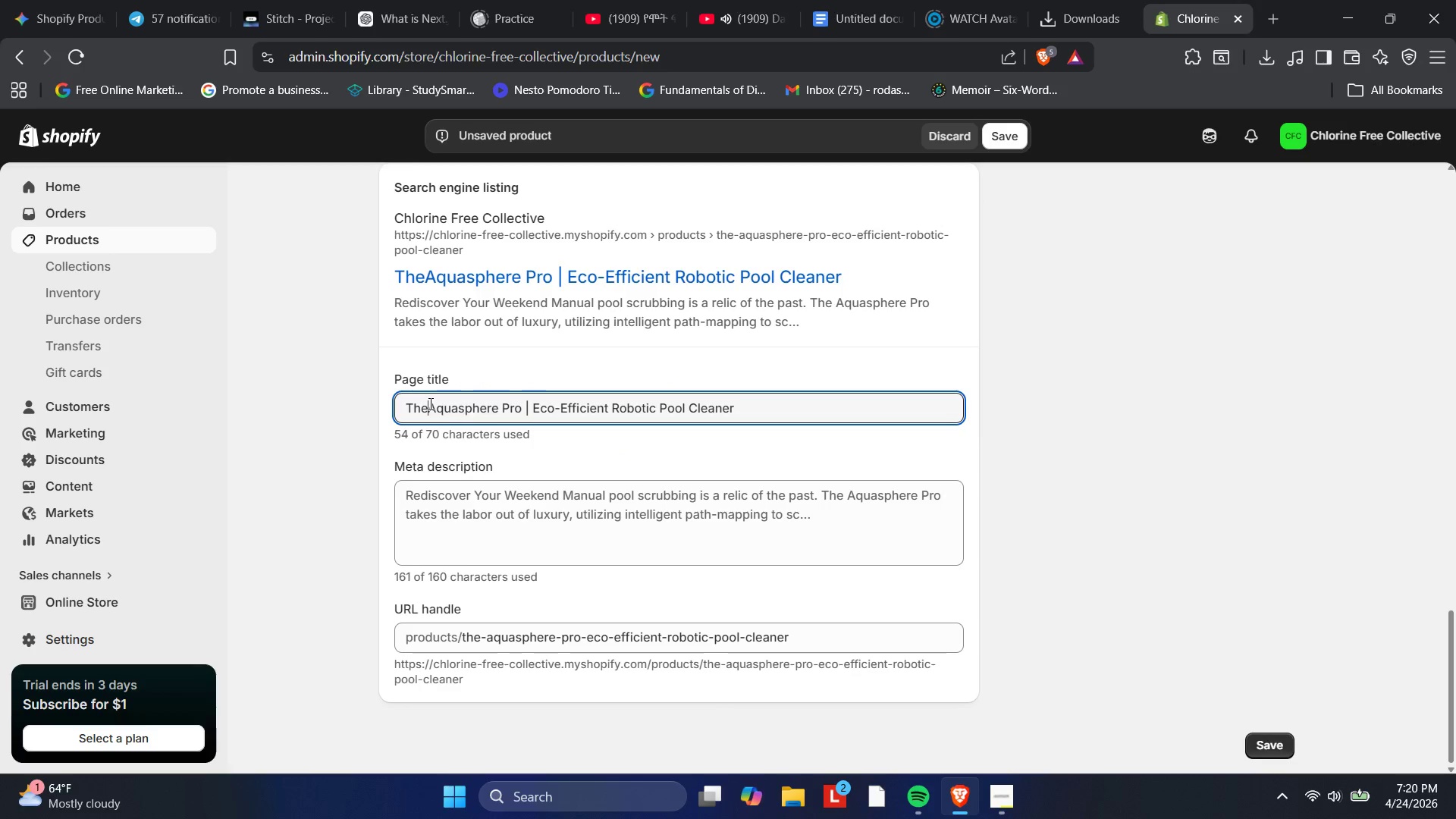 
key(Backspace)
 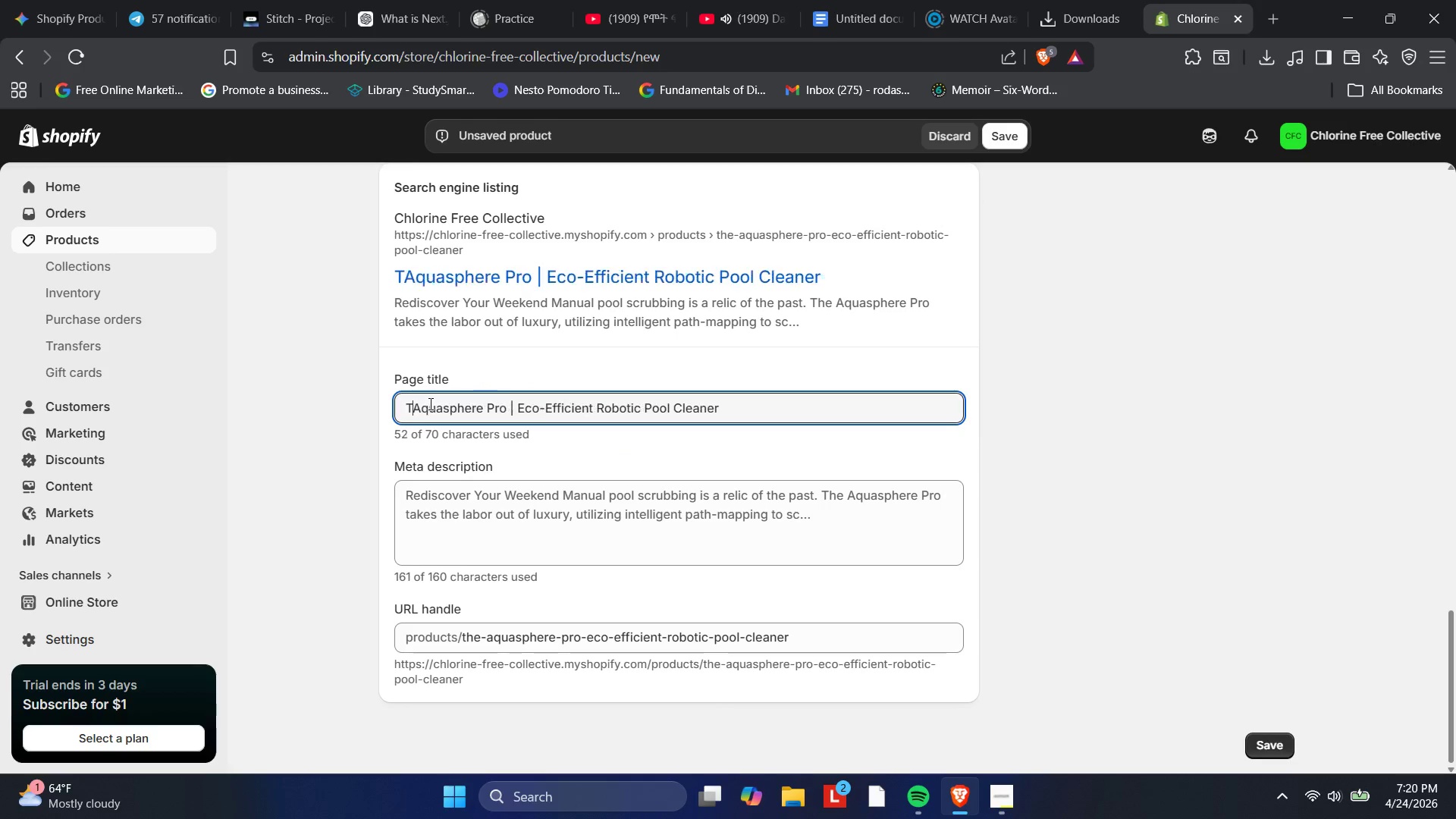 
key(Backspace)
 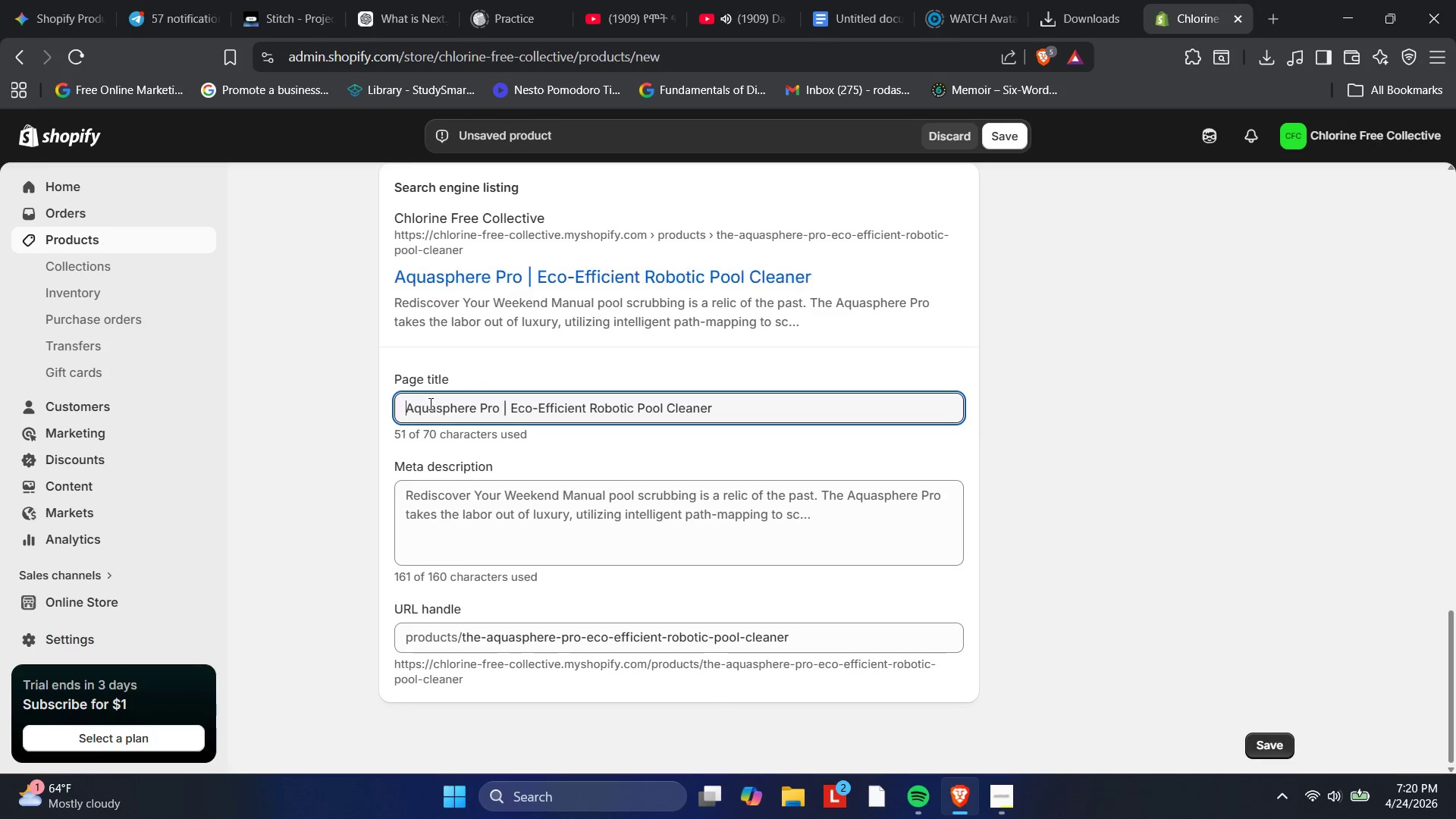 
key(Backspace)
 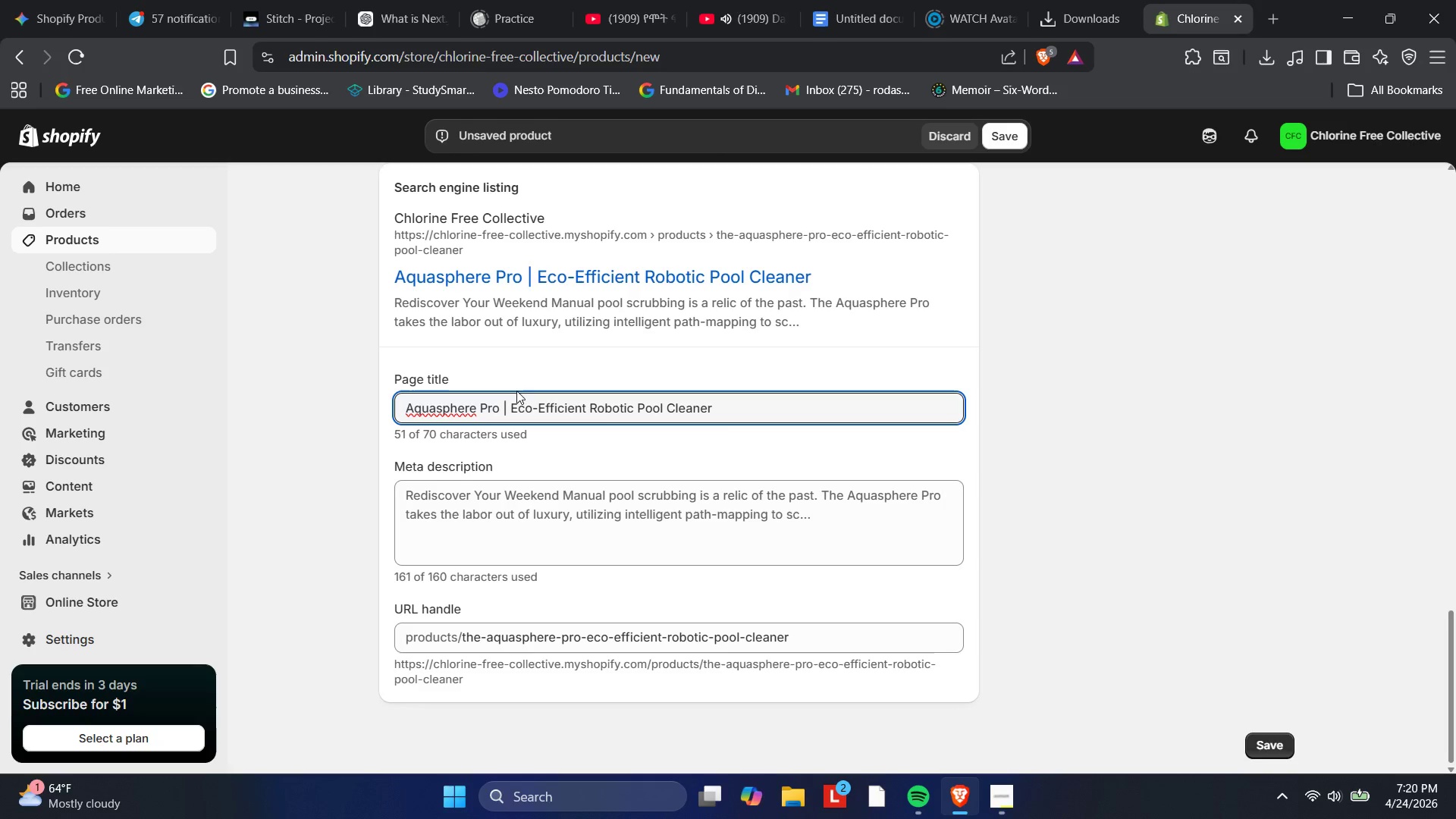 
left_click([497, 406])
 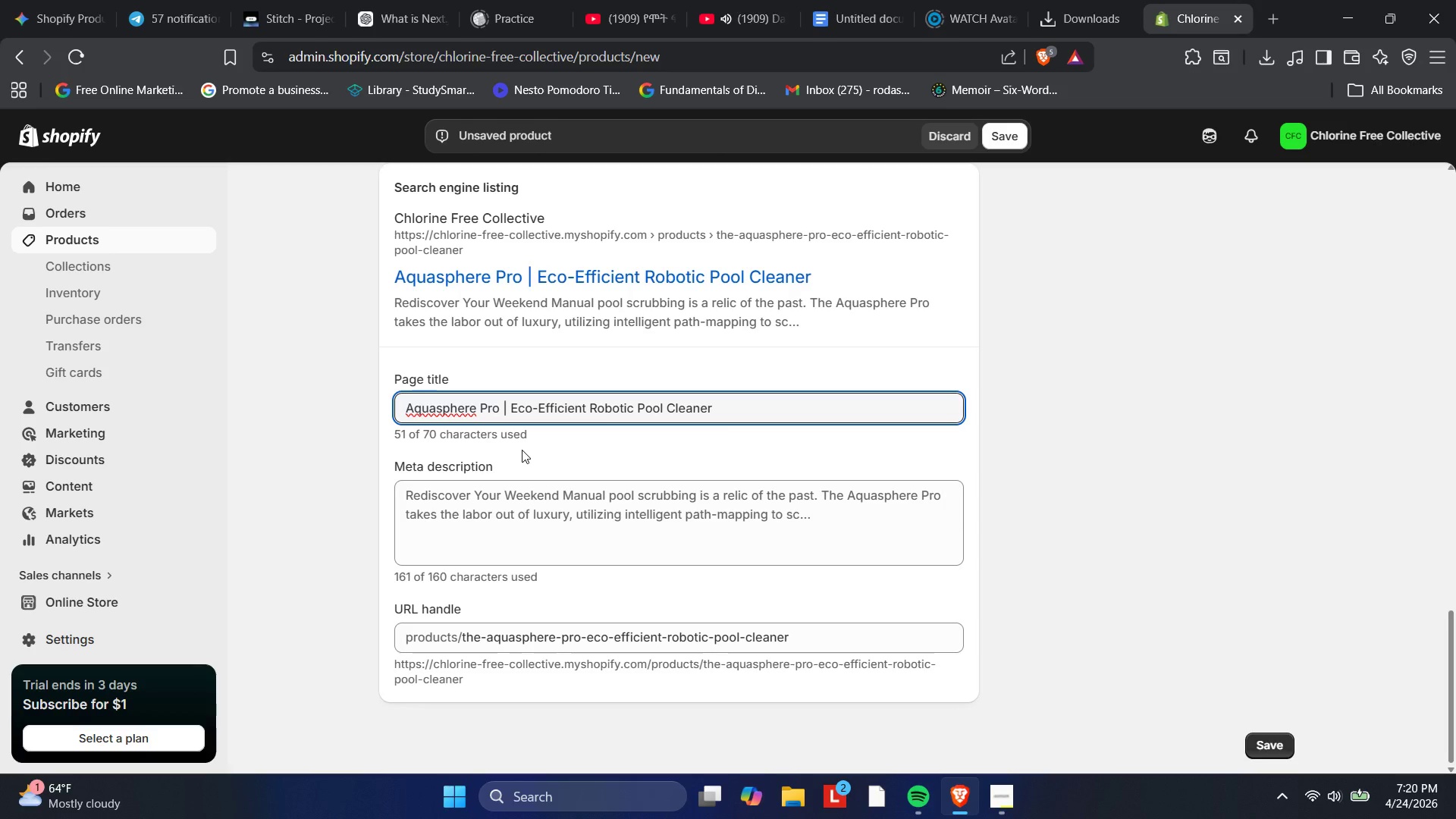 
type( Robotic )
 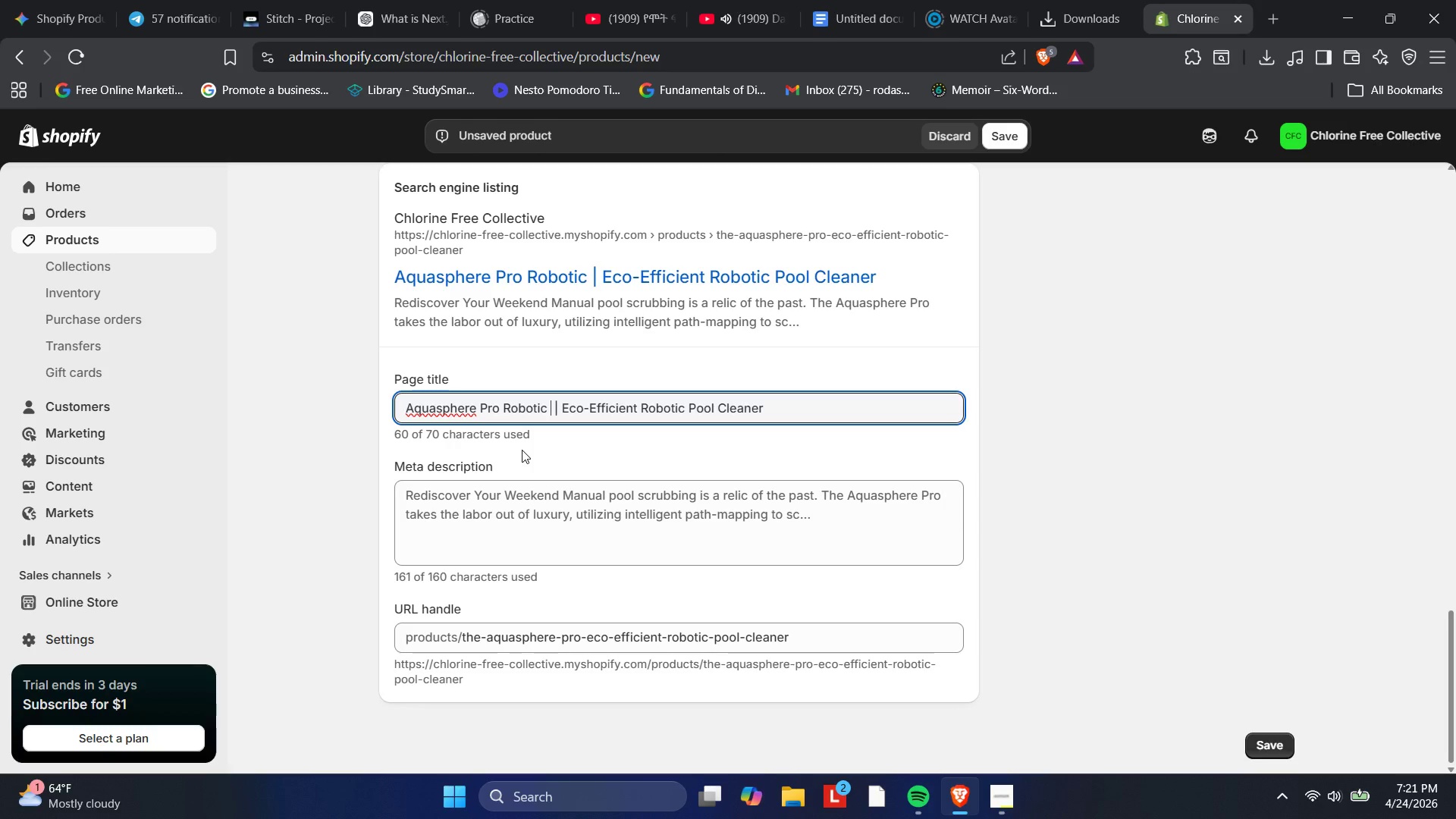 
wait(13.45)
 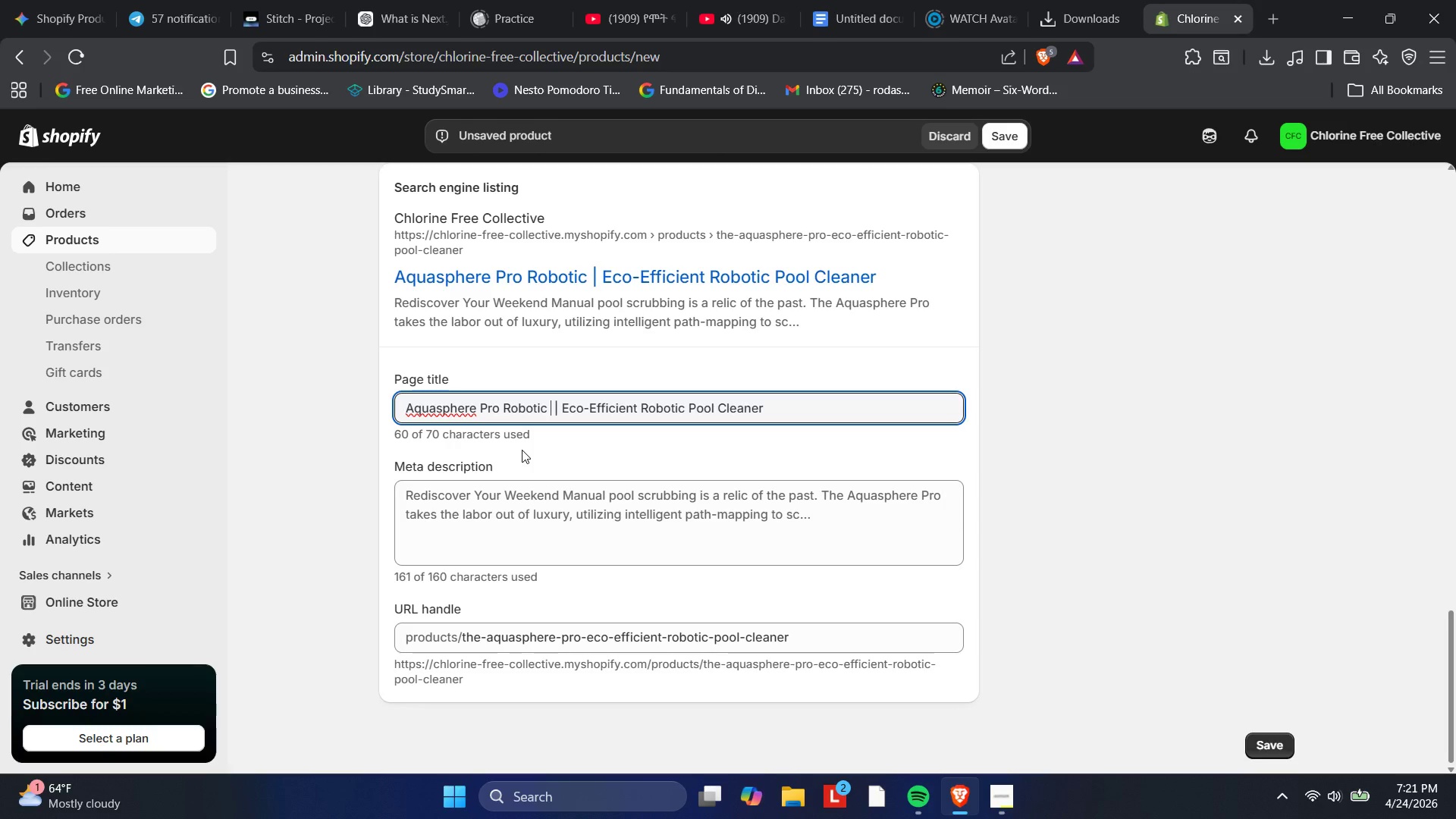 
key(Space)
 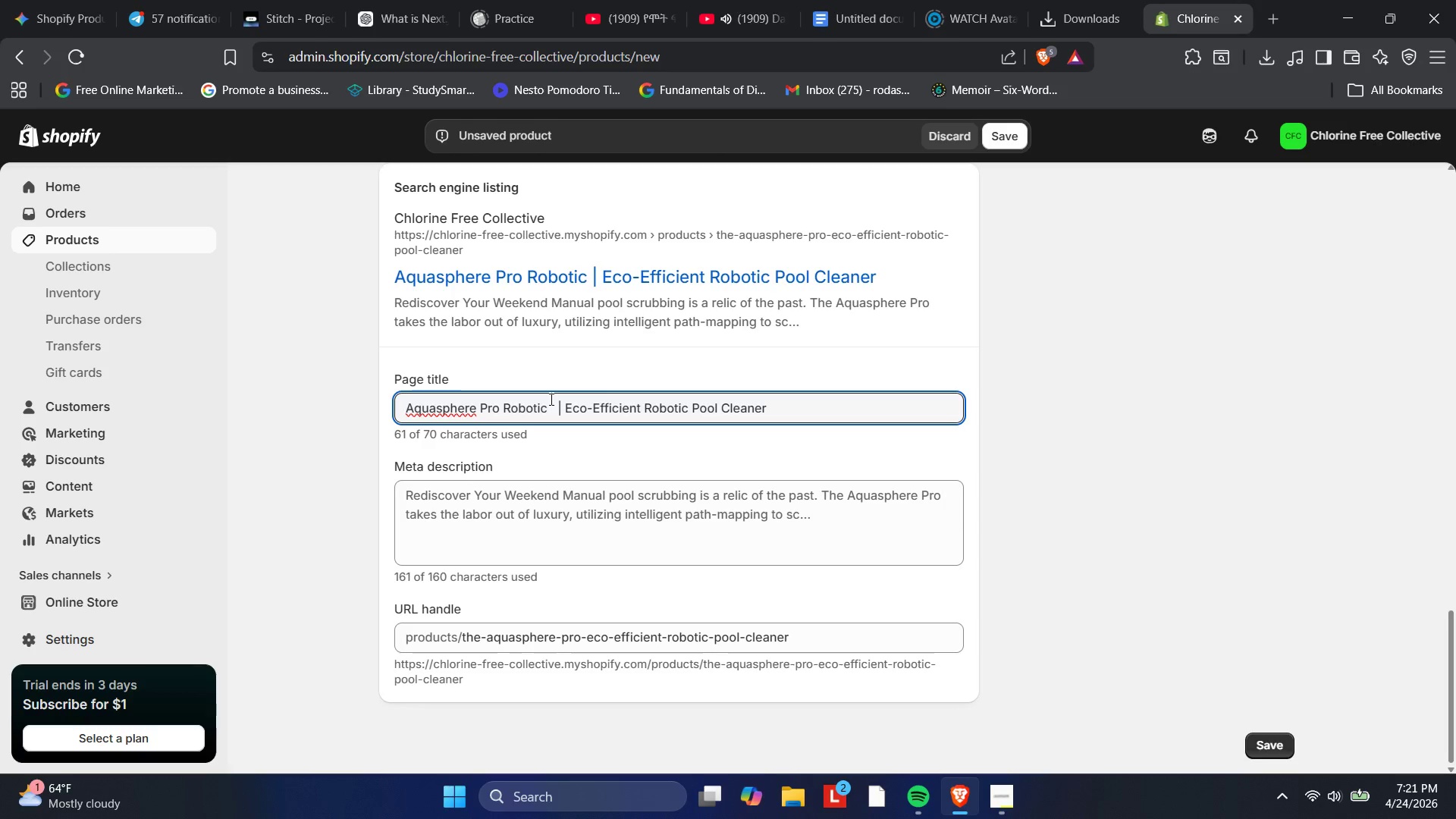 
key(Backspace)
type(Pool Vaccum )
key(Backspace)
 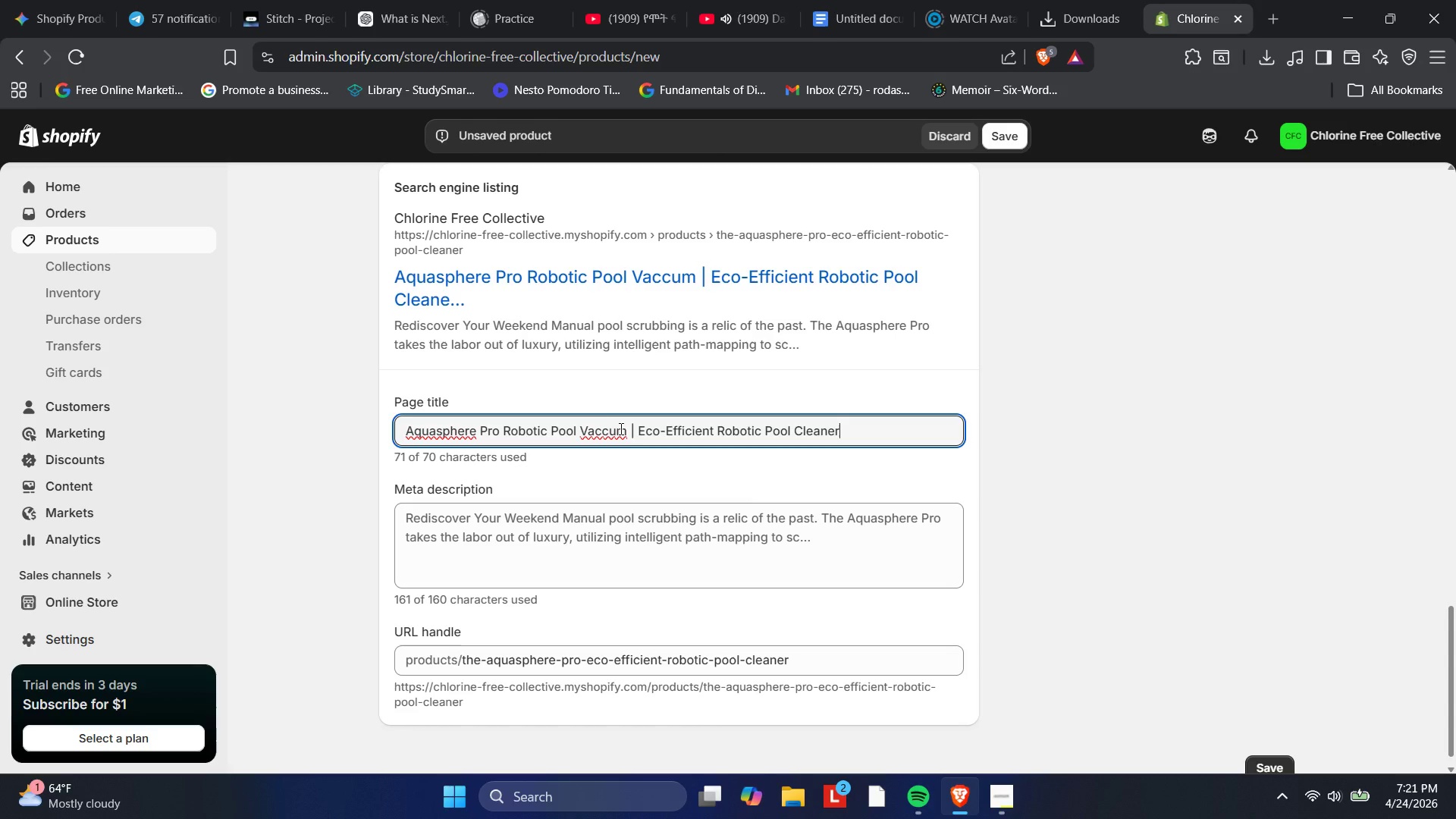 
wait(5.8)
 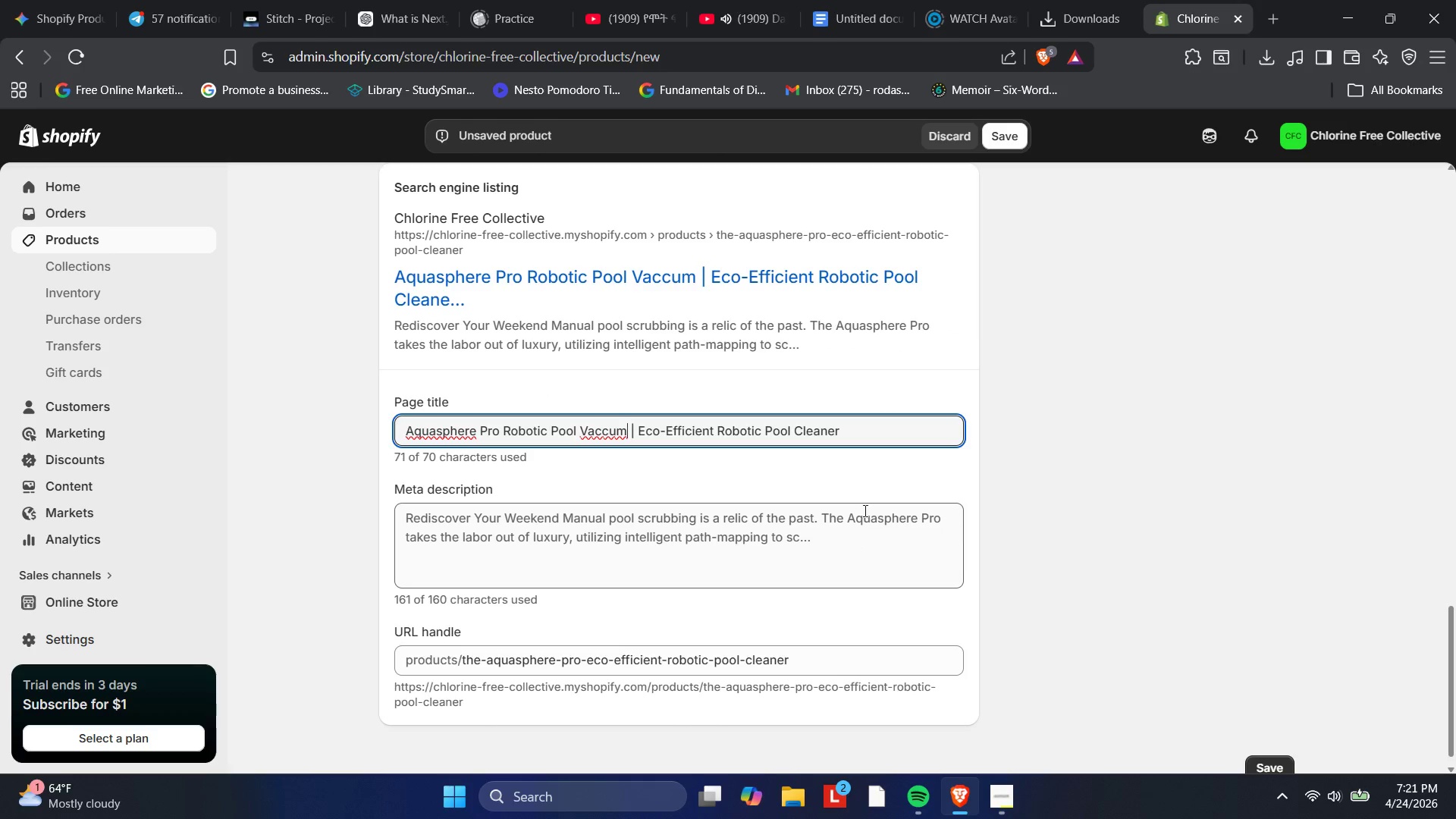 
left_click([610, 435])
 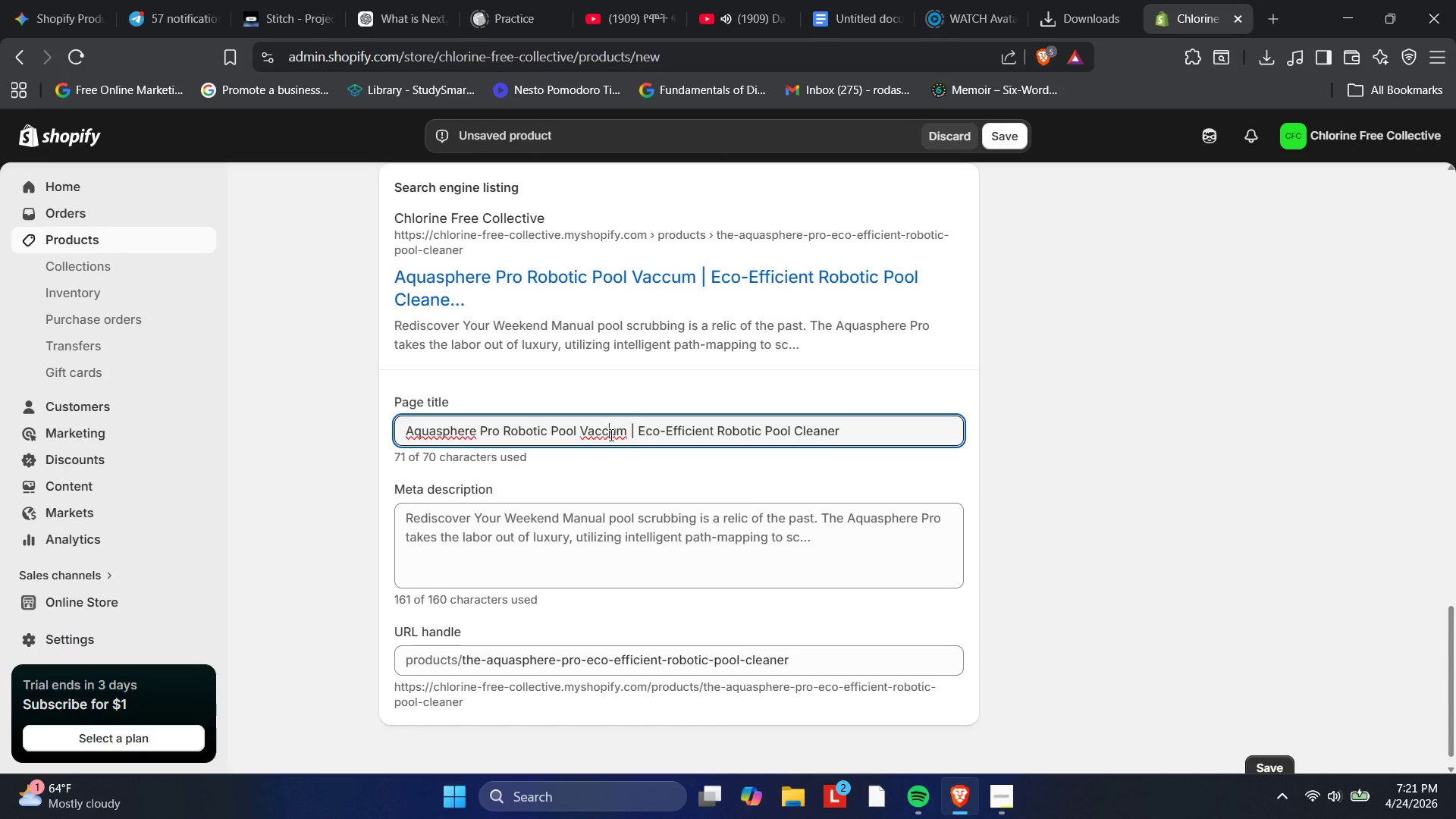 
key(Backspace)
 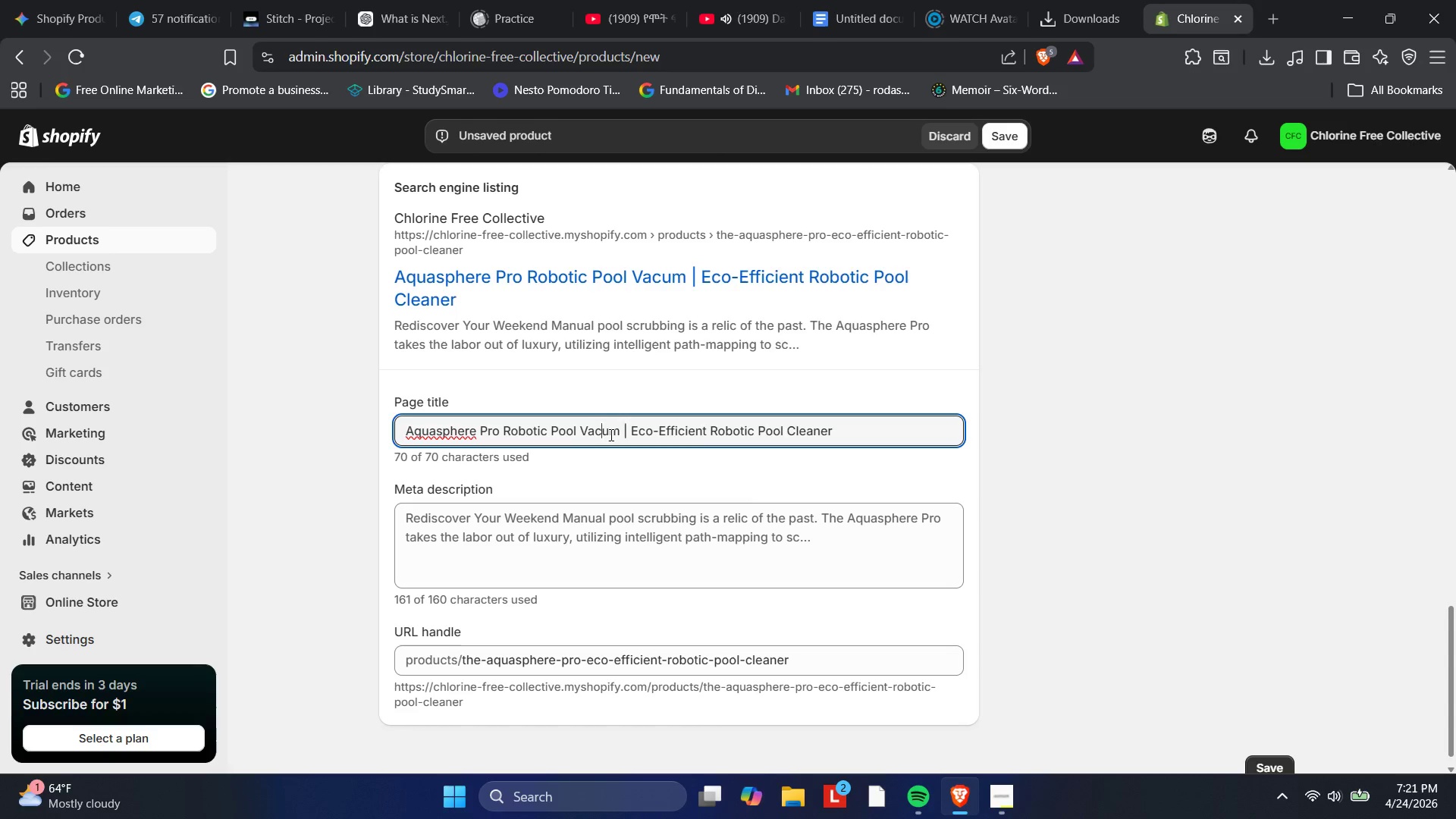 
key(U)
 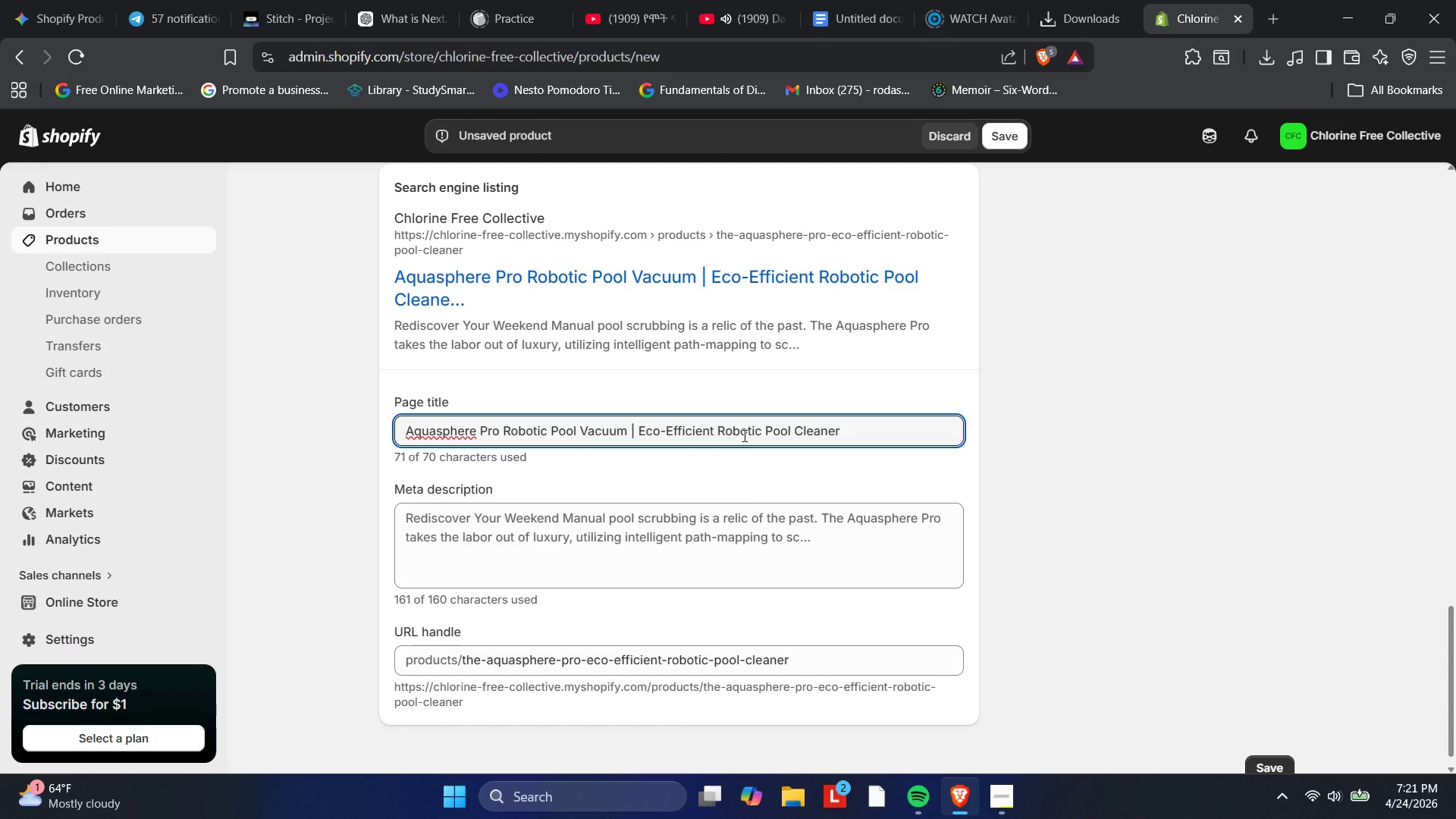 
left_click_drag(start_coordinate=[664, 429], to_coordinate=[714, 422])
 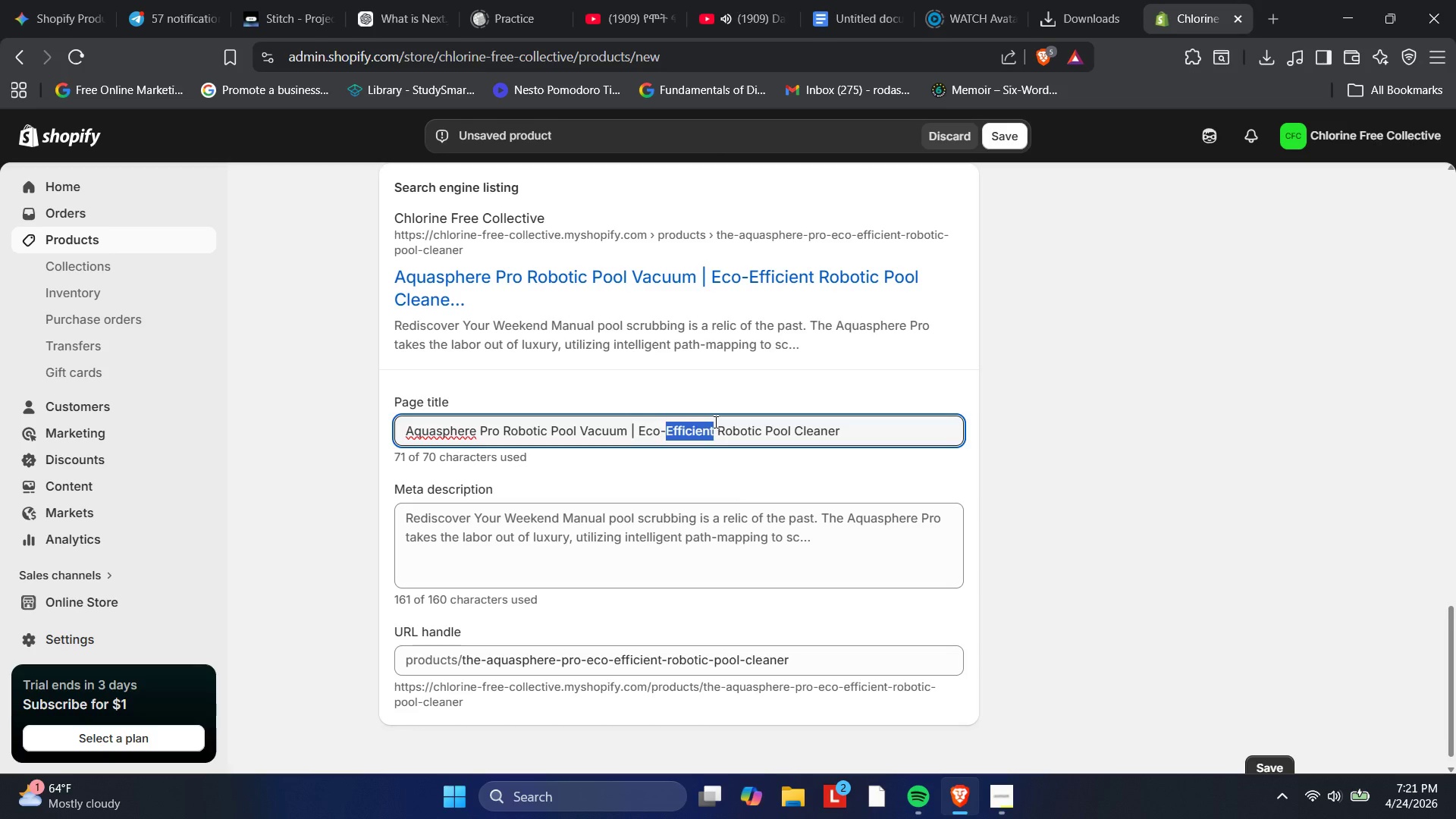 
type(Friendly)
 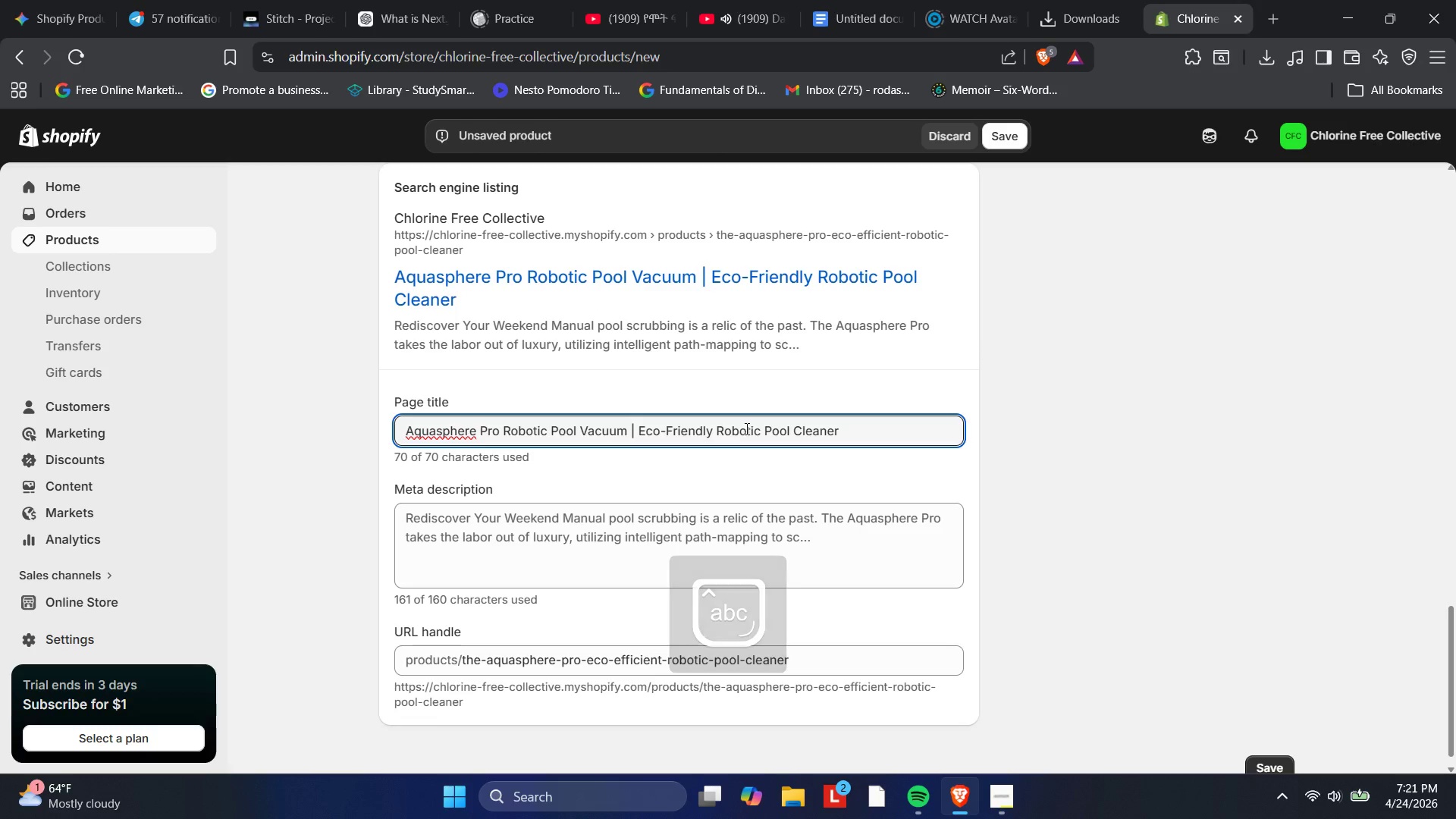 
left_click_drag(start_coordinate=[763, 433], to_coordinate=[717, 438])
 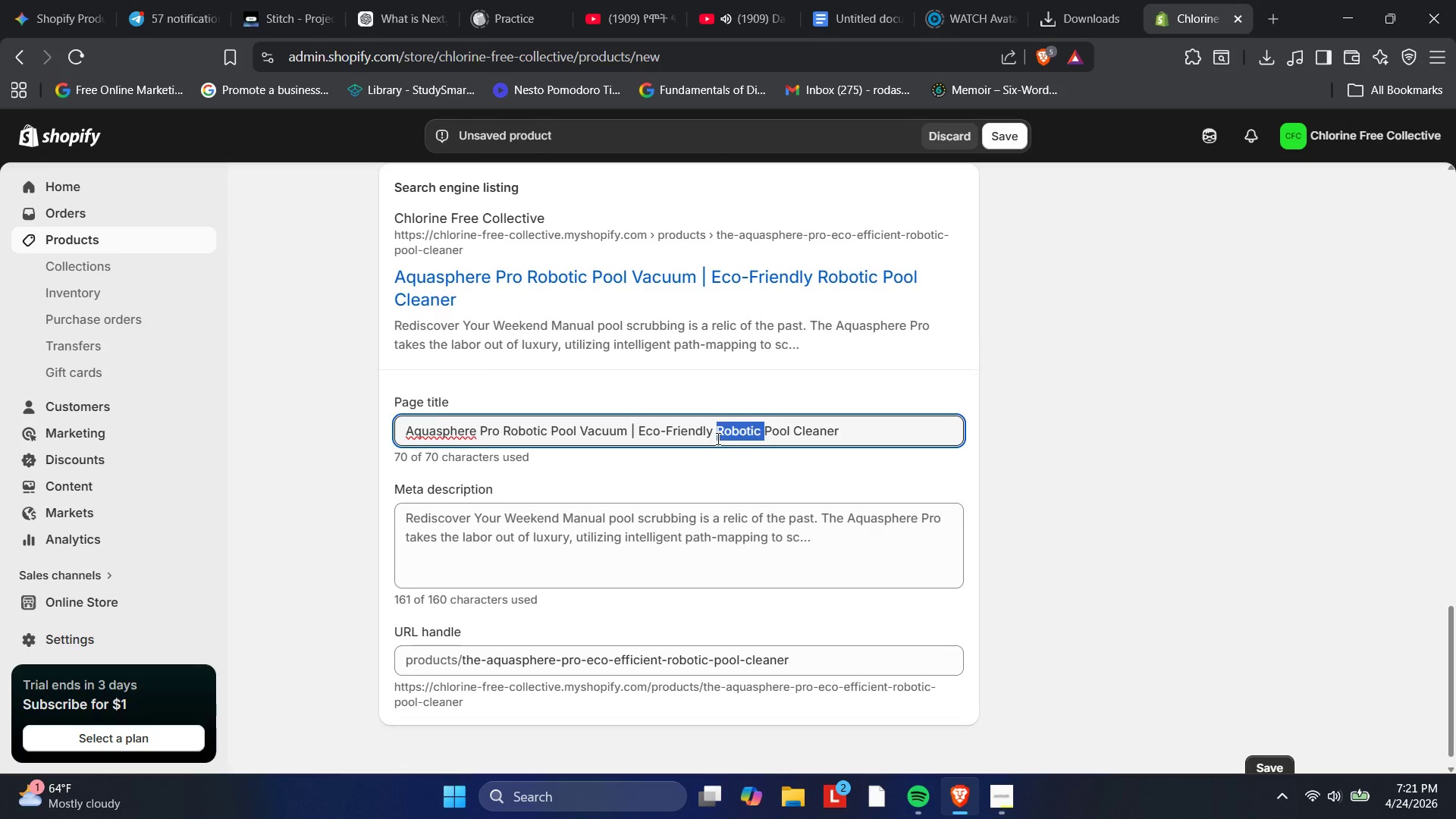 
key(Backspace)
 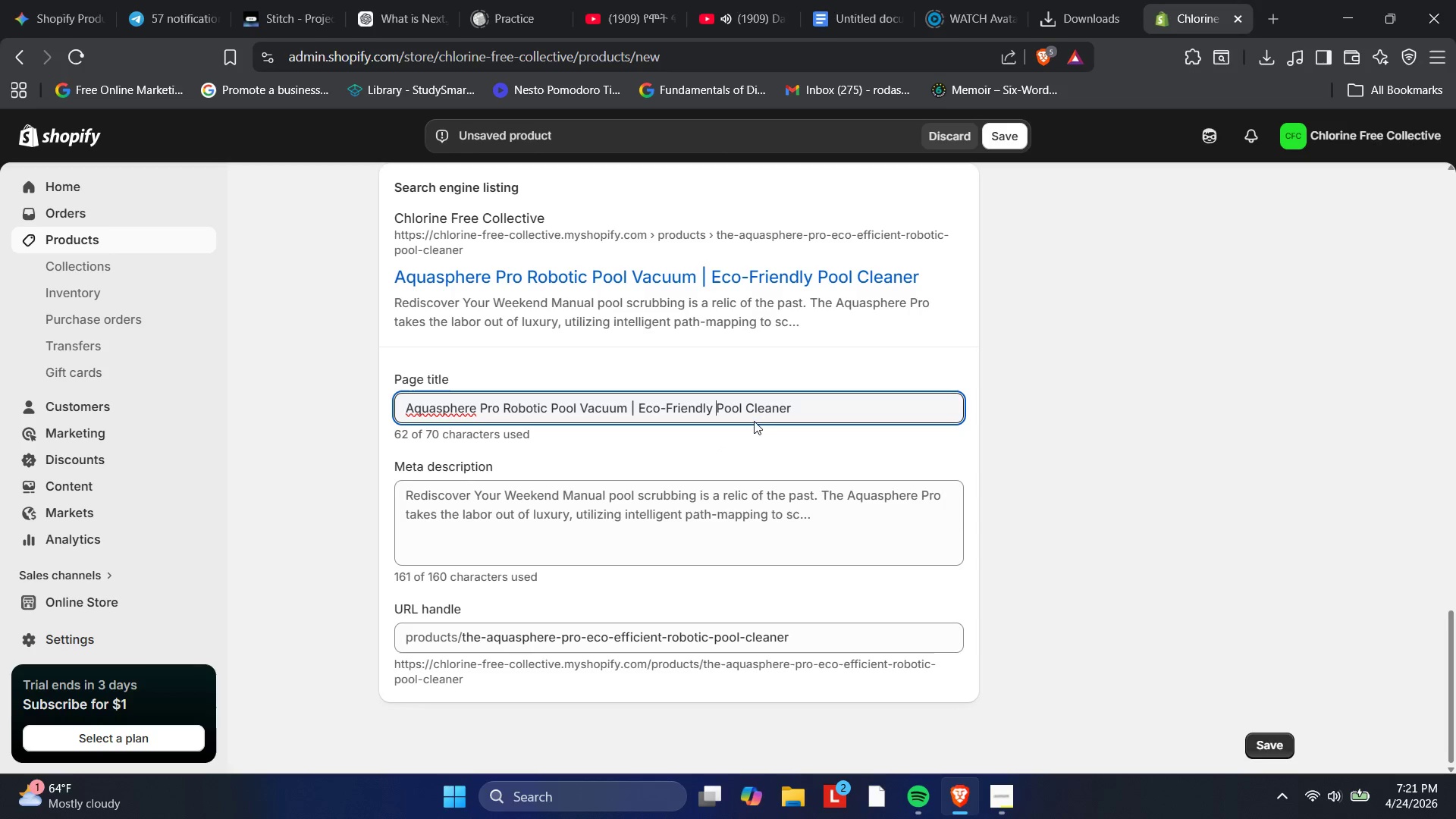 
left_click_drag(start_coordinate=[795, 406], to_coordinate=[756, 416])
 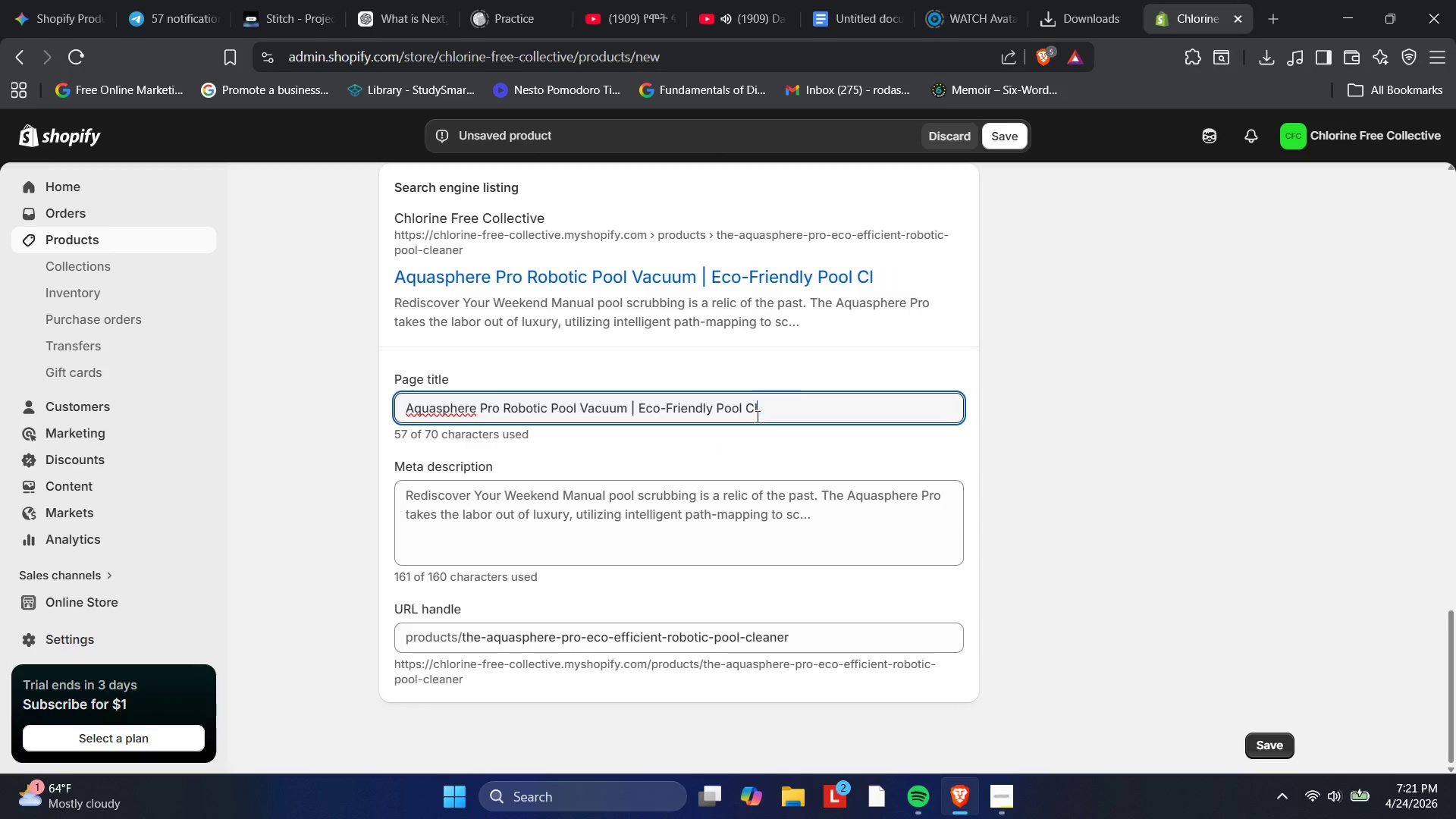 
key(Backspace)
key(Backspace)
type(at=er)
key(Backspace)
key(Backspace)
key(Backspace)
key(Backspace)
type(er)
key(Backspace)
key(Backspace)
type(re)
 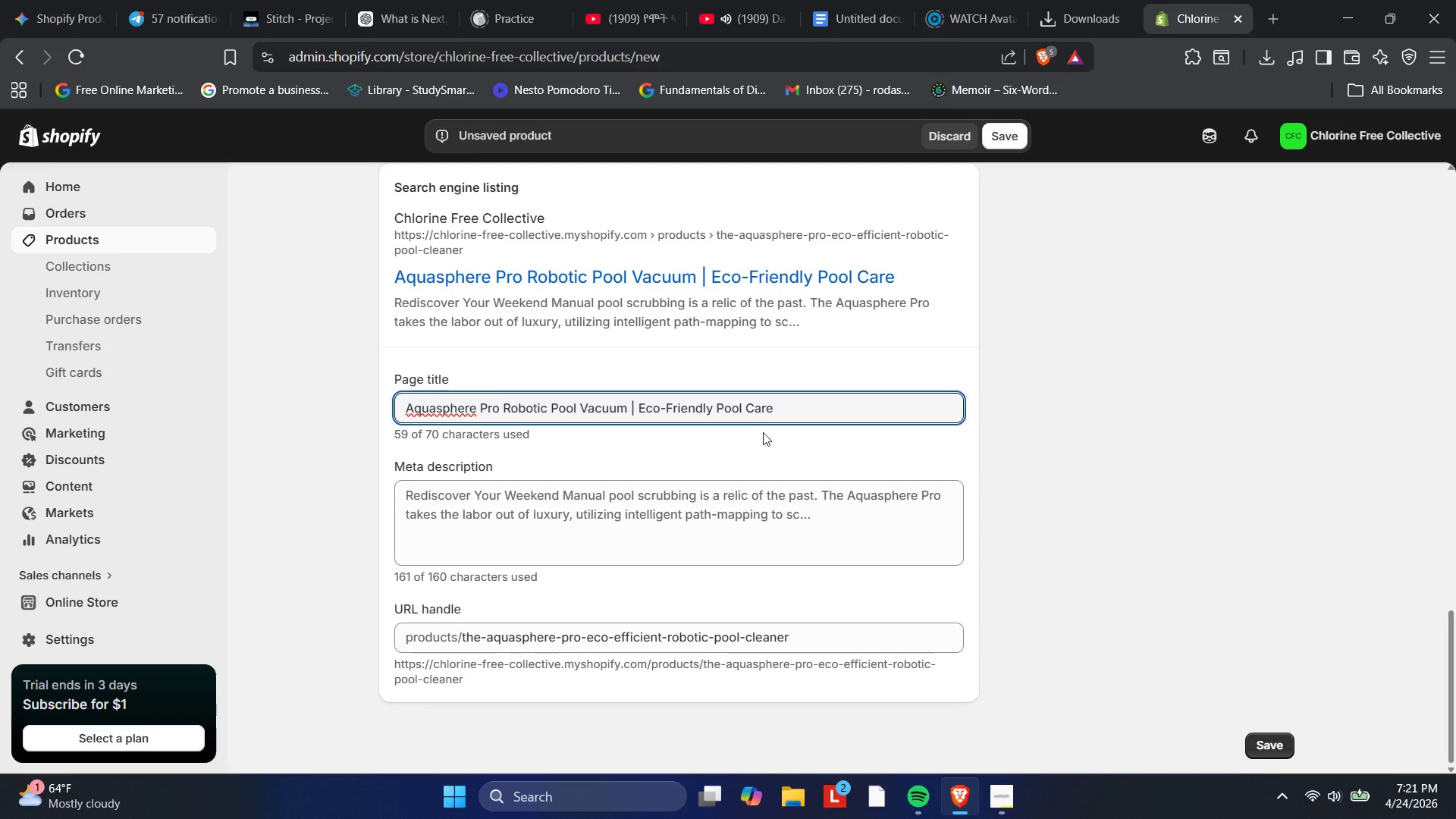 
scroll: coordinate [701, 506], scroll_direction: down, amount: 1.0
 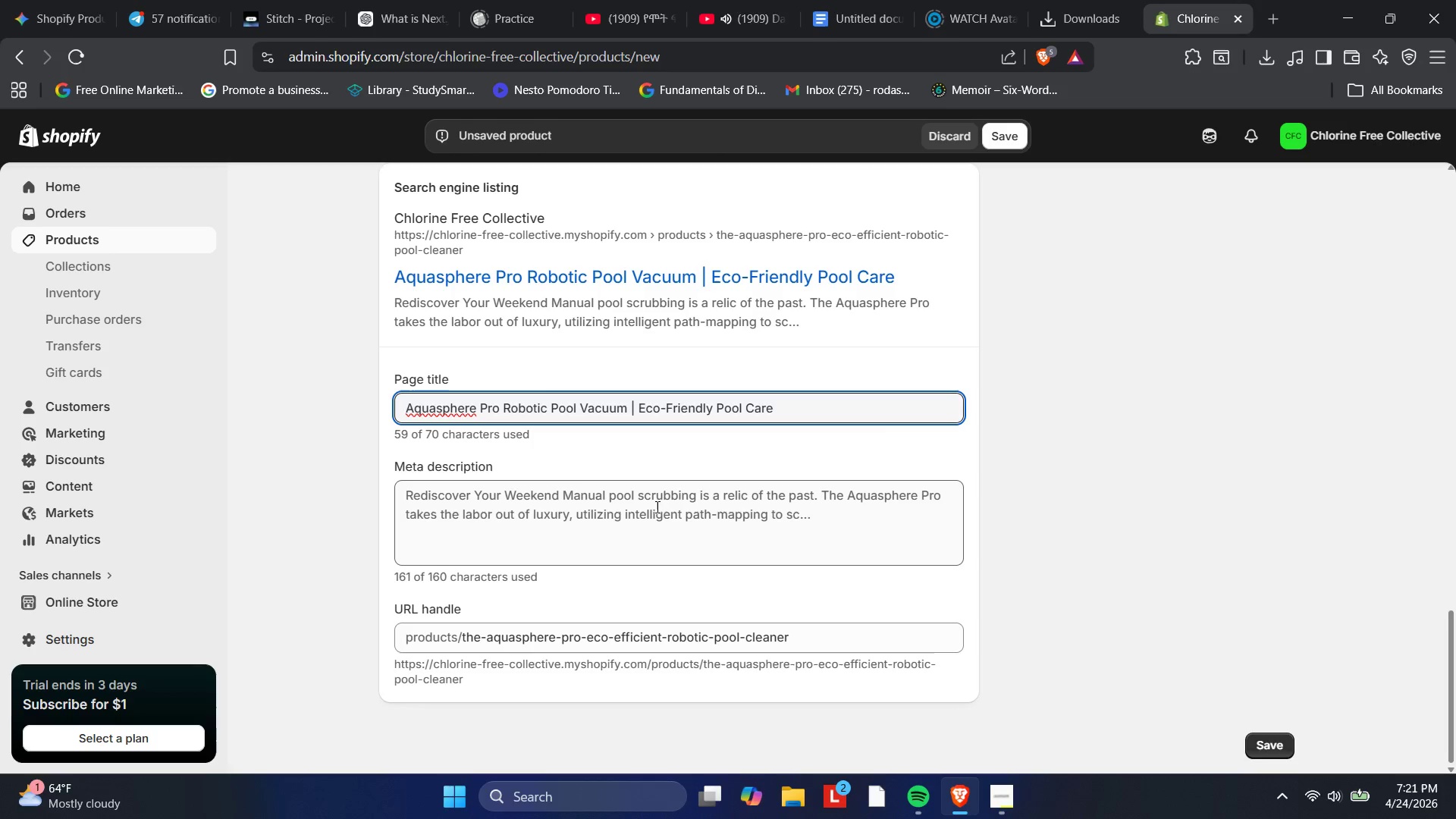 
left_click([505, 532])
 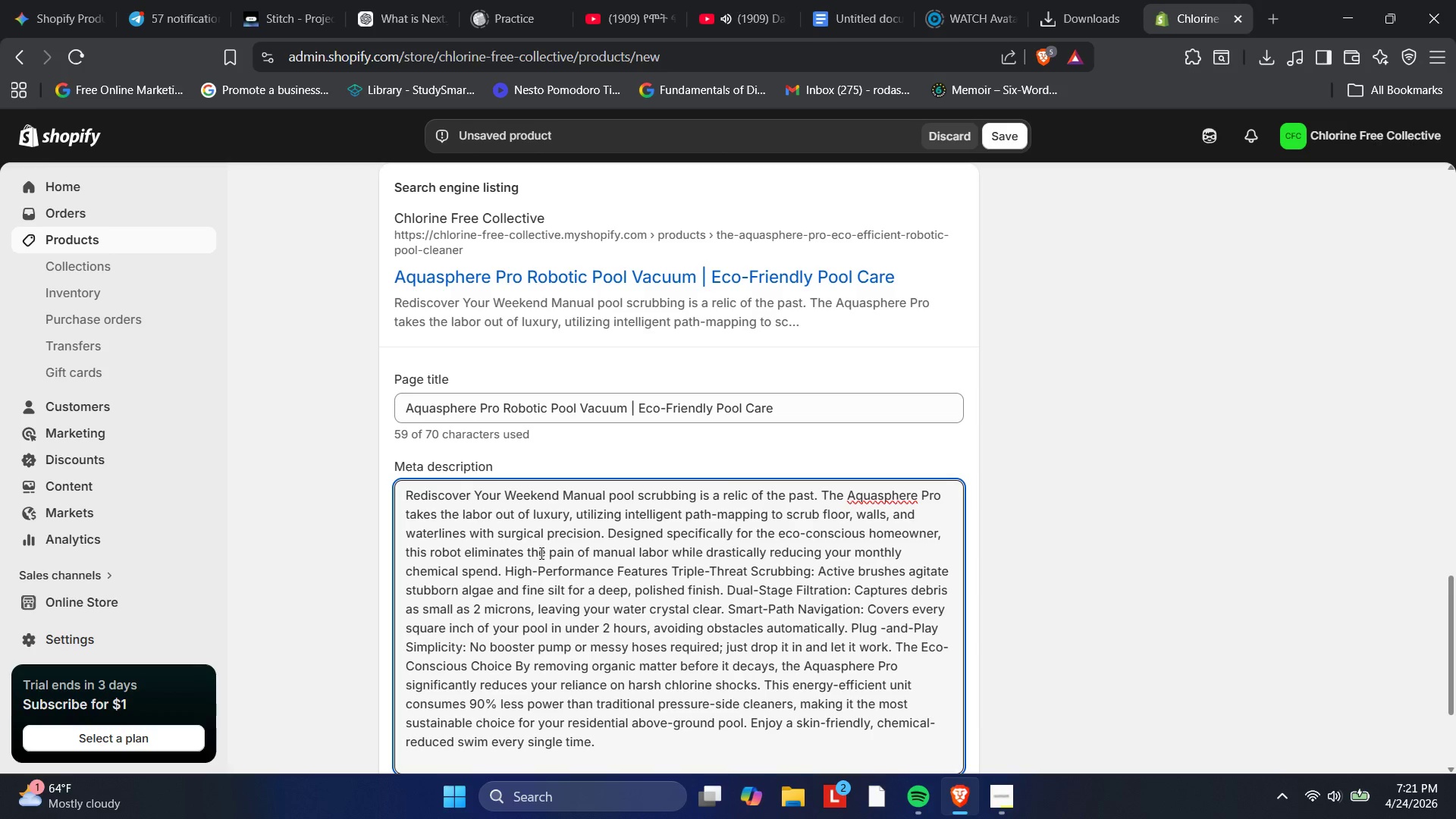 
double_click([543, 556])
 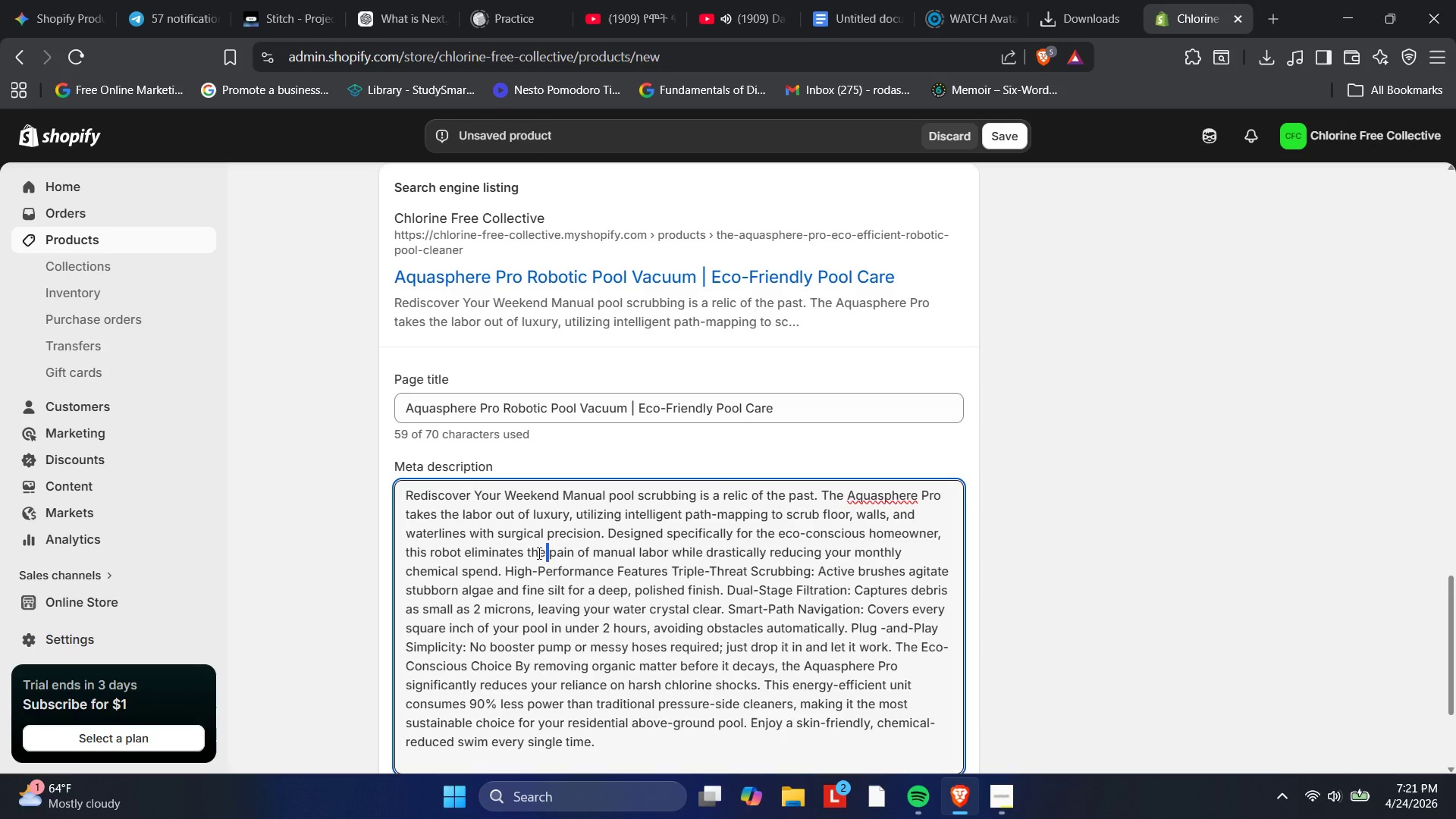 
key(Control+A)
 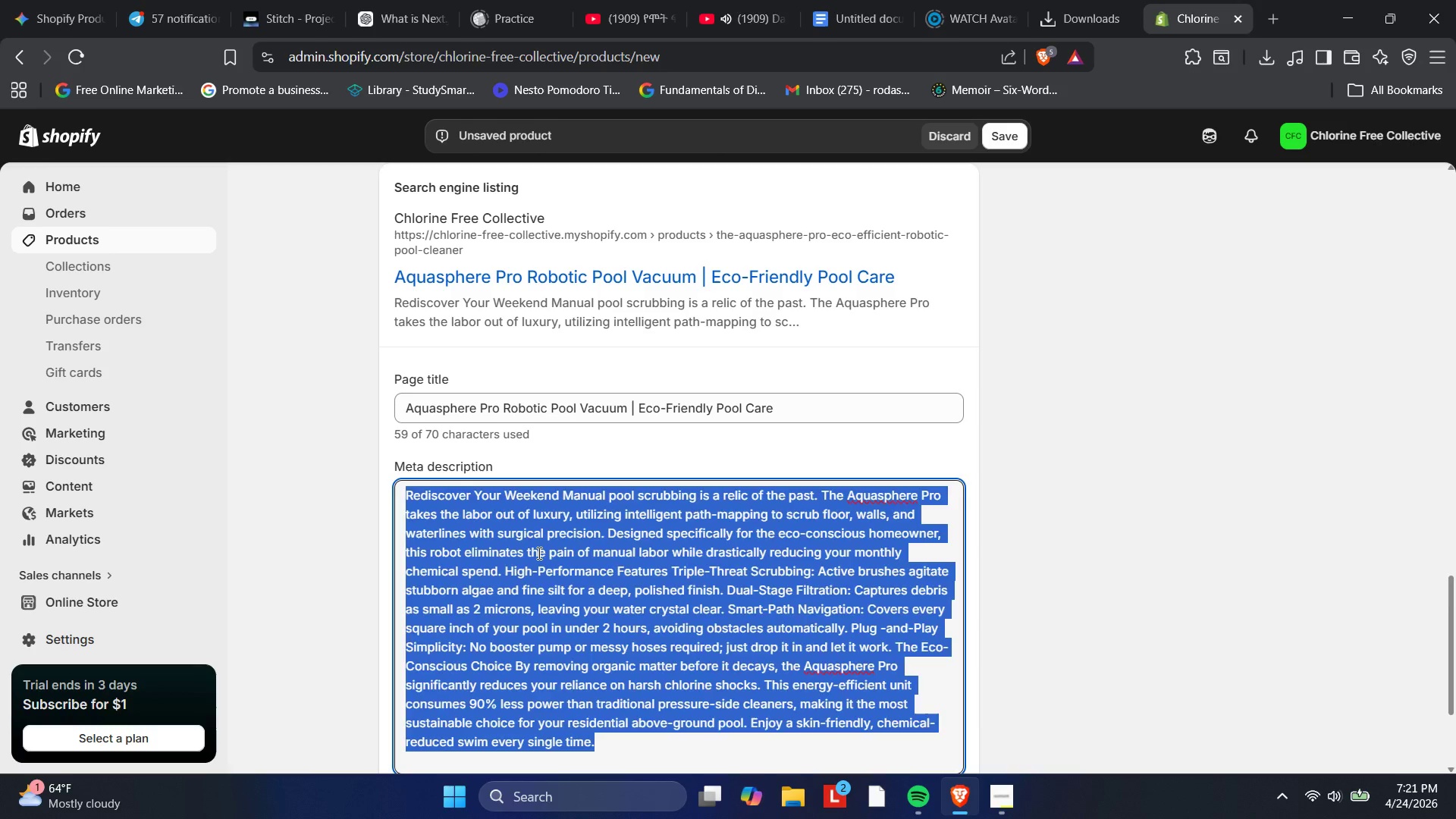 
key(Backspace)
type(R)
key(Backspace)
type(Stop M)
key(Backspace)
type(manual scrubbing )
key(Backspace)
type(. The Aquashpere Pro offers )
 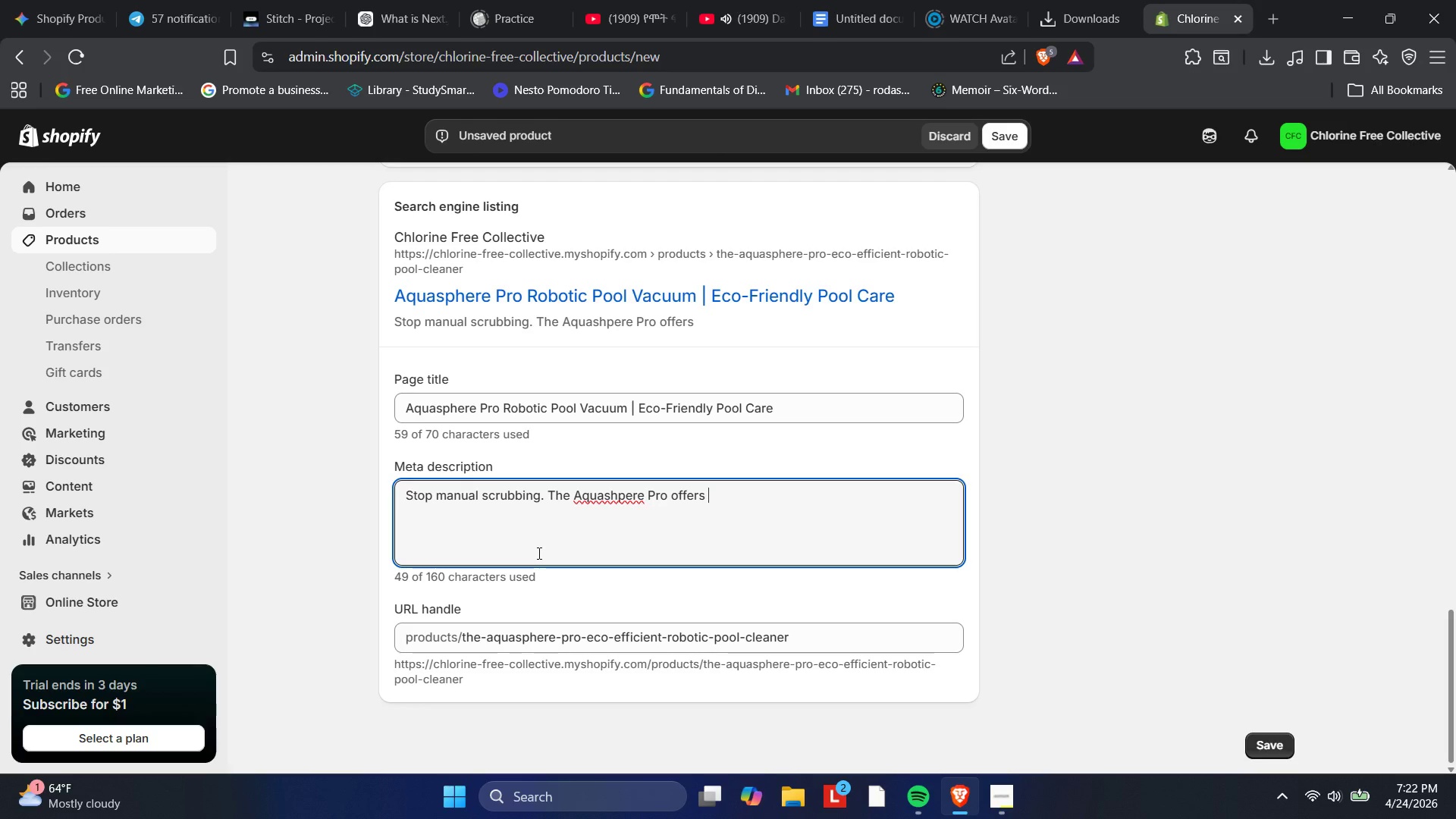 
hold_key(key=ArrowLeft, duration=1.03)
 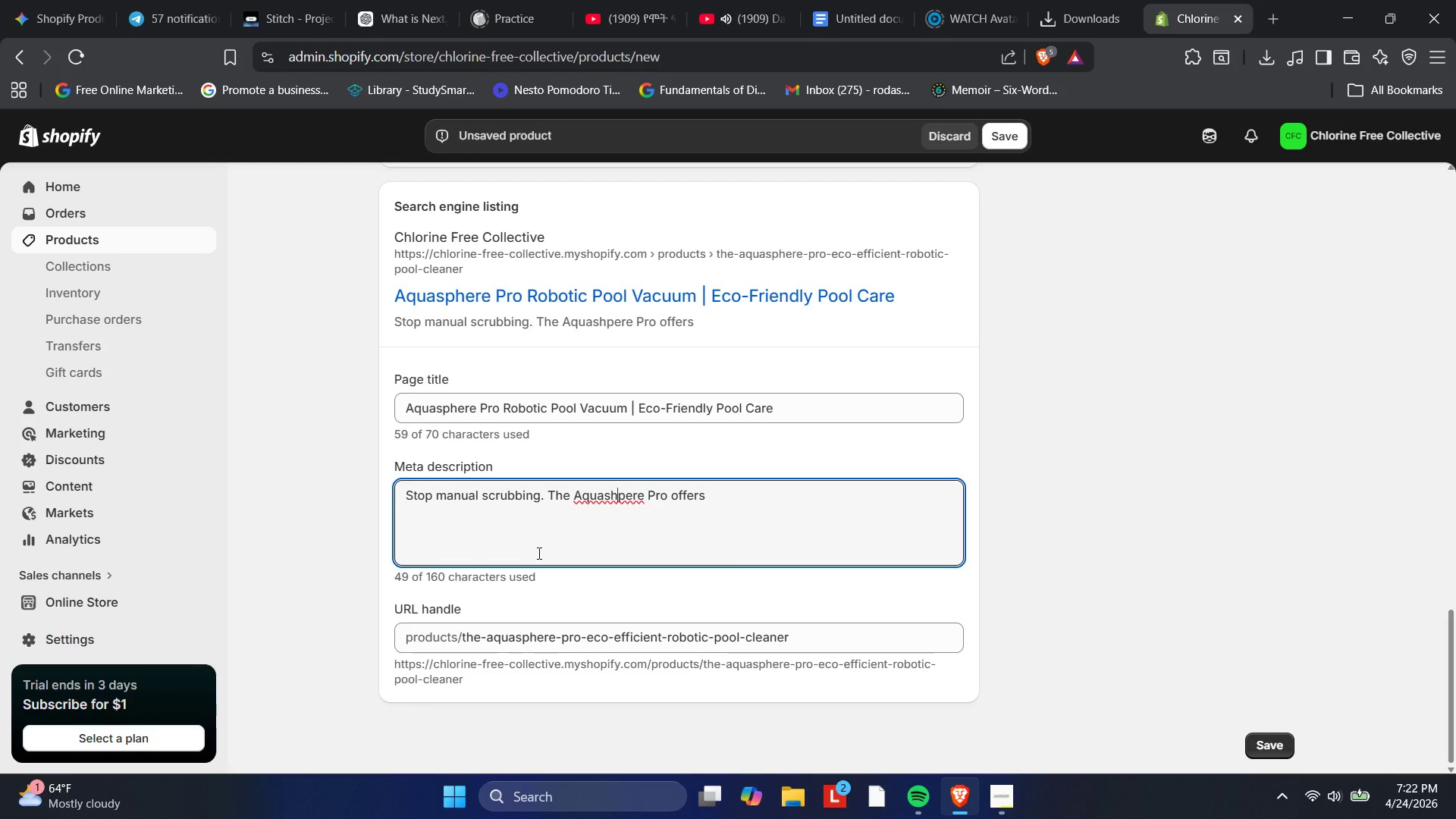 
key(ArrowLeft)
 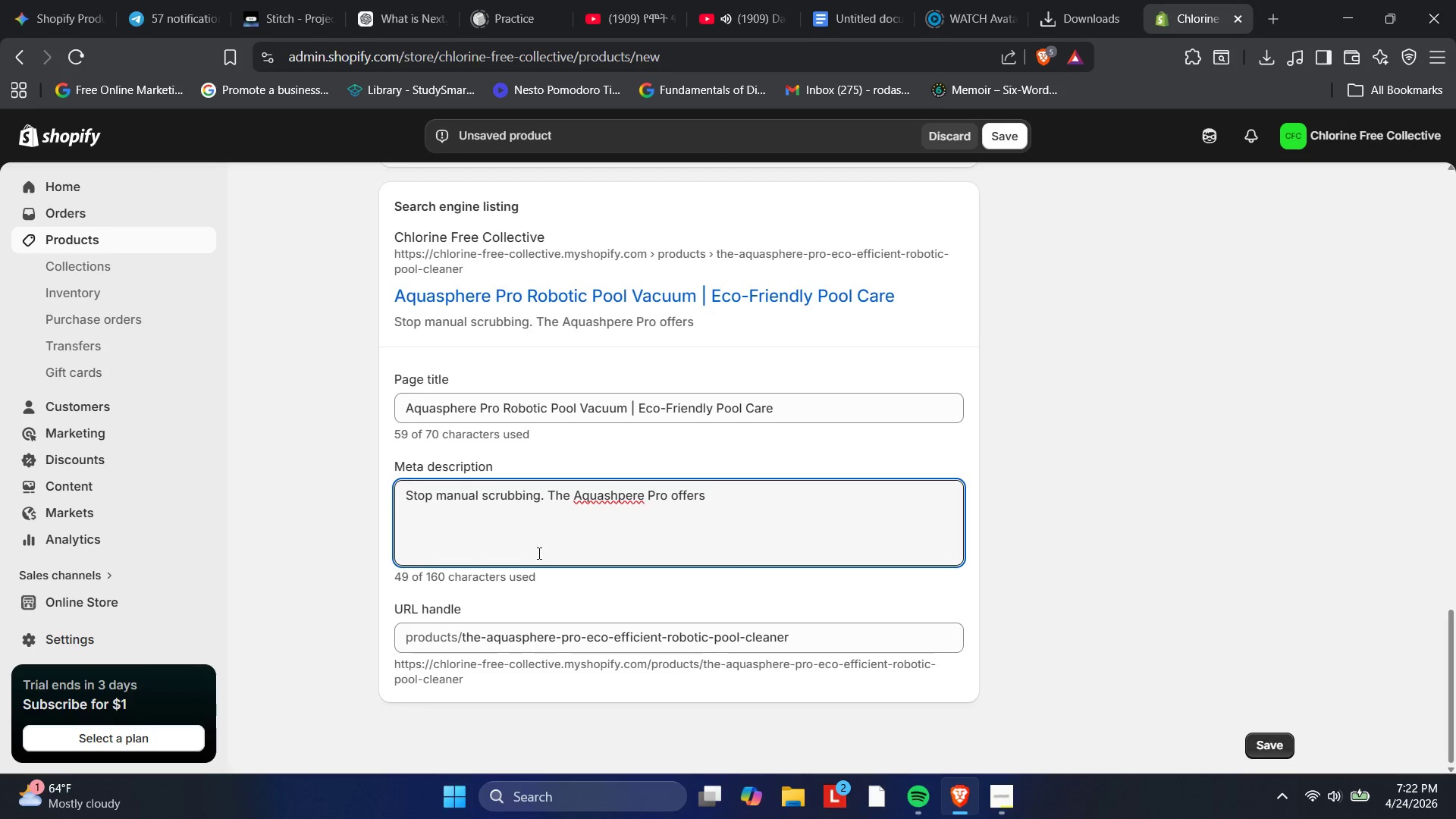 
key(ArrowRight)
 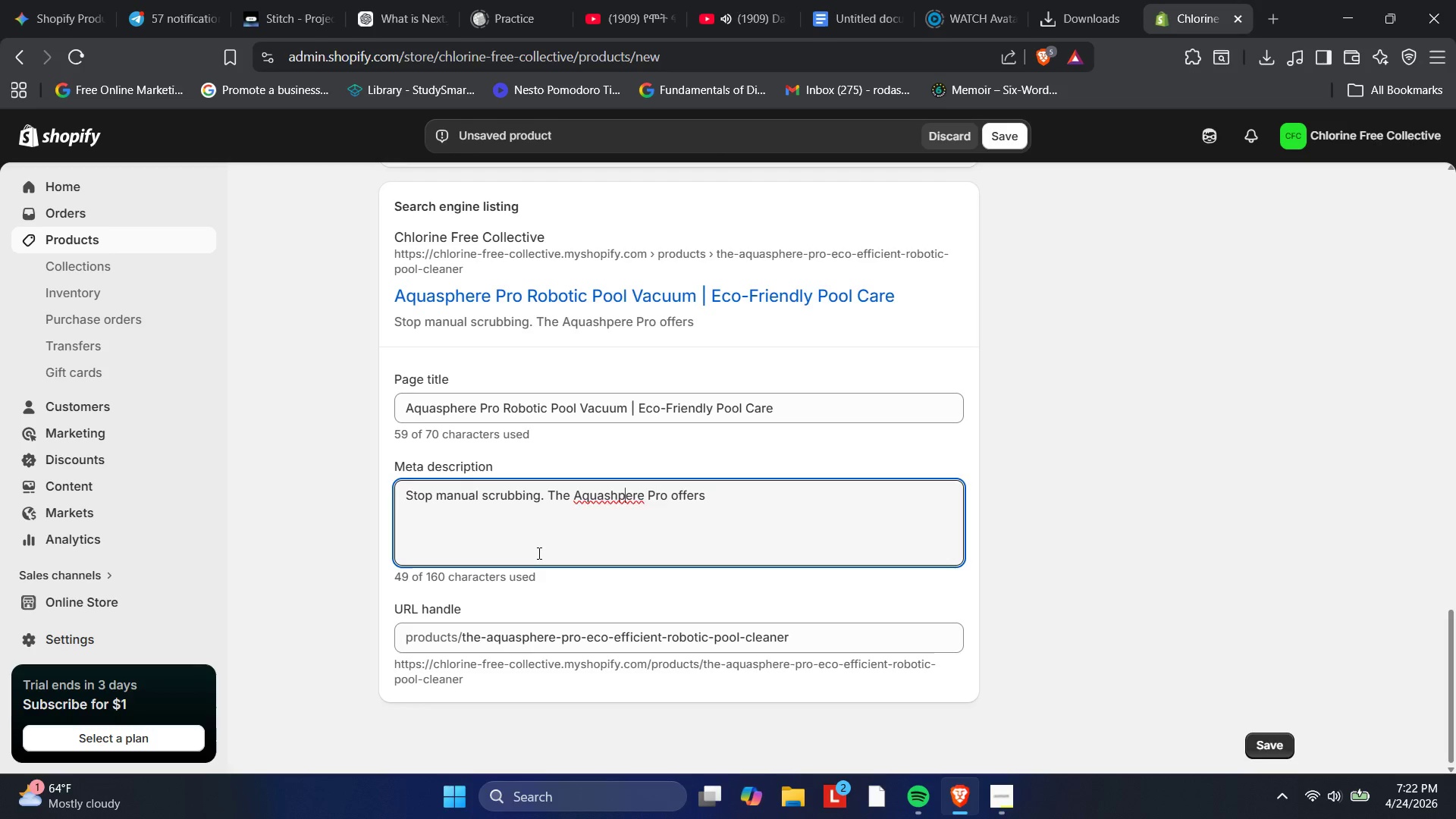 
key(Backspace)
key(Backspace)
type(ph)
 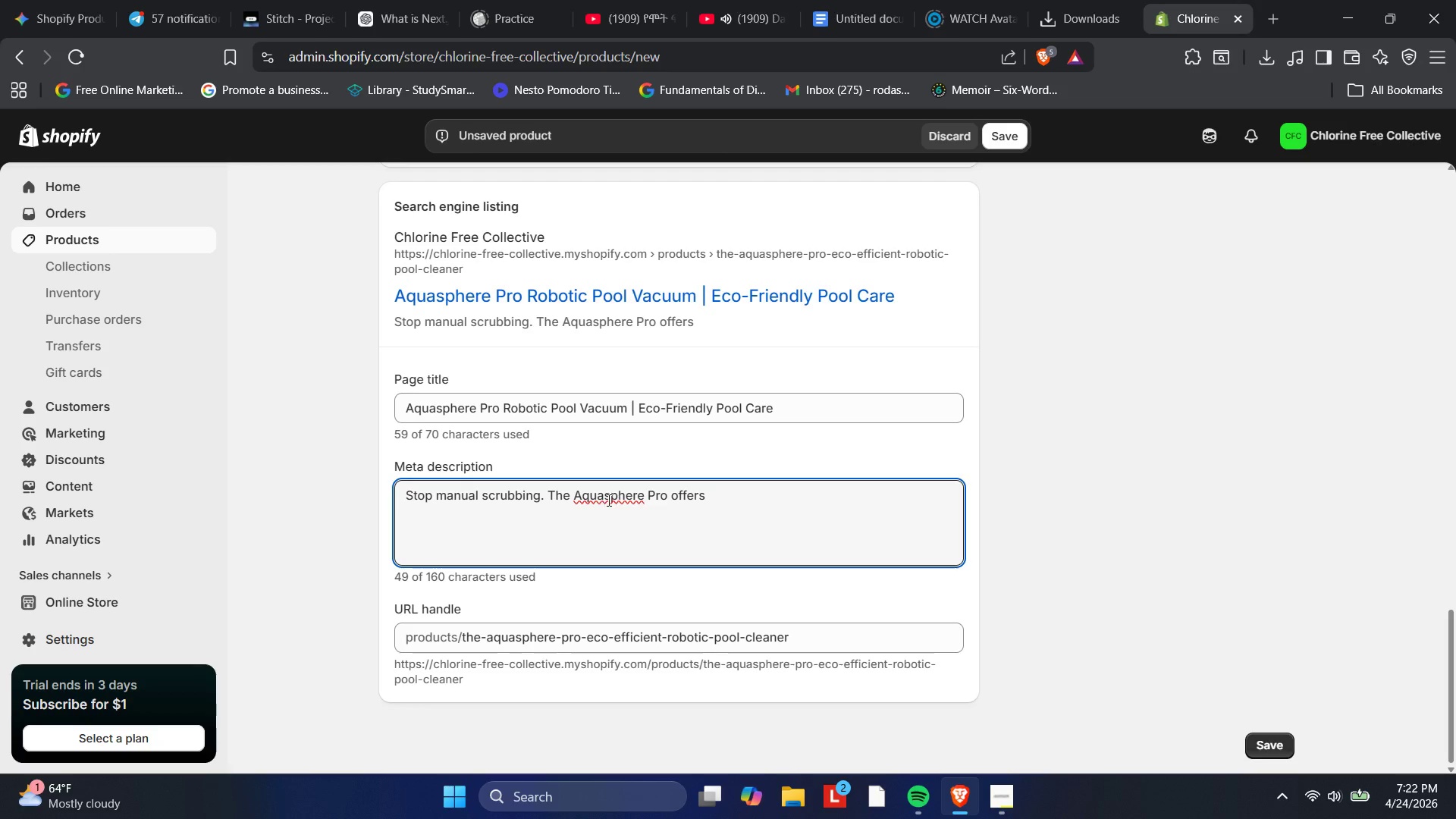 
left_click([723, 488])
 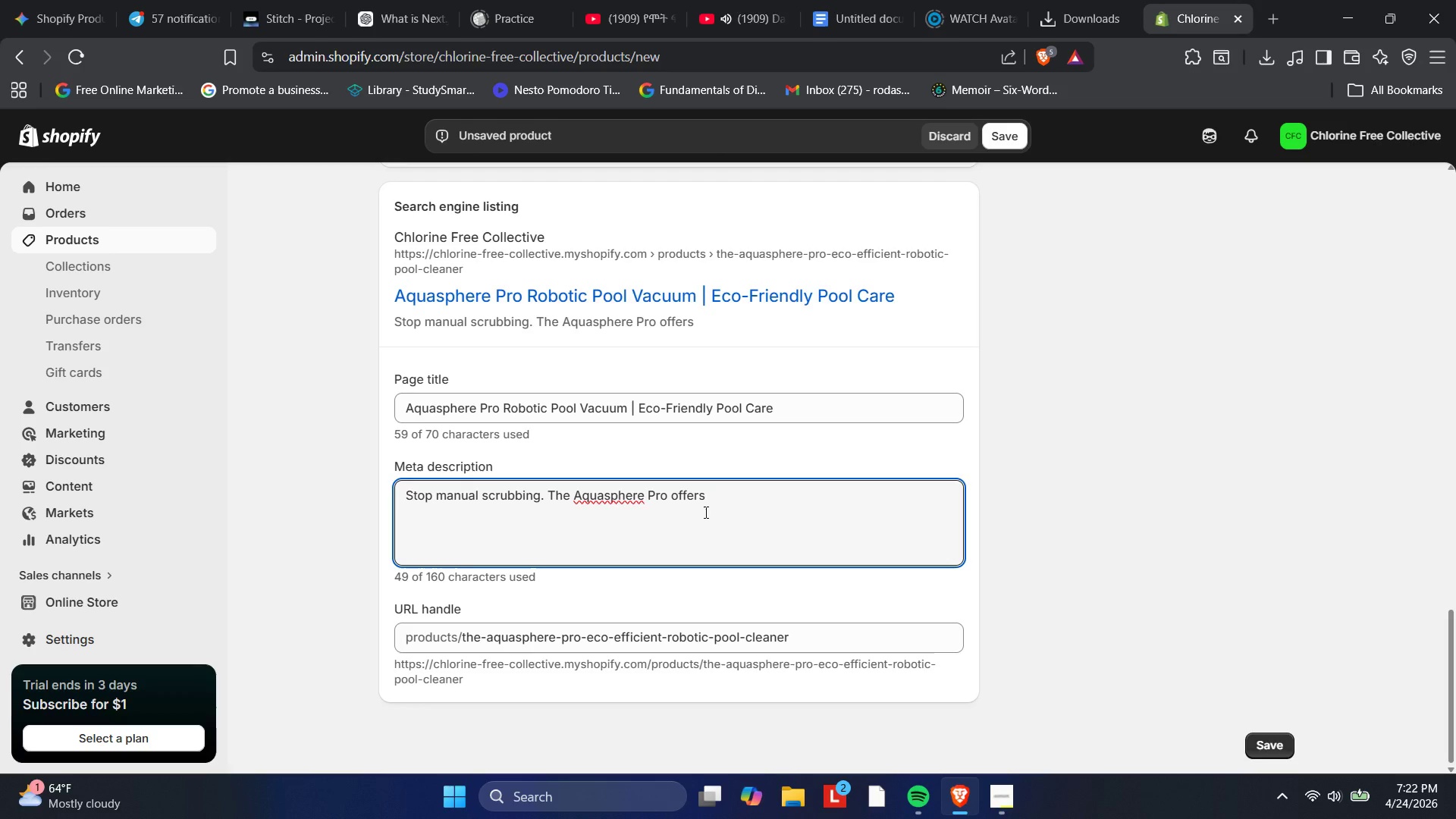 
type(hands )
key(Backspace)
type(0)
key(Backspace)
type(-free )
key(Backspace)
type(, eco-friendly pool cleaning with 90%)
 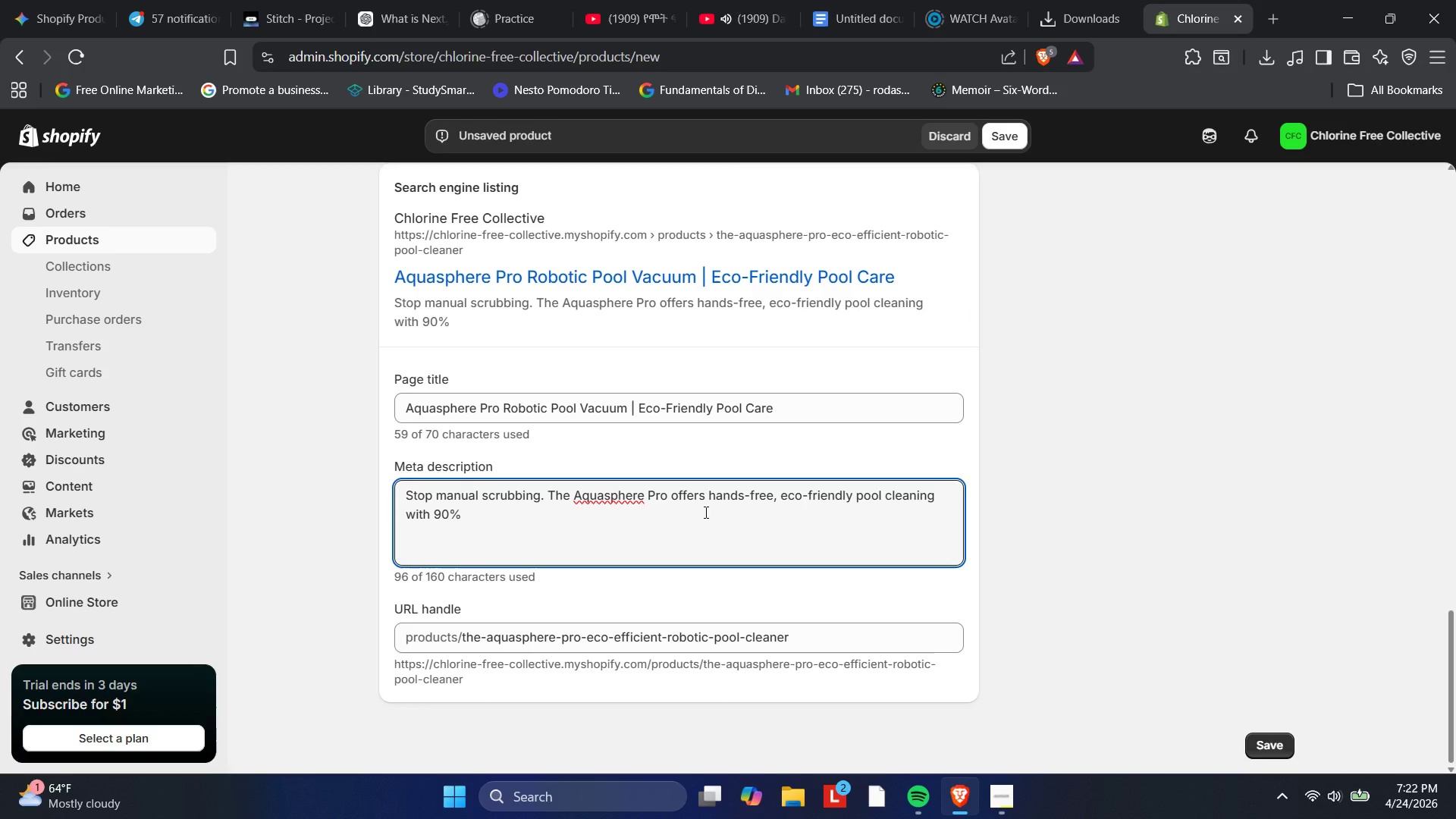 
hold_key(key=MediaTrackNext, duration=0.31)
 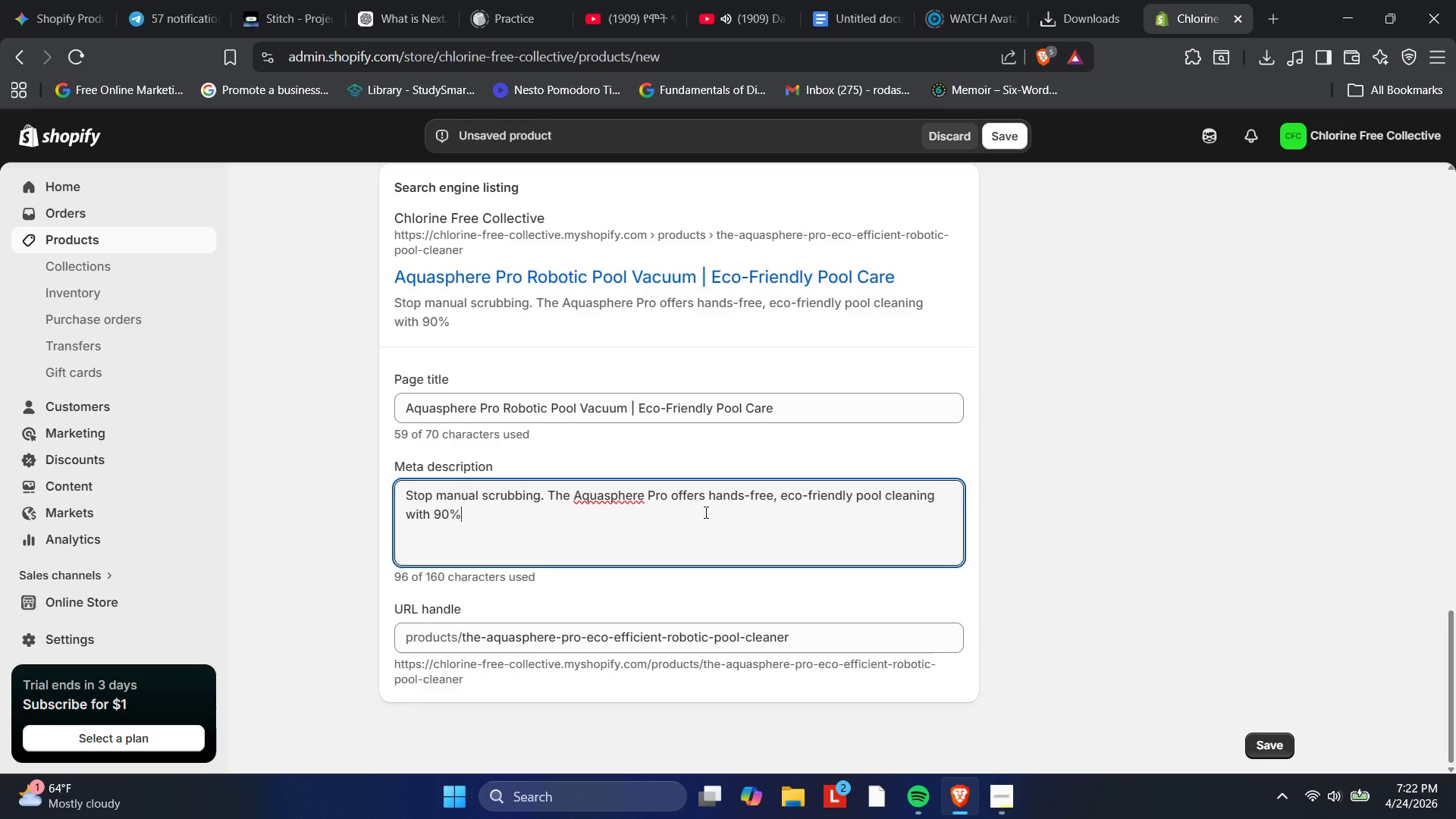 
key(MediaTrackNext)
 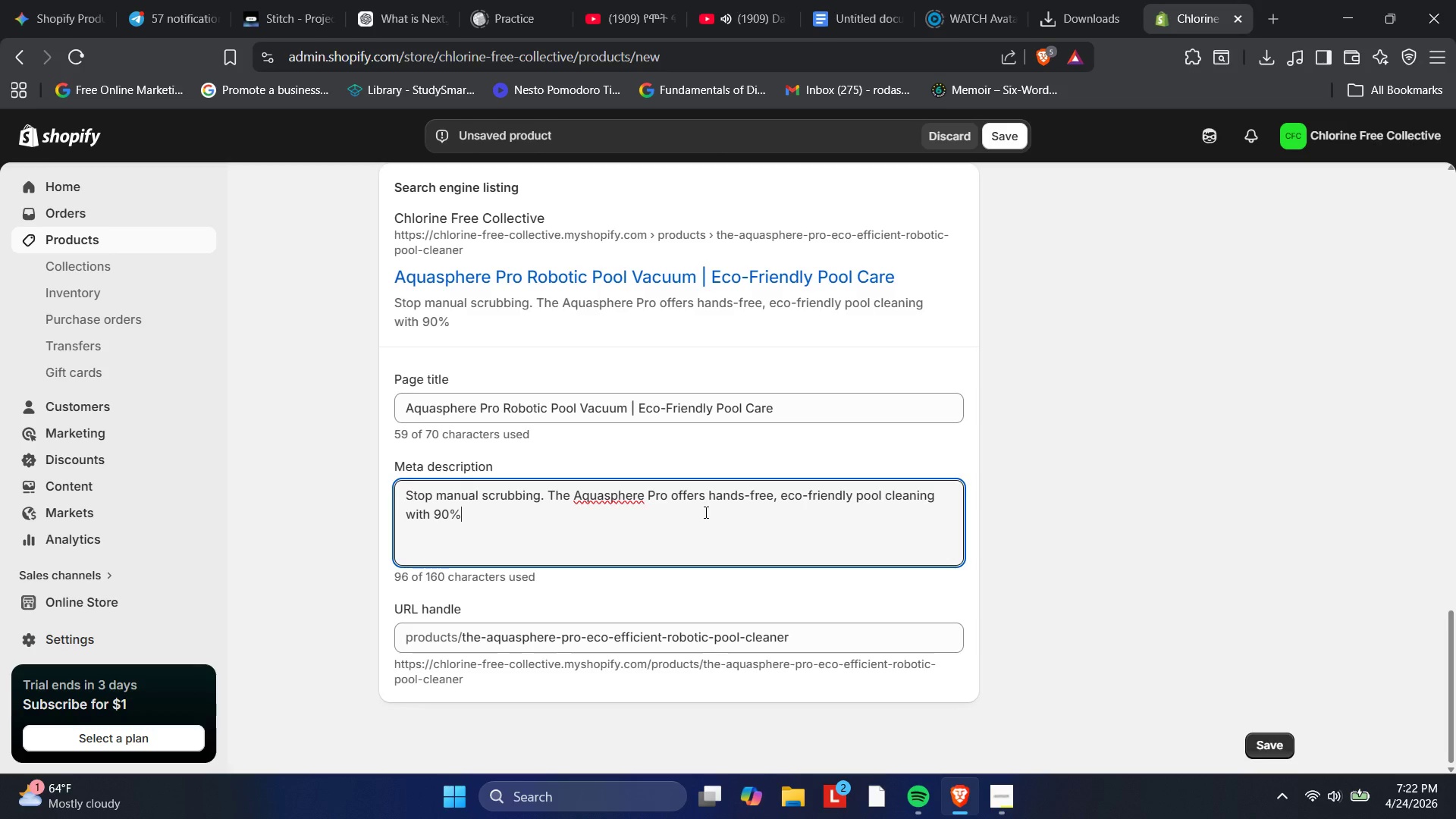 
key(MediaTrackNext)
 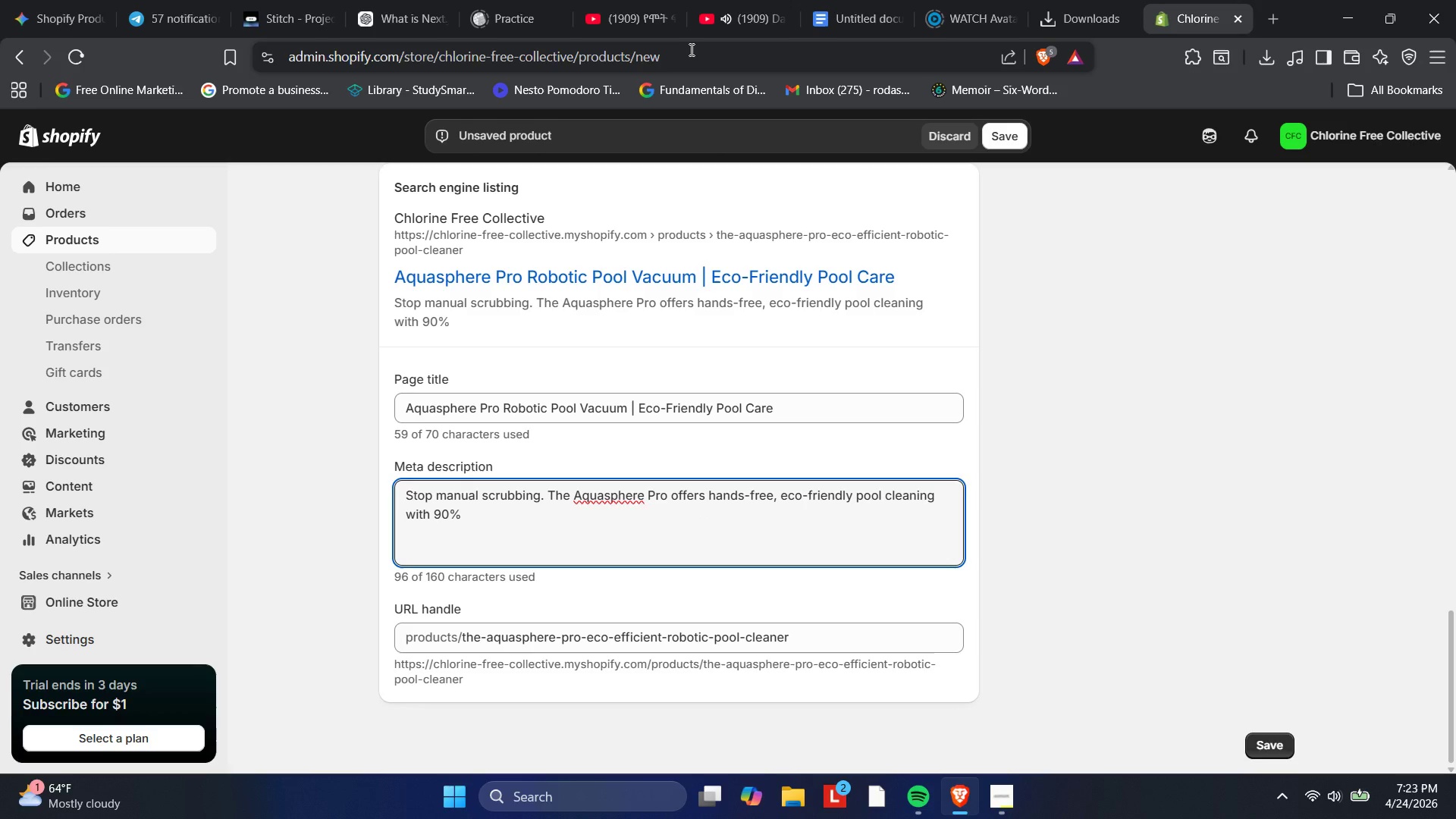 
wait(6.47)
 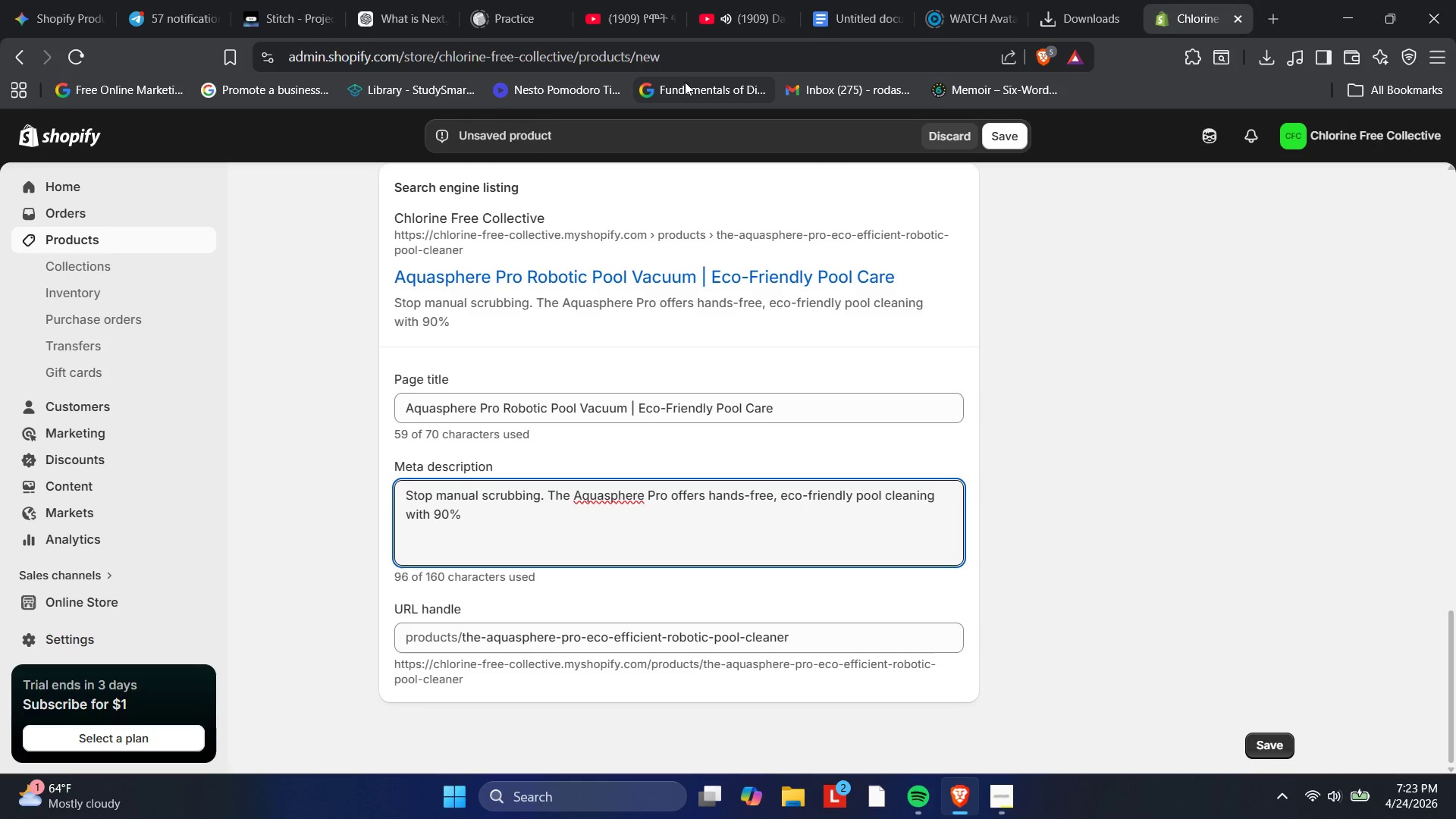 
key(MediaTrackNext)
 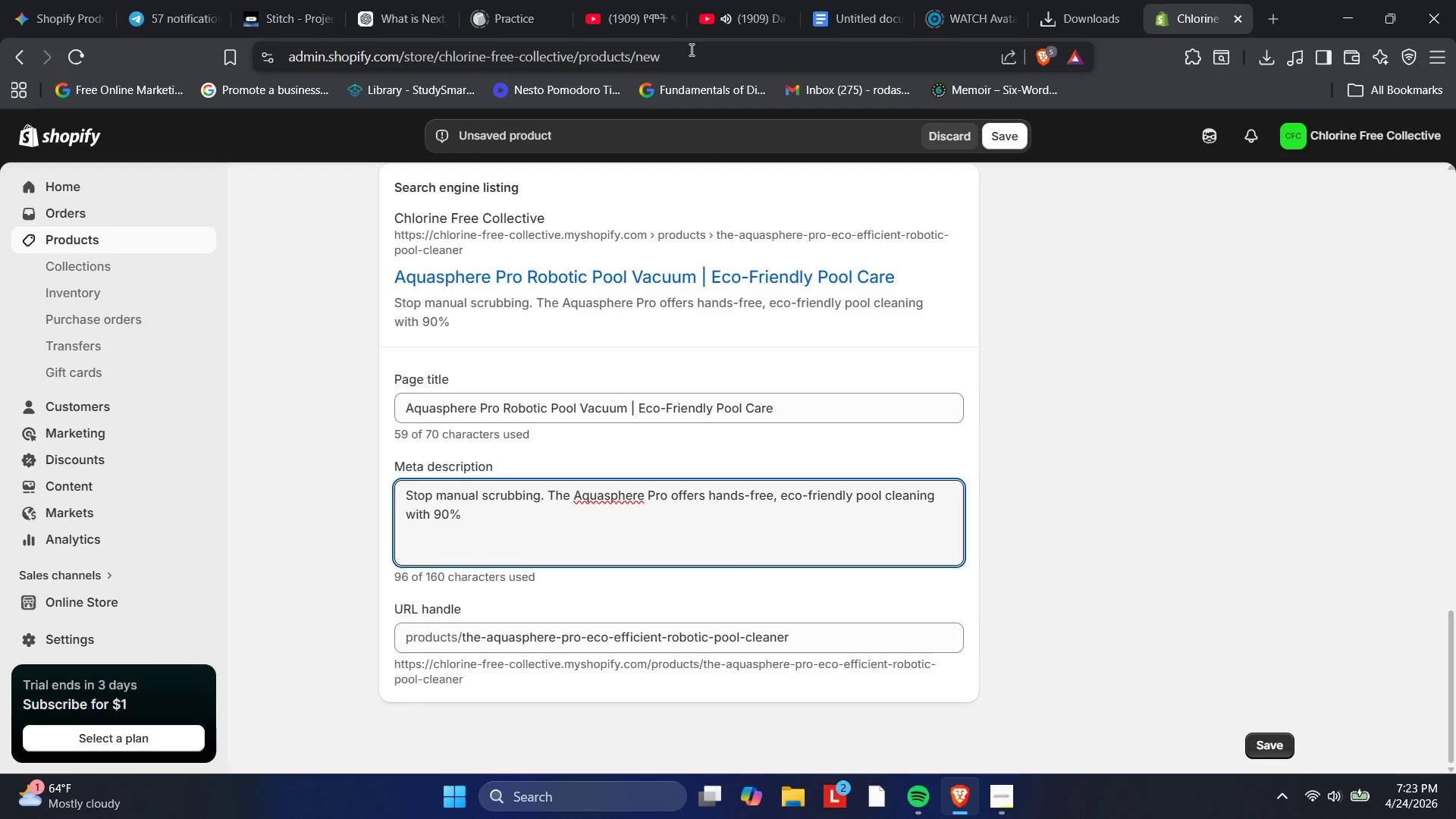 
left_click([704, 5])
 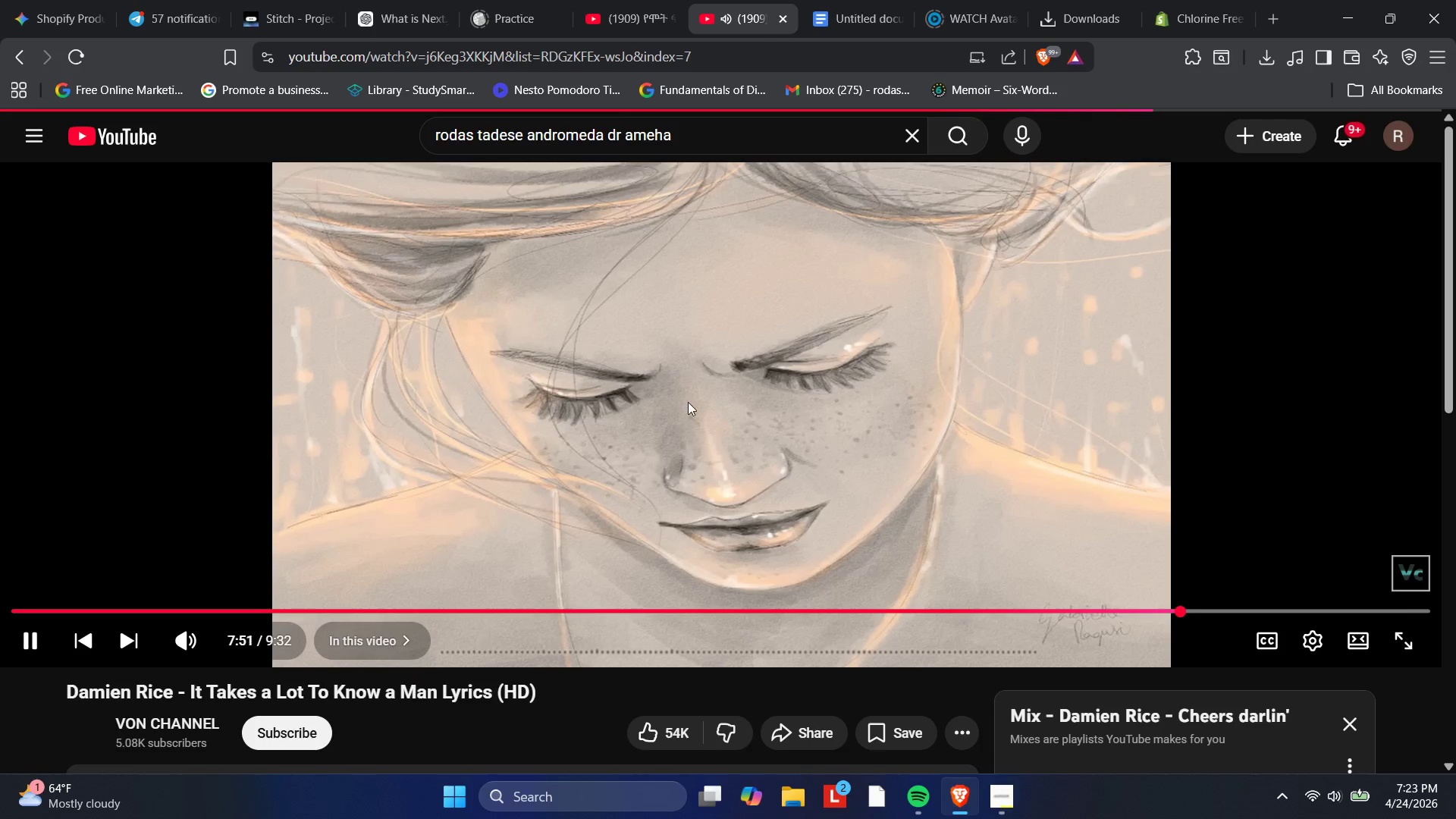 
left_click([689, 396])
 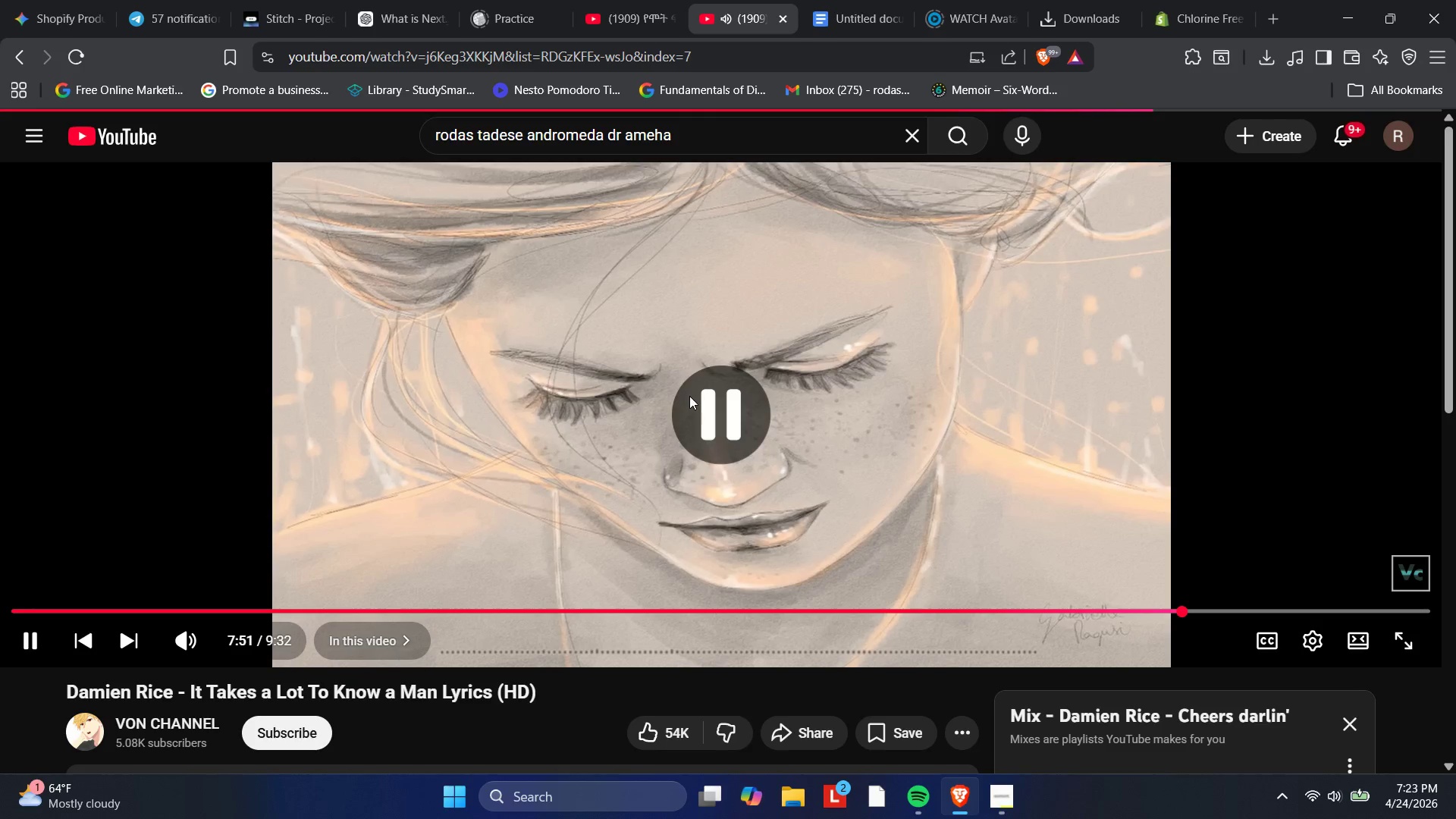 
scroll: coordinate [652, 362], scroll_direction: down, amount: 5.0
 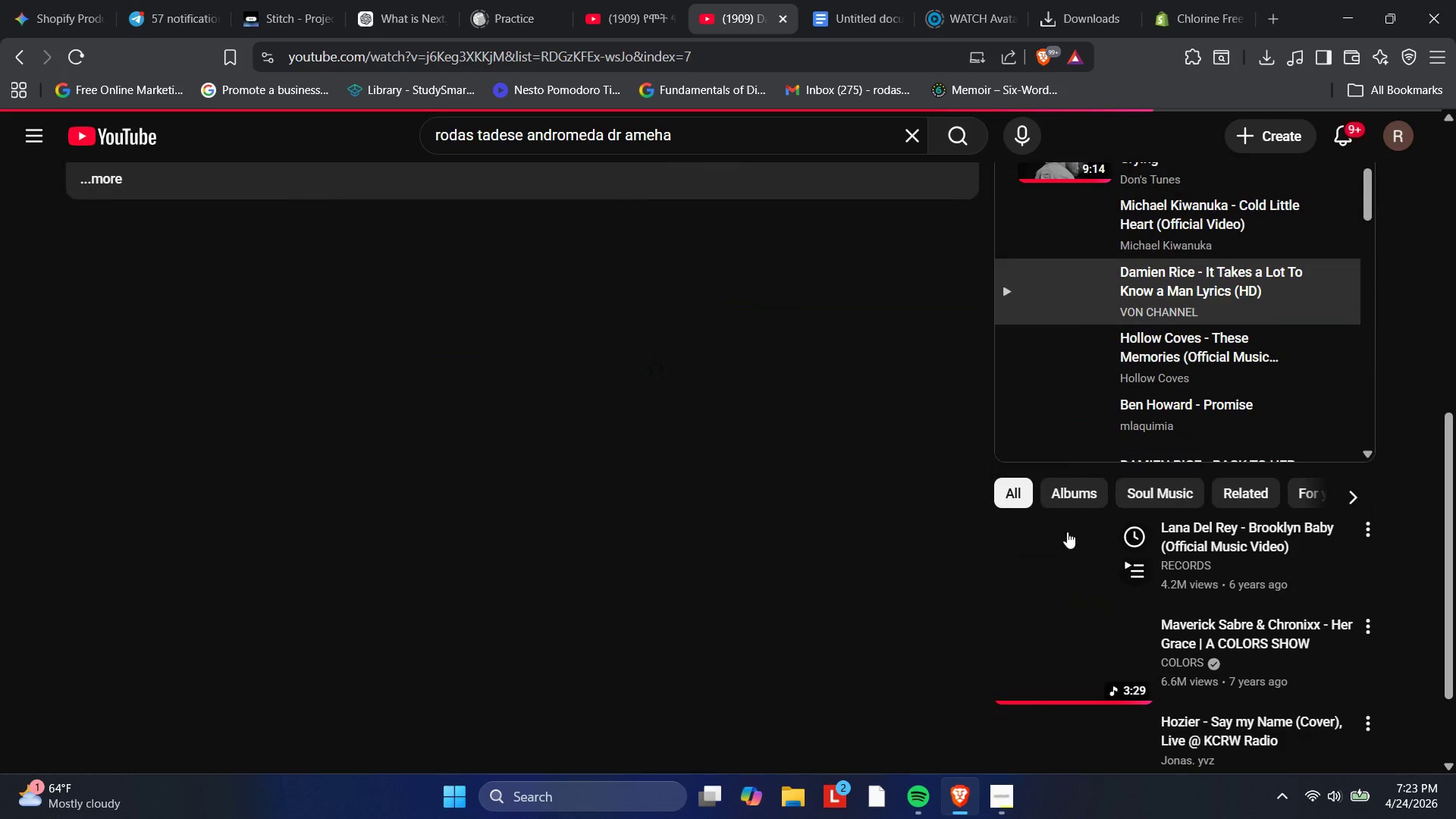 
left_click([1066, 559])
 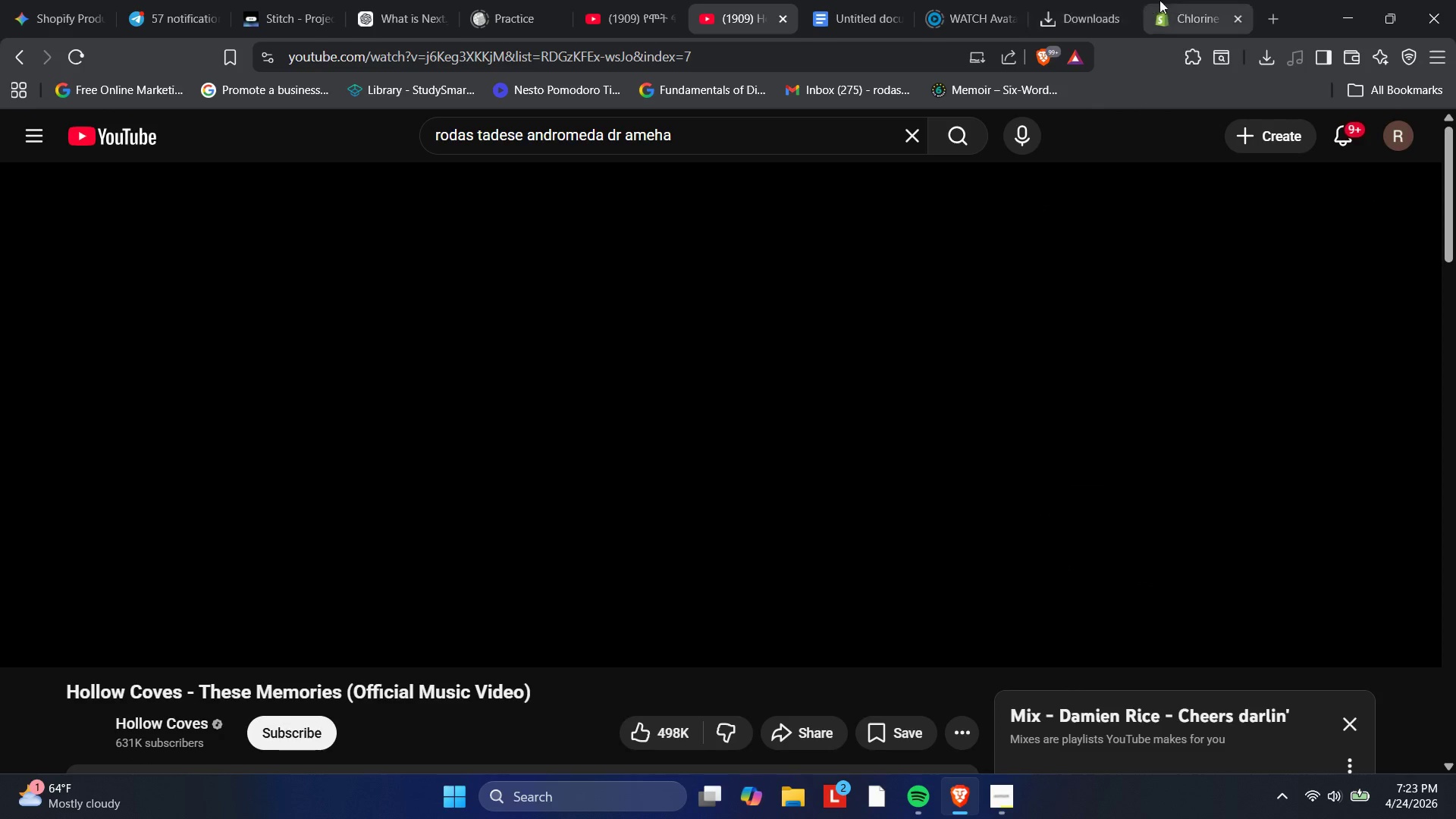 
left_click([1175, 0])
 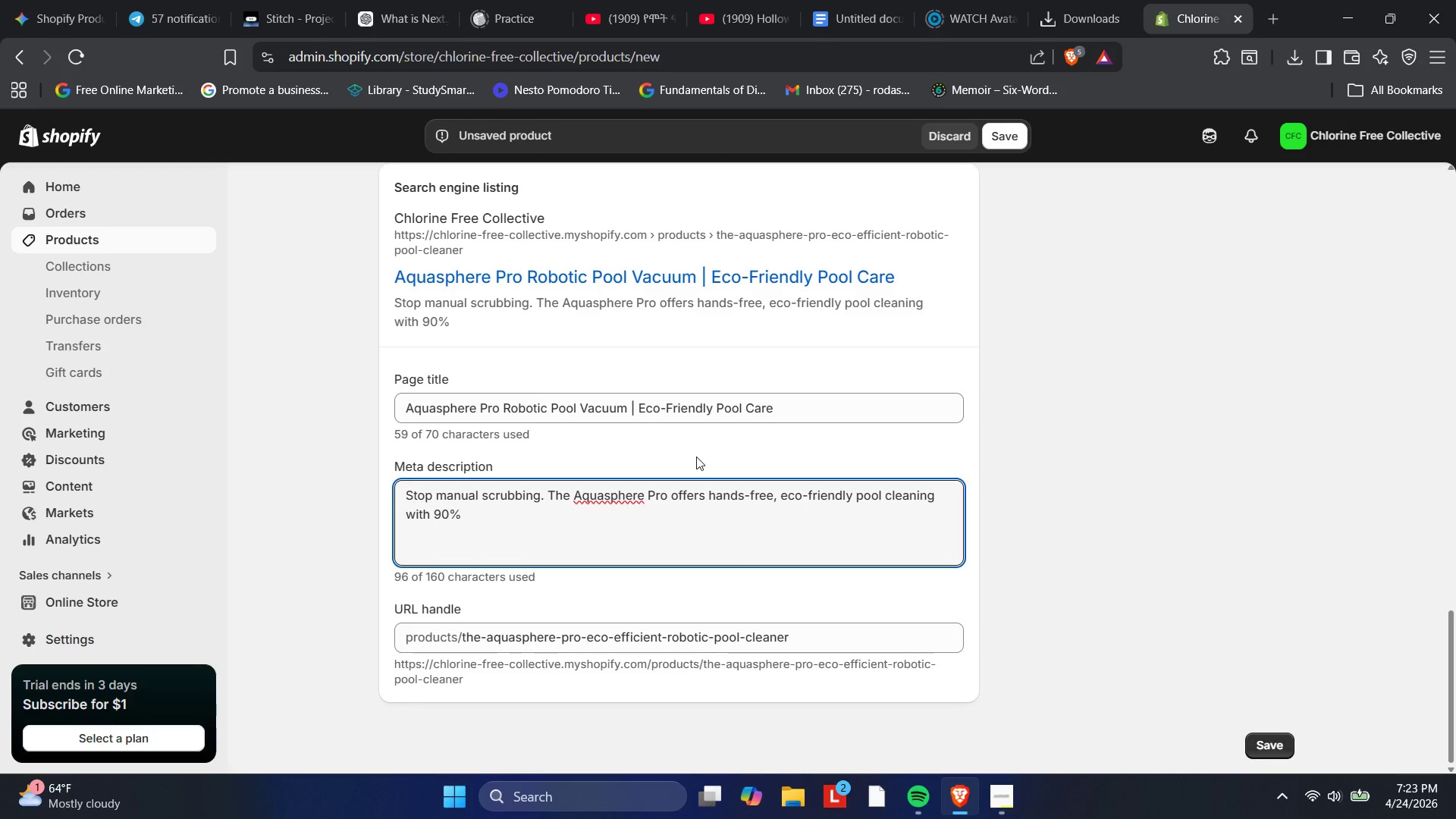 
type( less energy. Reduces chemical )
 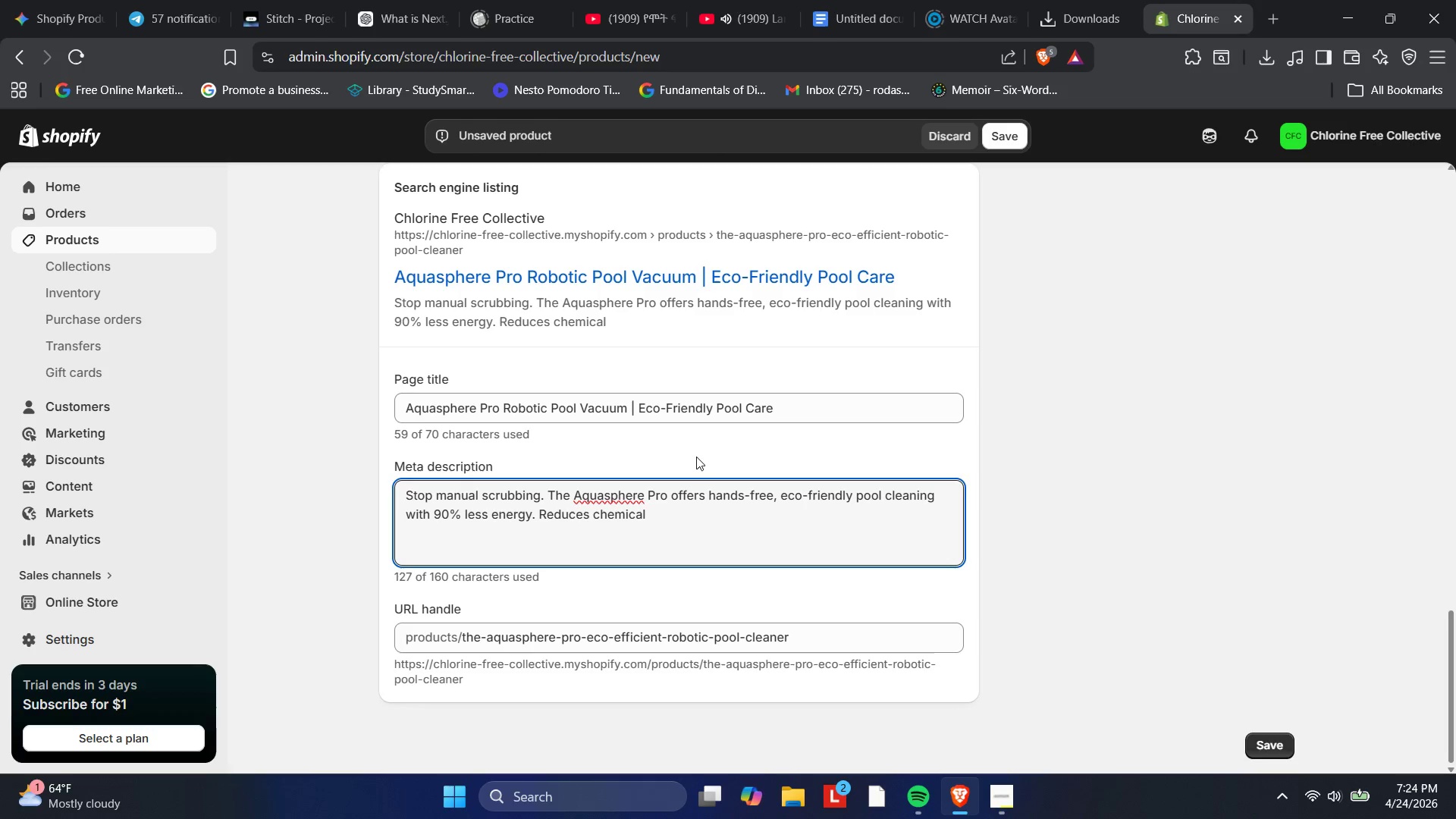 
wait(38.92)
 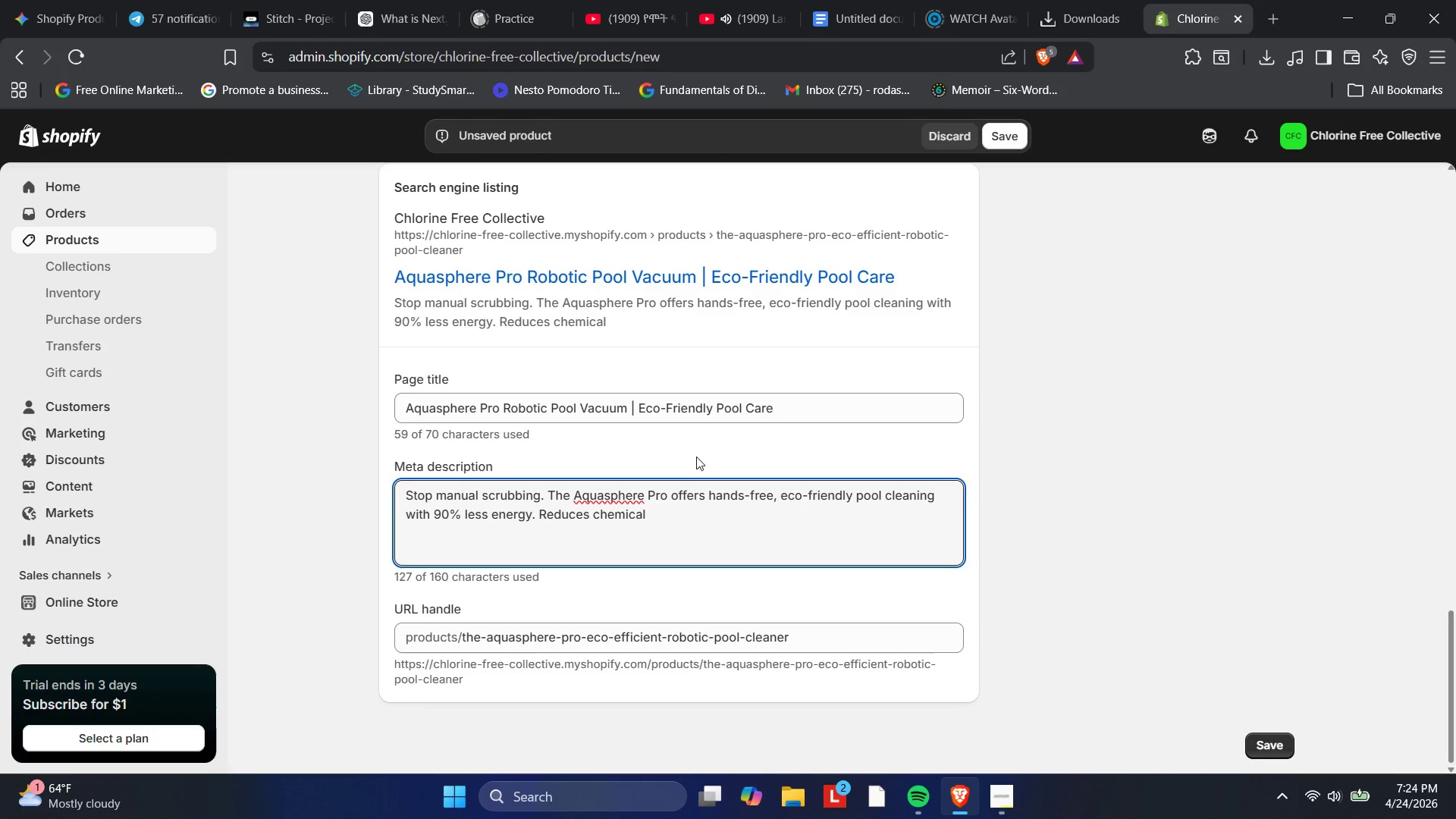 
key(PlayPause)
 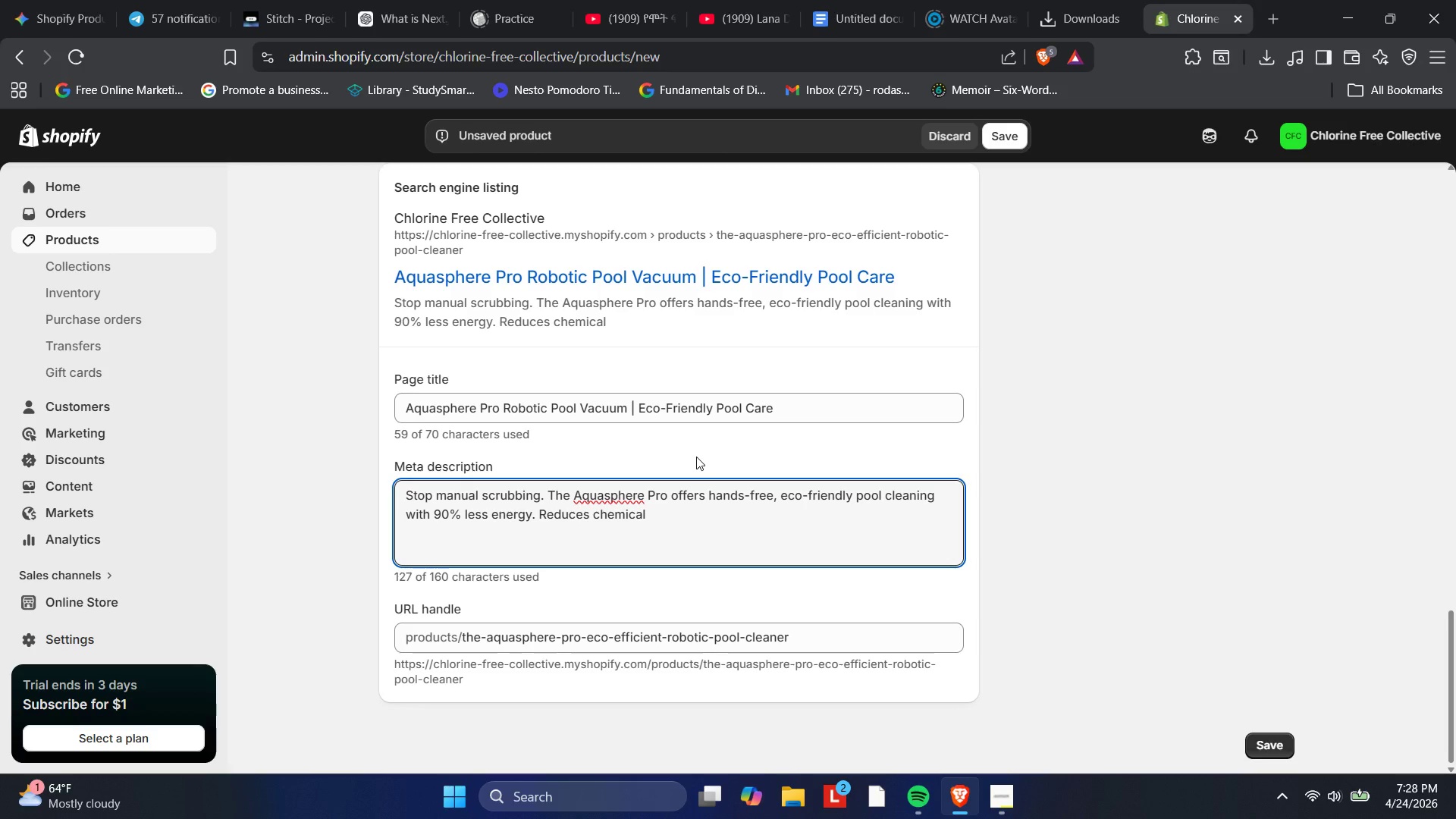 
wait(234.88)
 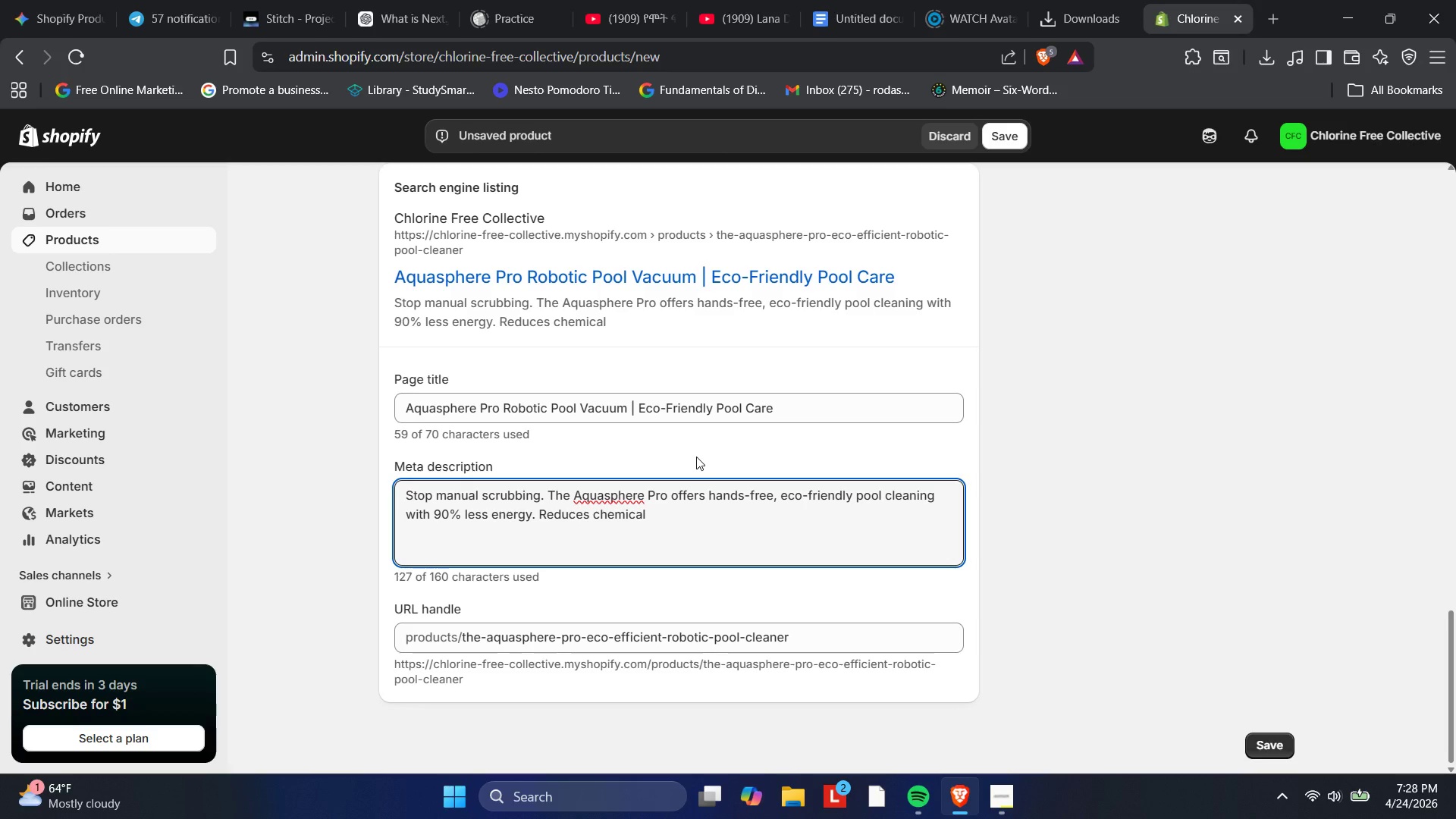 
key(PlayPause)
 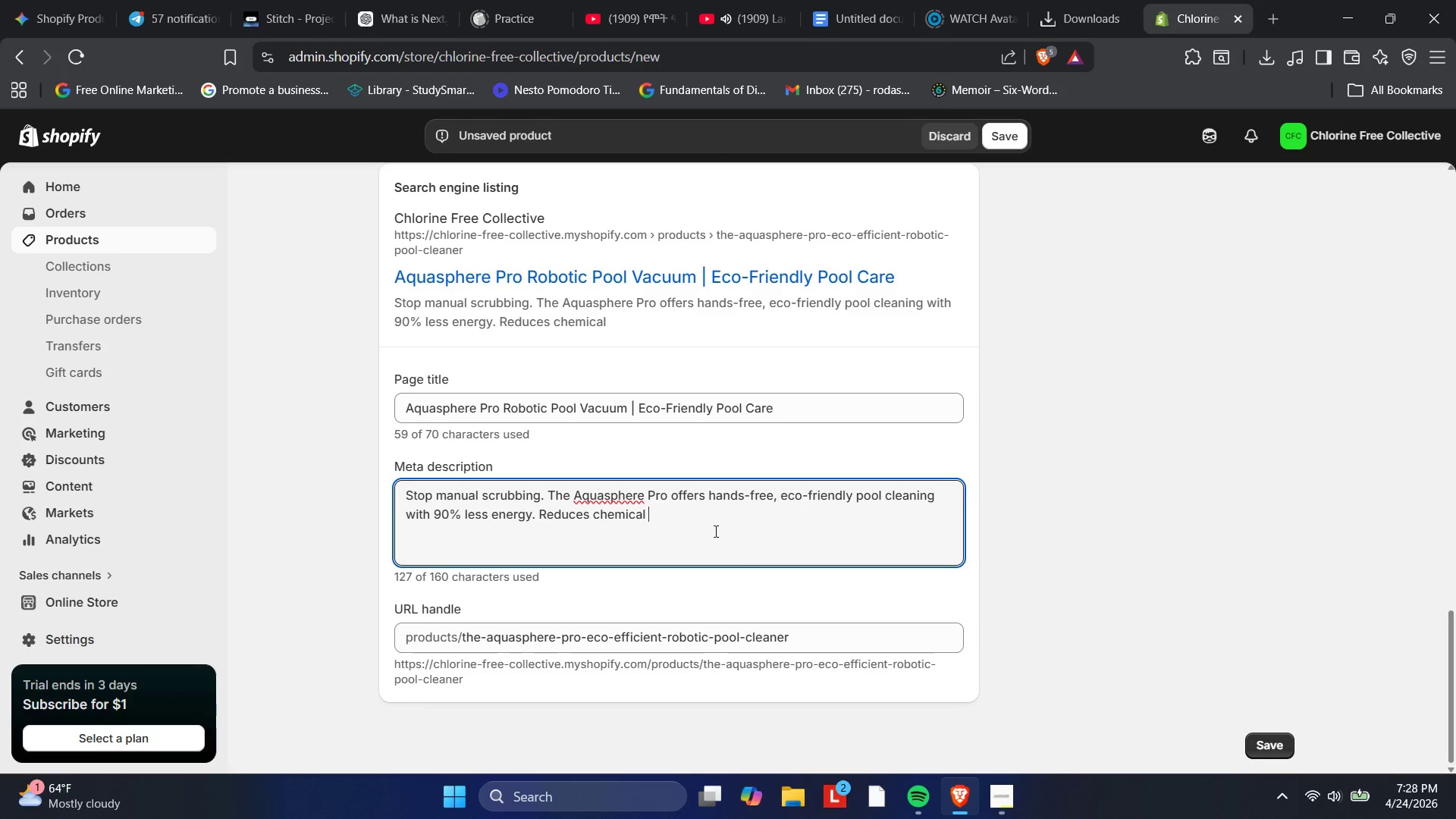 
key(VolumeDown)
 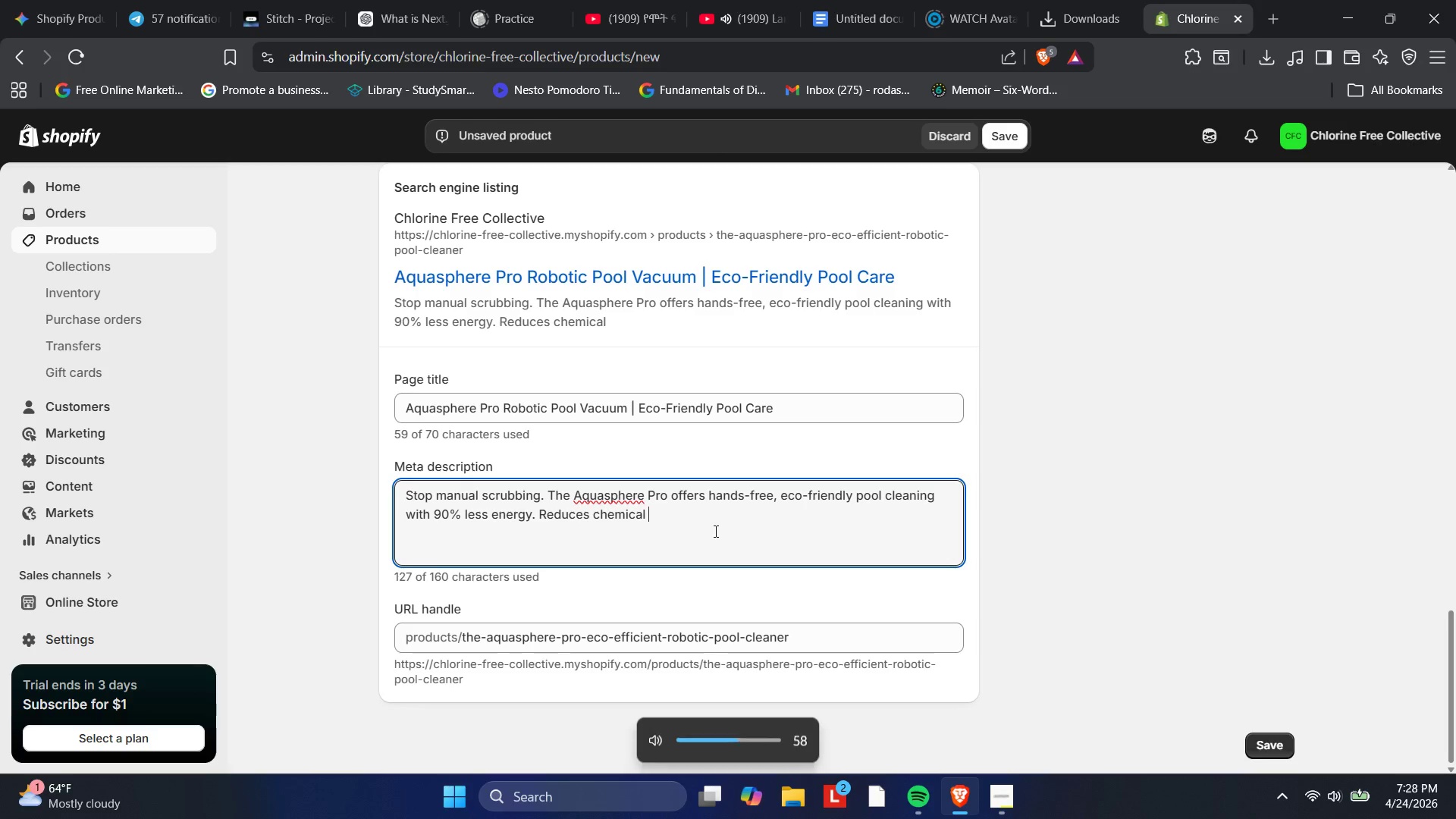 
key(VolumeDown)
 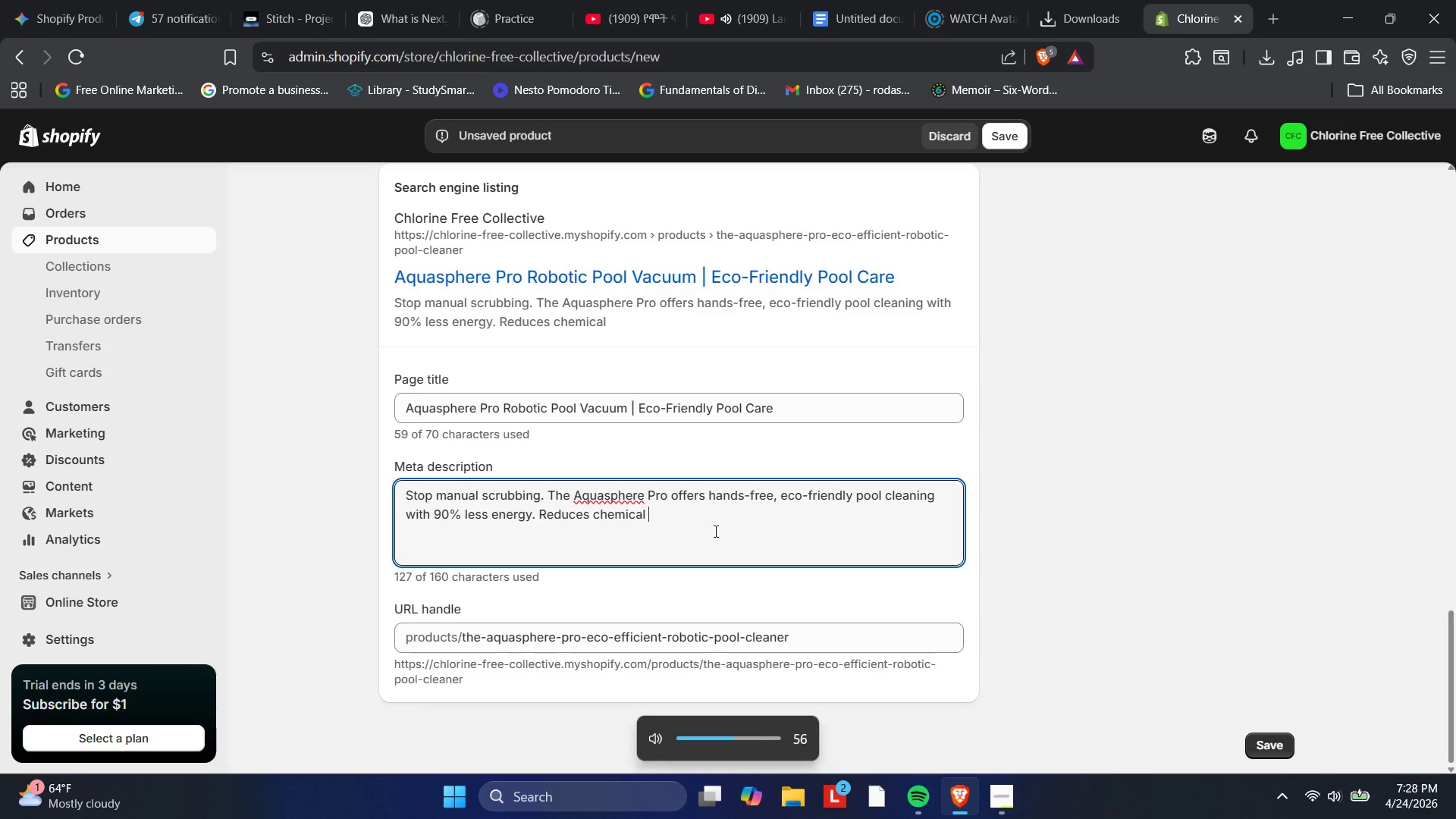 
key(VolumeDown)
 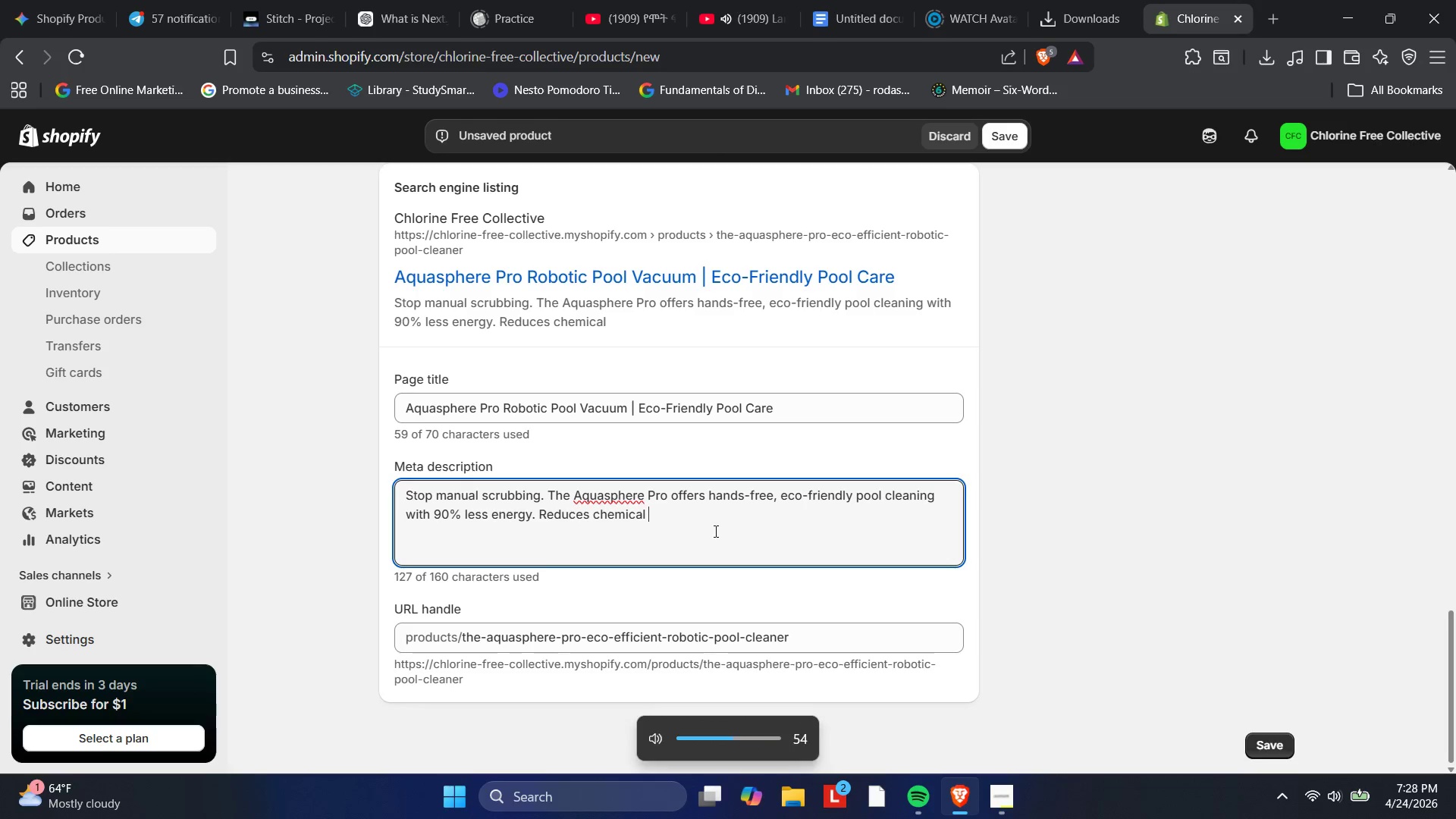 
key(VolumeDown)
 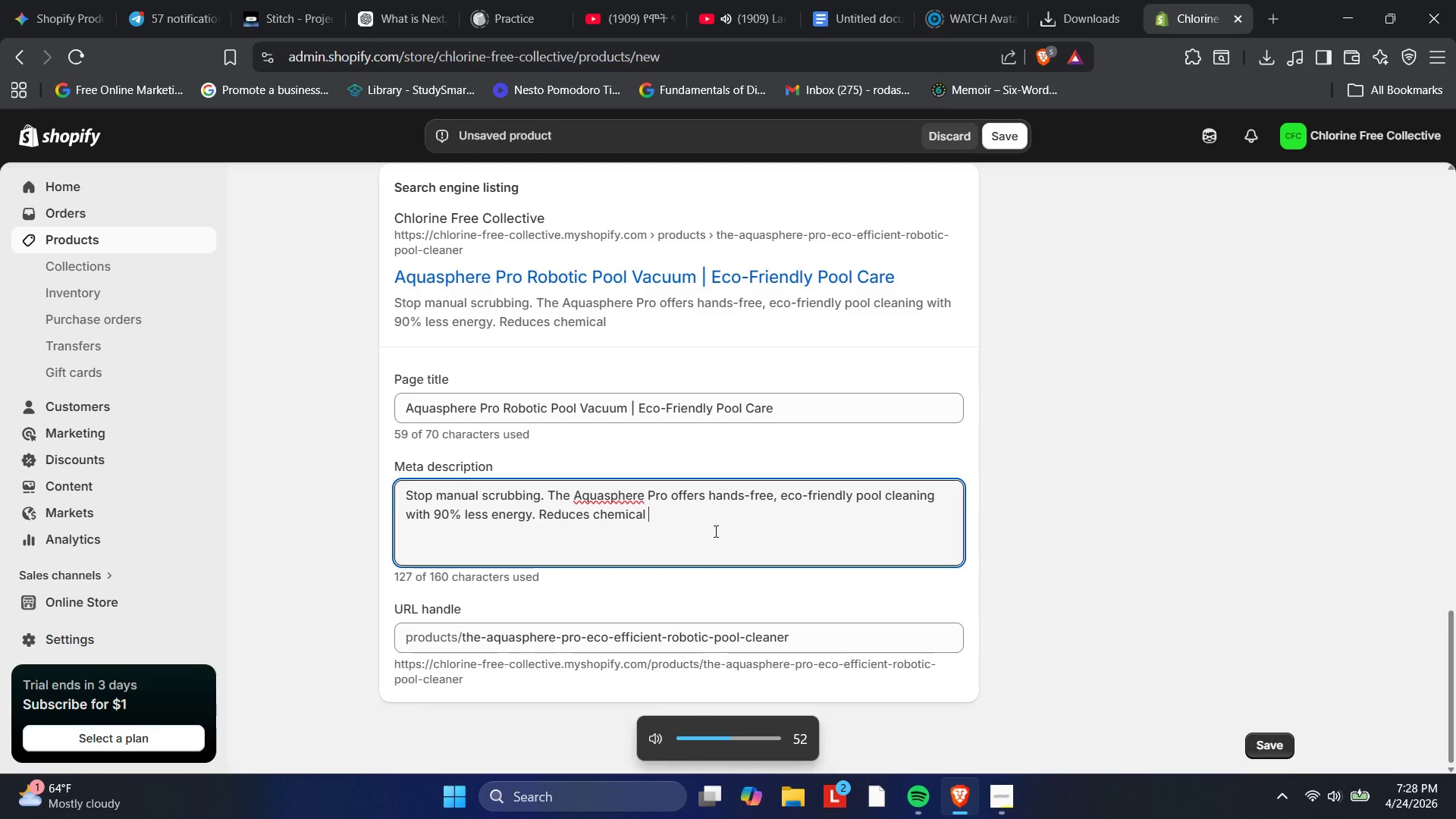 
key(VolumeDown)
 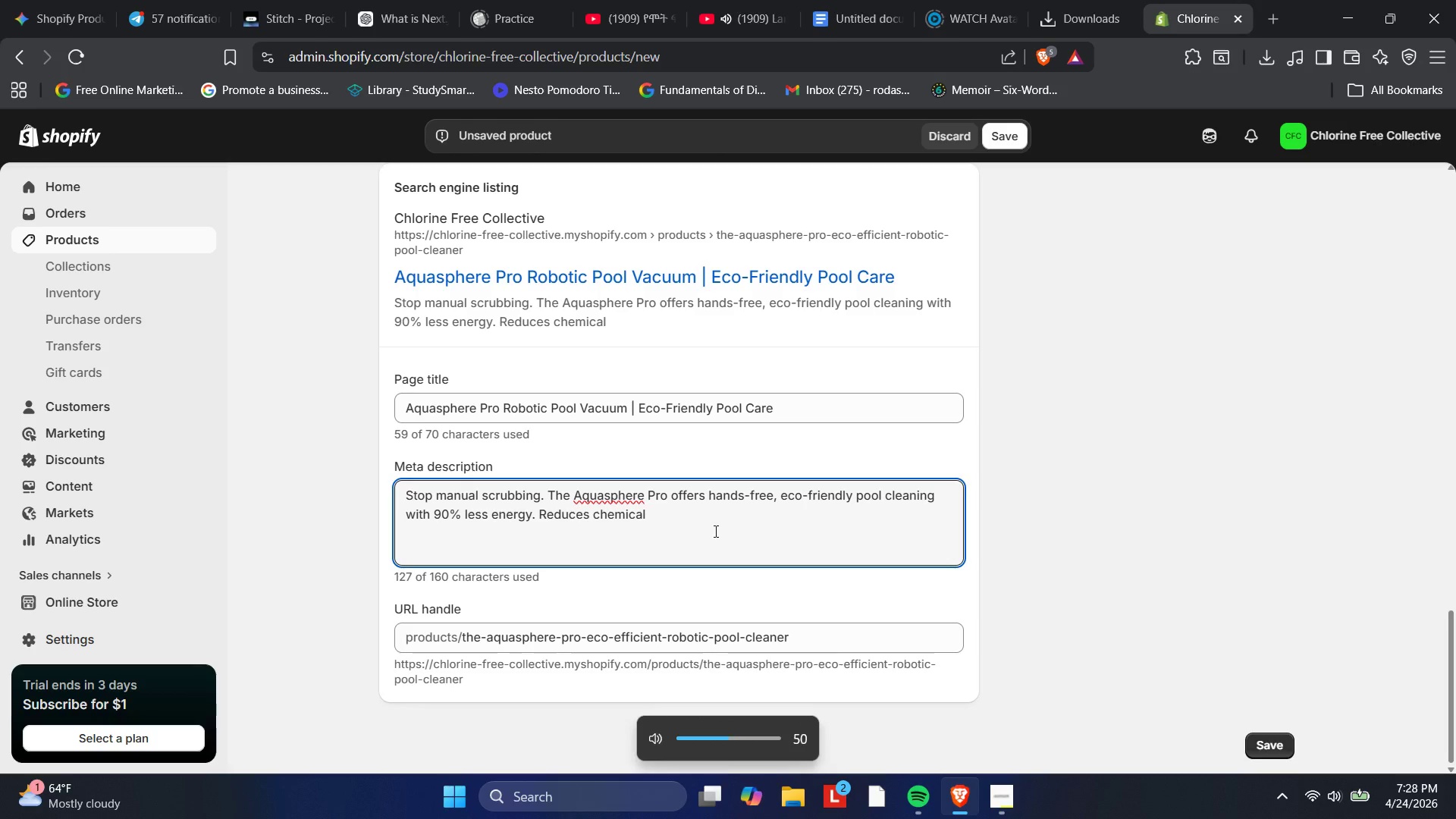 
key(VolumeDown)
 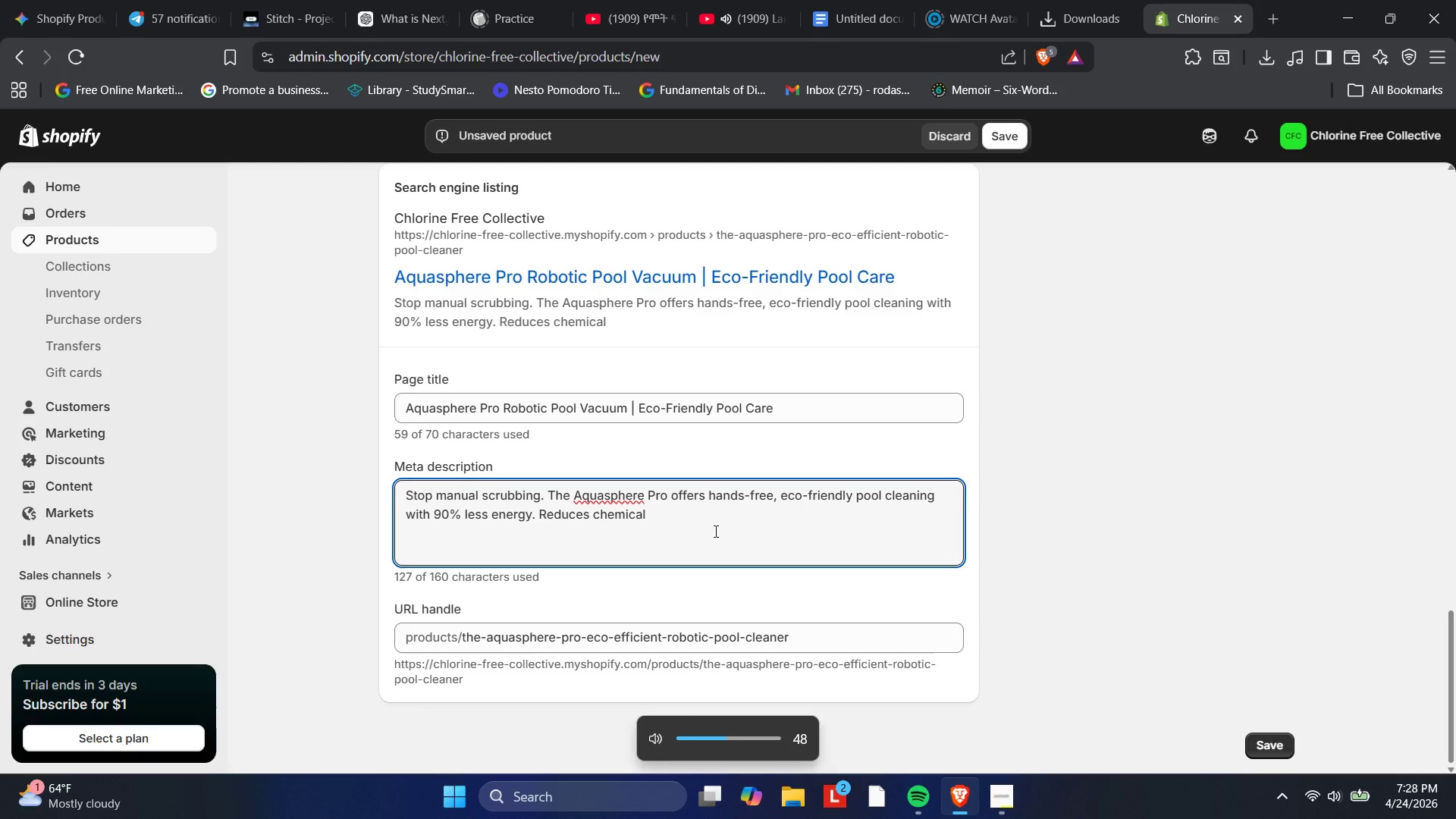 
key(VolumeDown)
 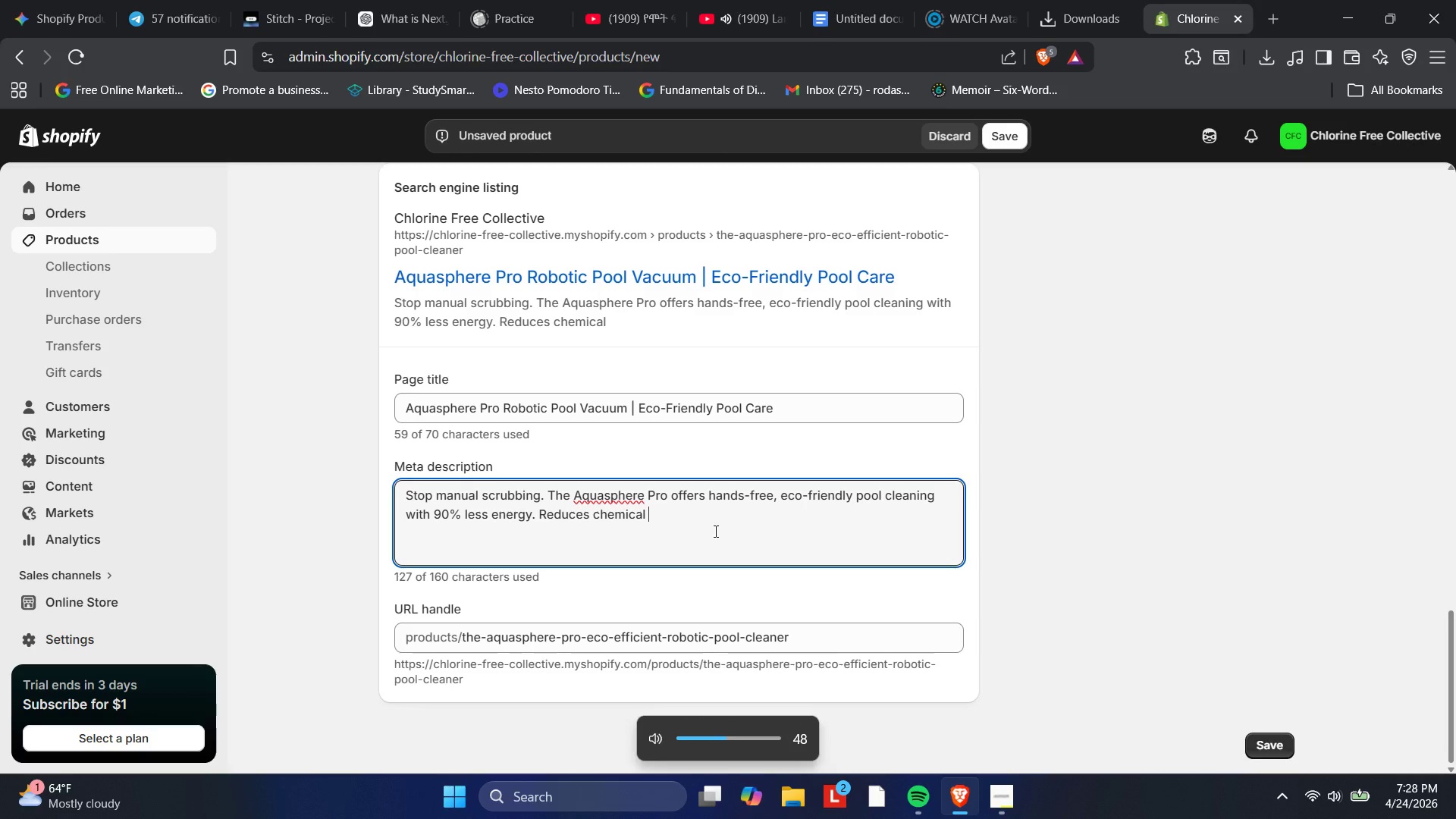 
key(VolumeDown)
 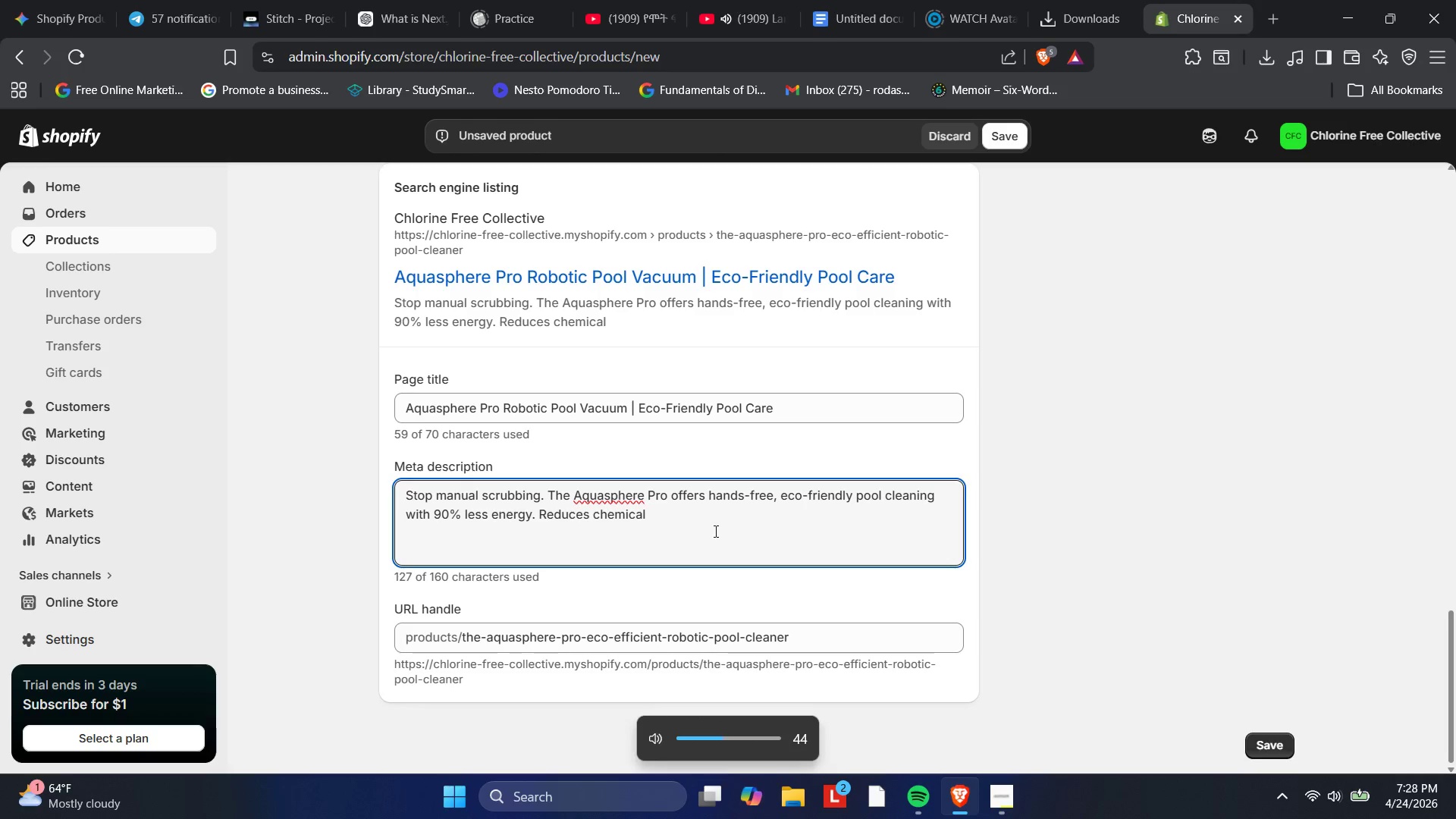 
key(VolumeDown)
 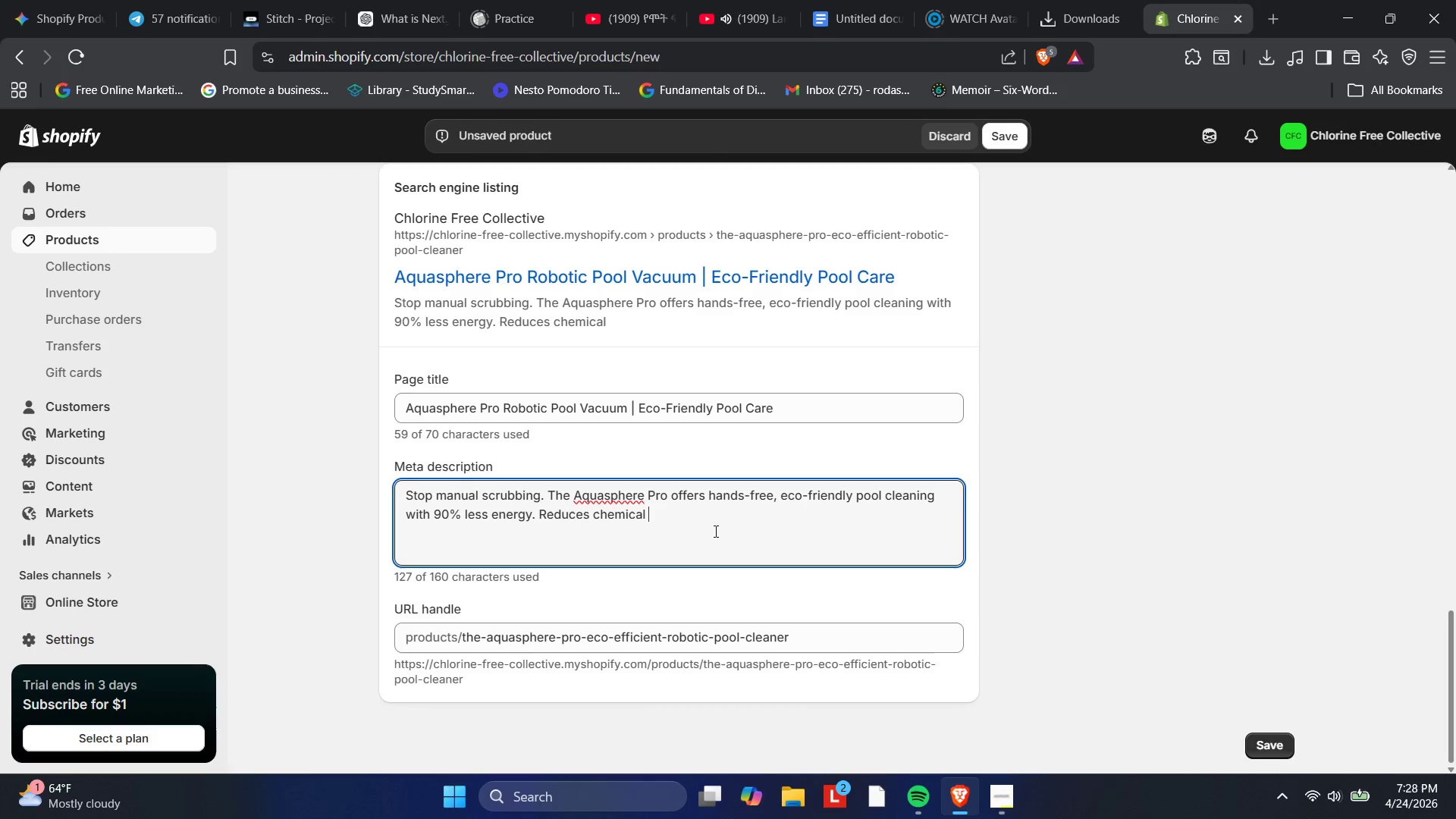 
wait(7.91)
 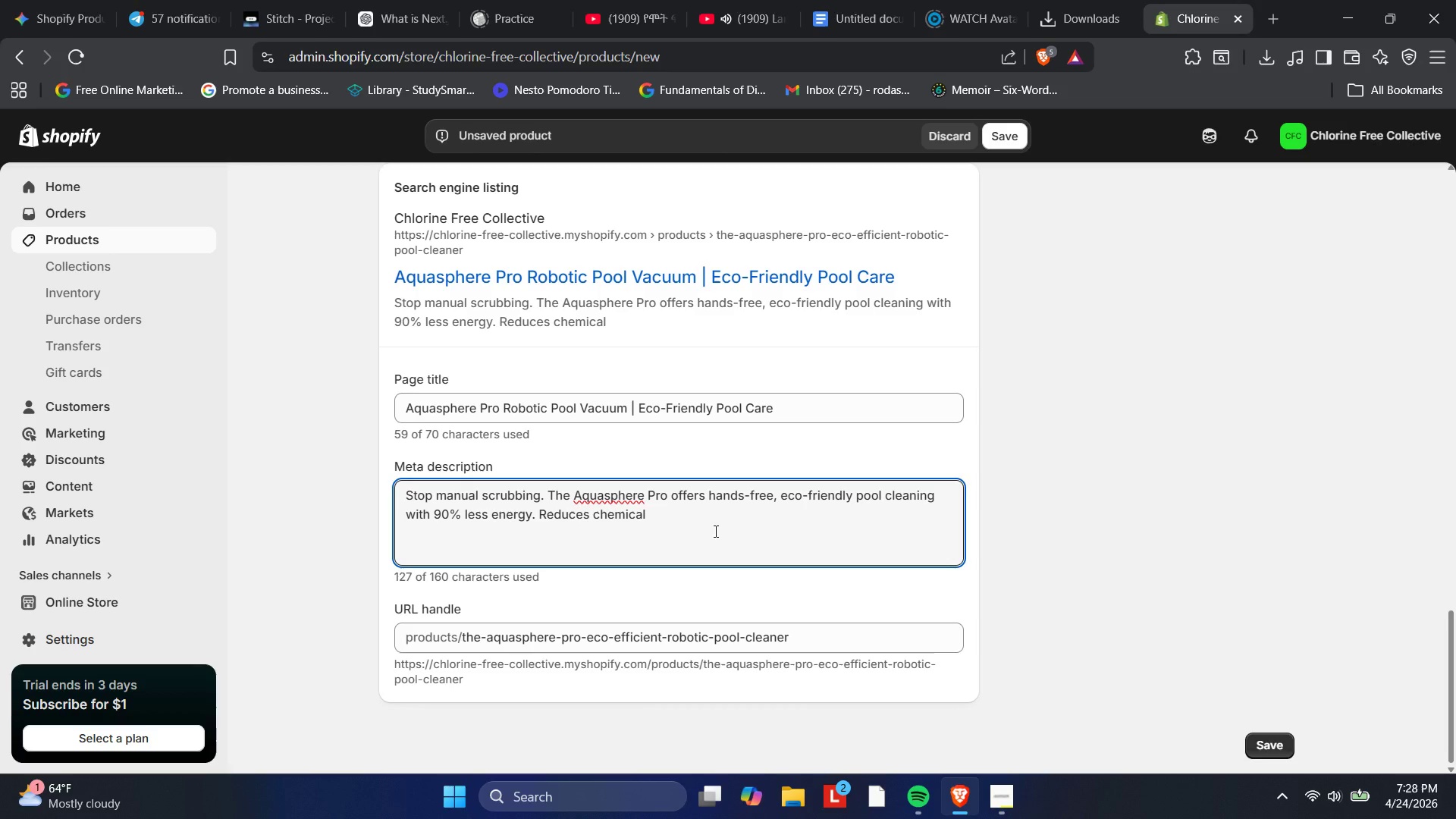 
type(and enjoy a law-mainta)
key(Backspace)
type(enance swim.)
 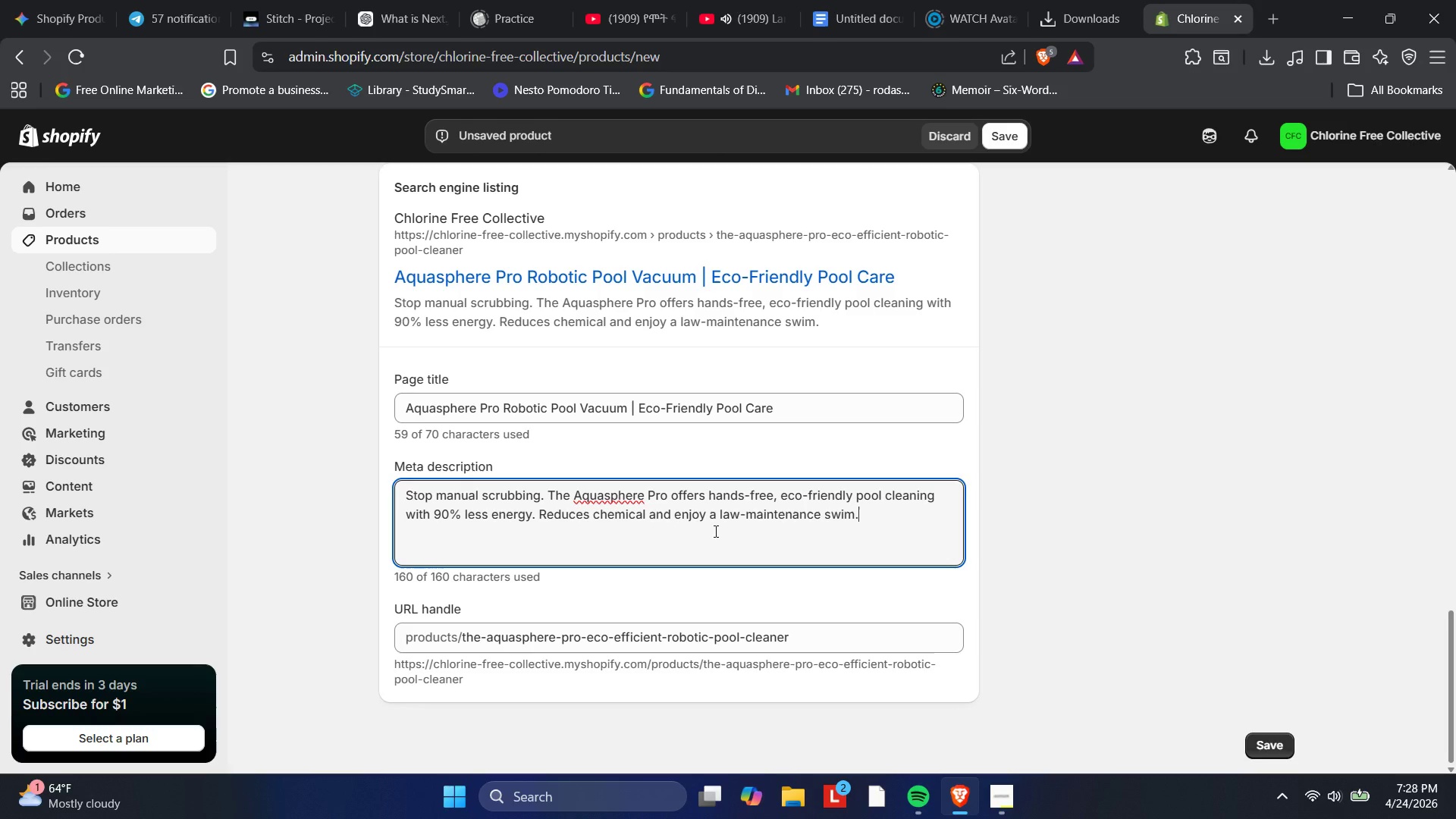 
wait(26.44)
 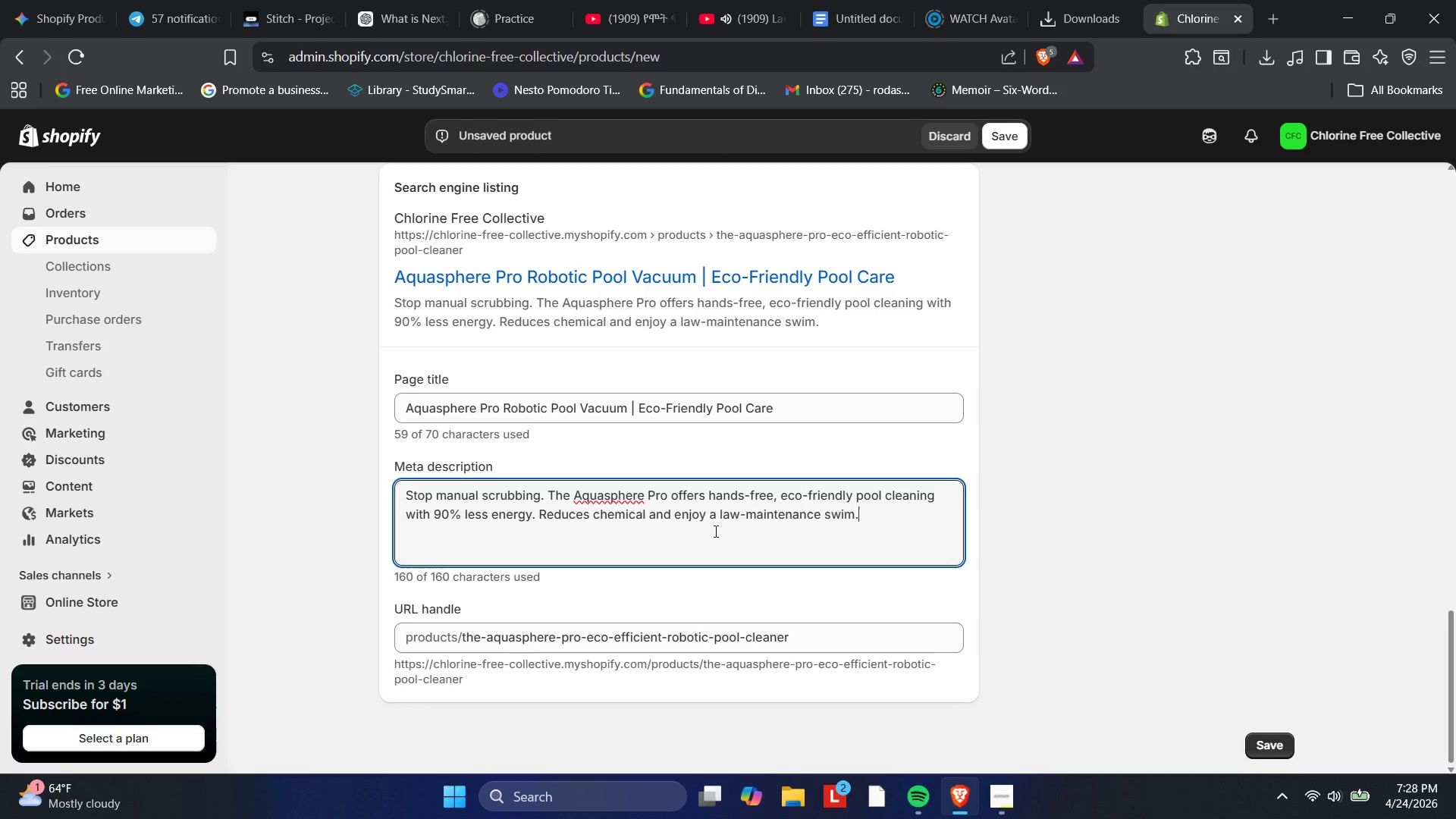 
left_click([486, 635])
 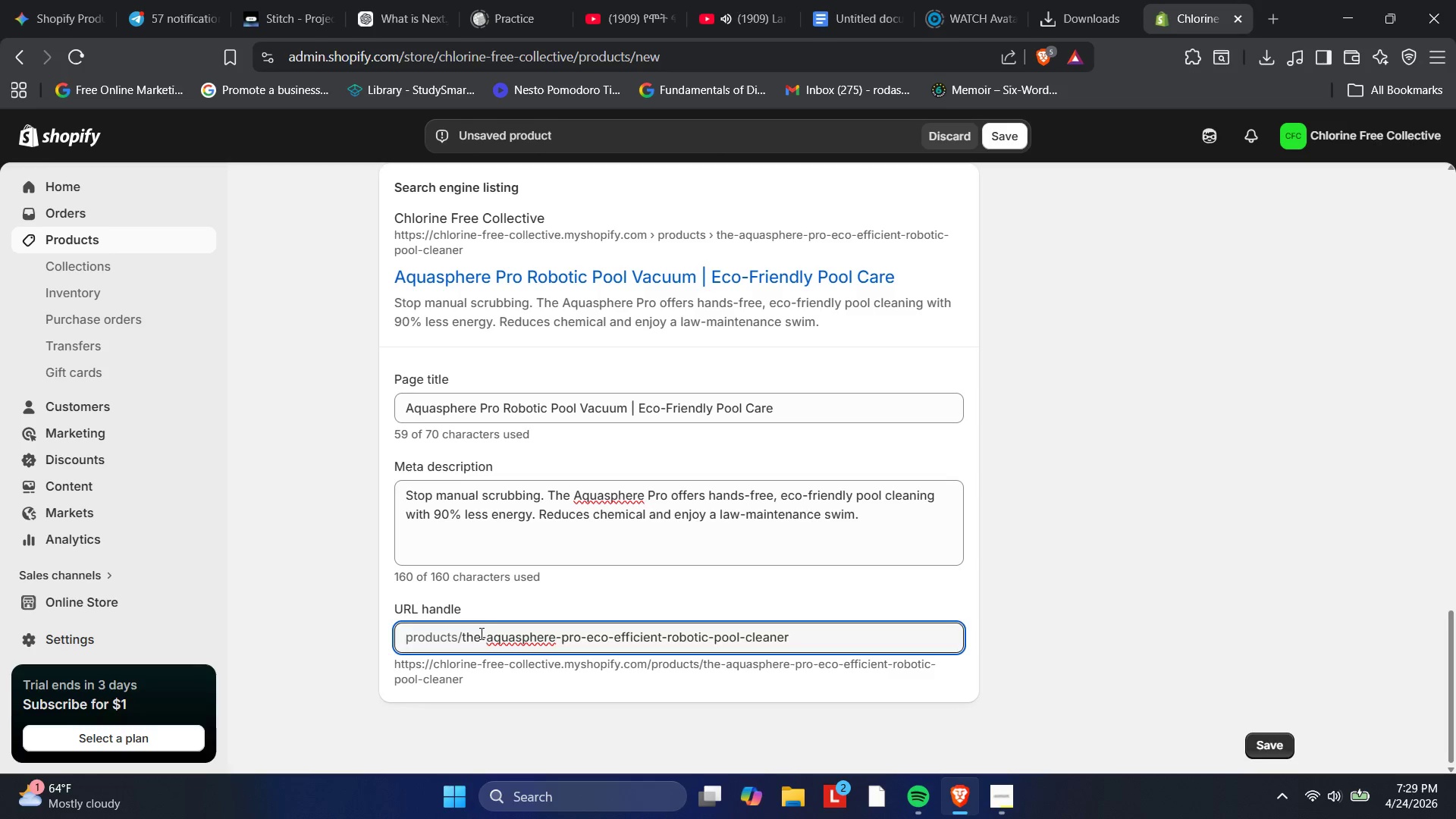 
key(Backspace)
 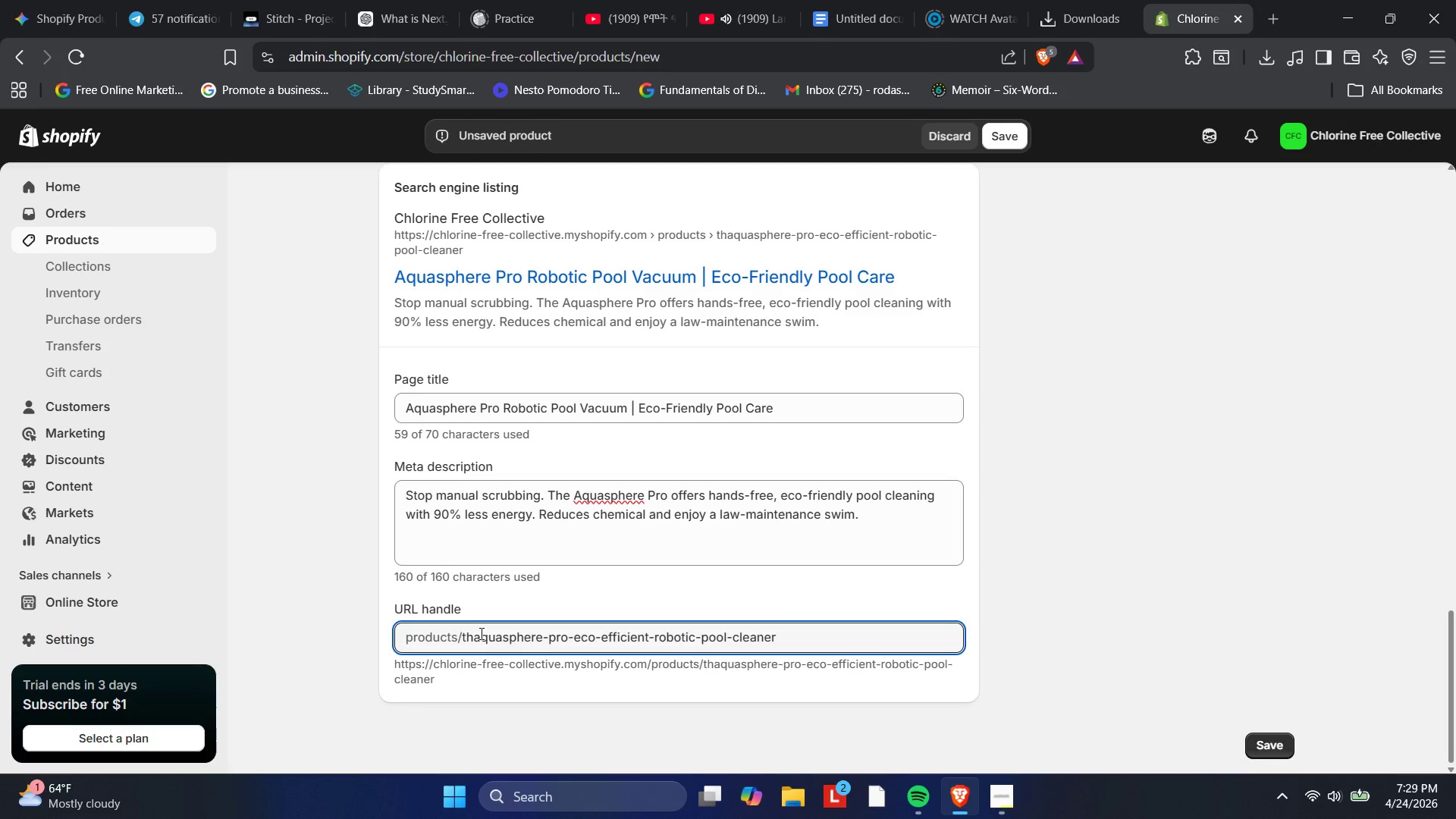 
key(Backspace)
 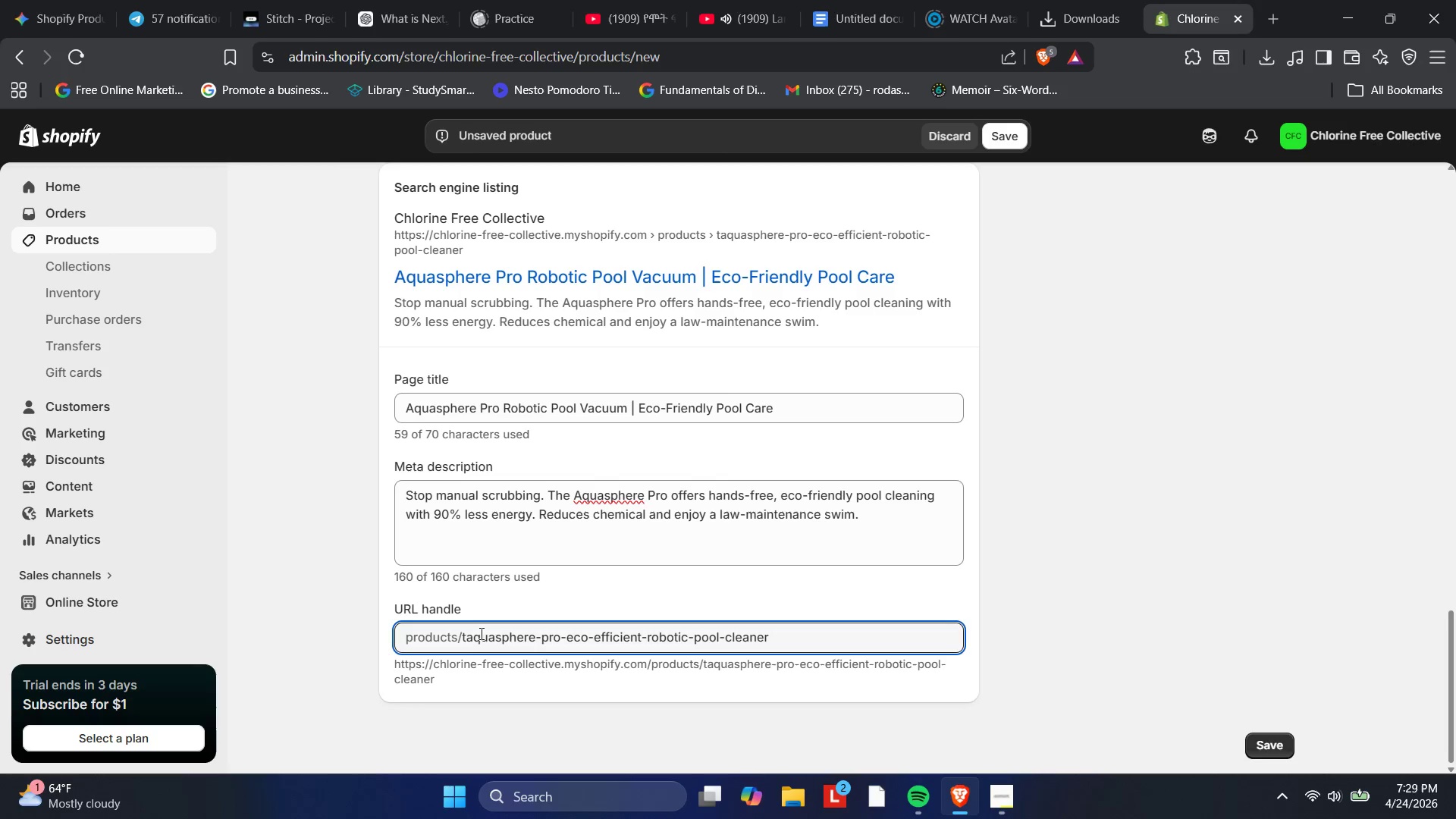 
key(Backspace)
 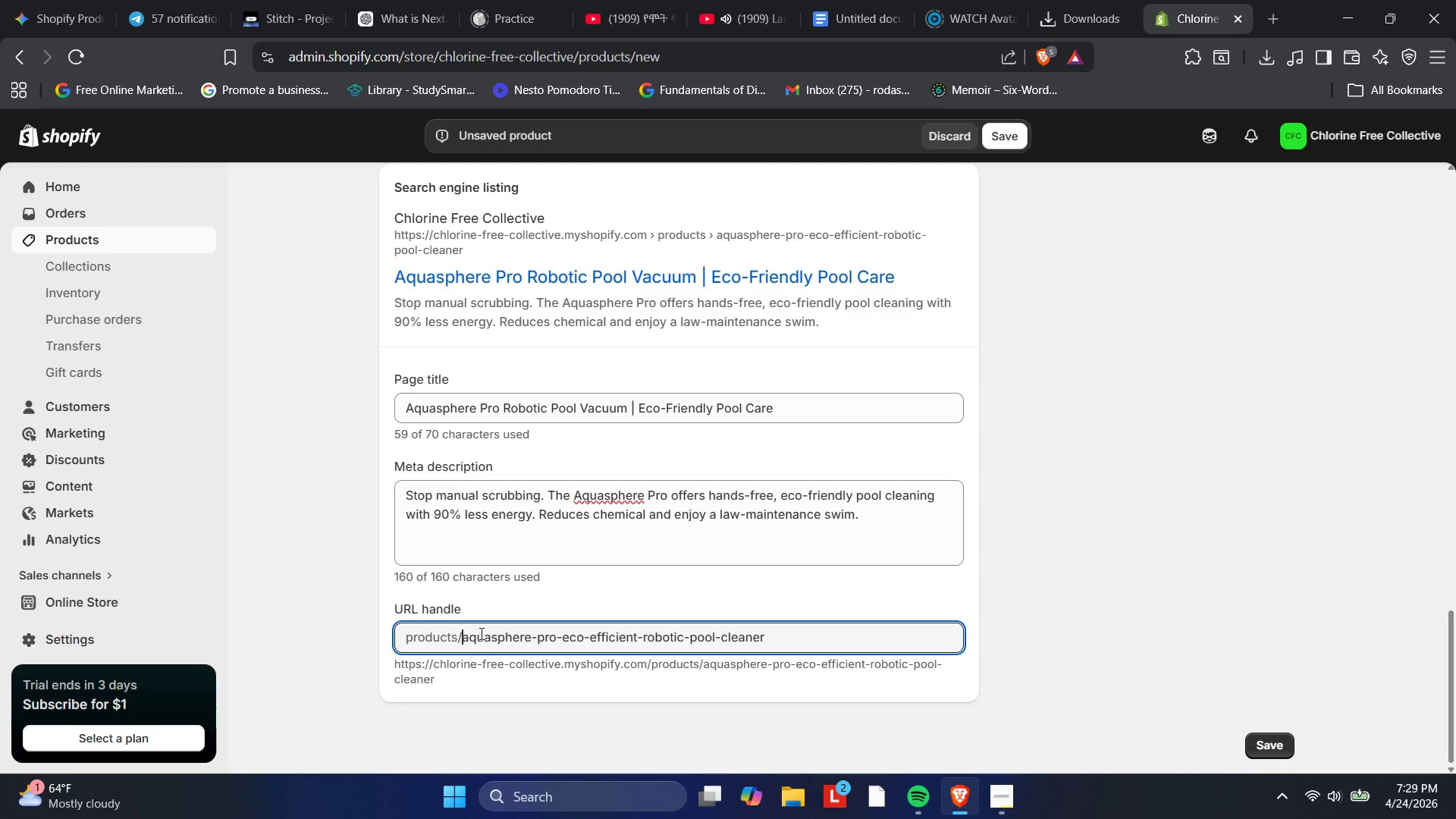 
key(Backspace)
 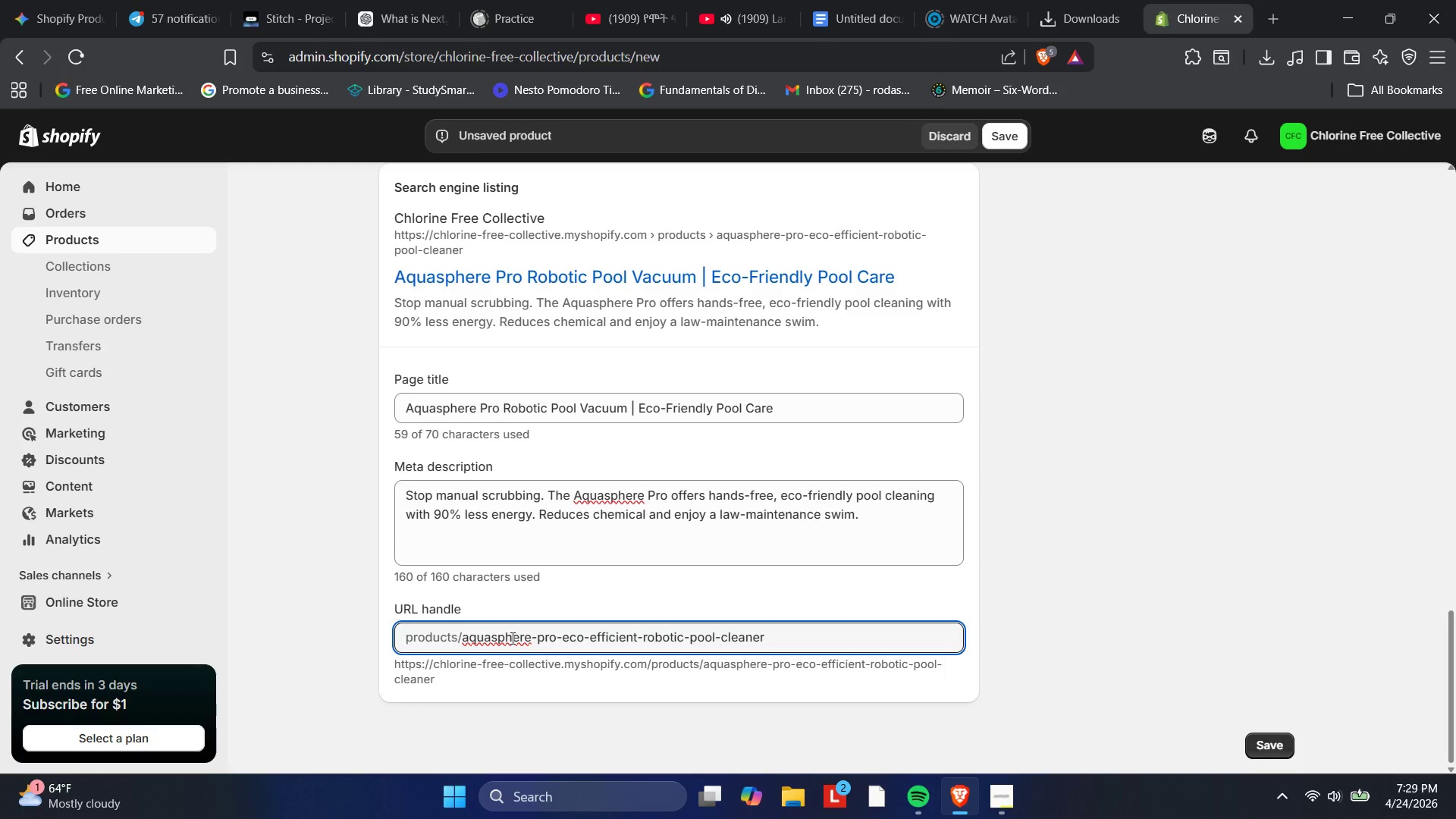 
wait(34.02)
 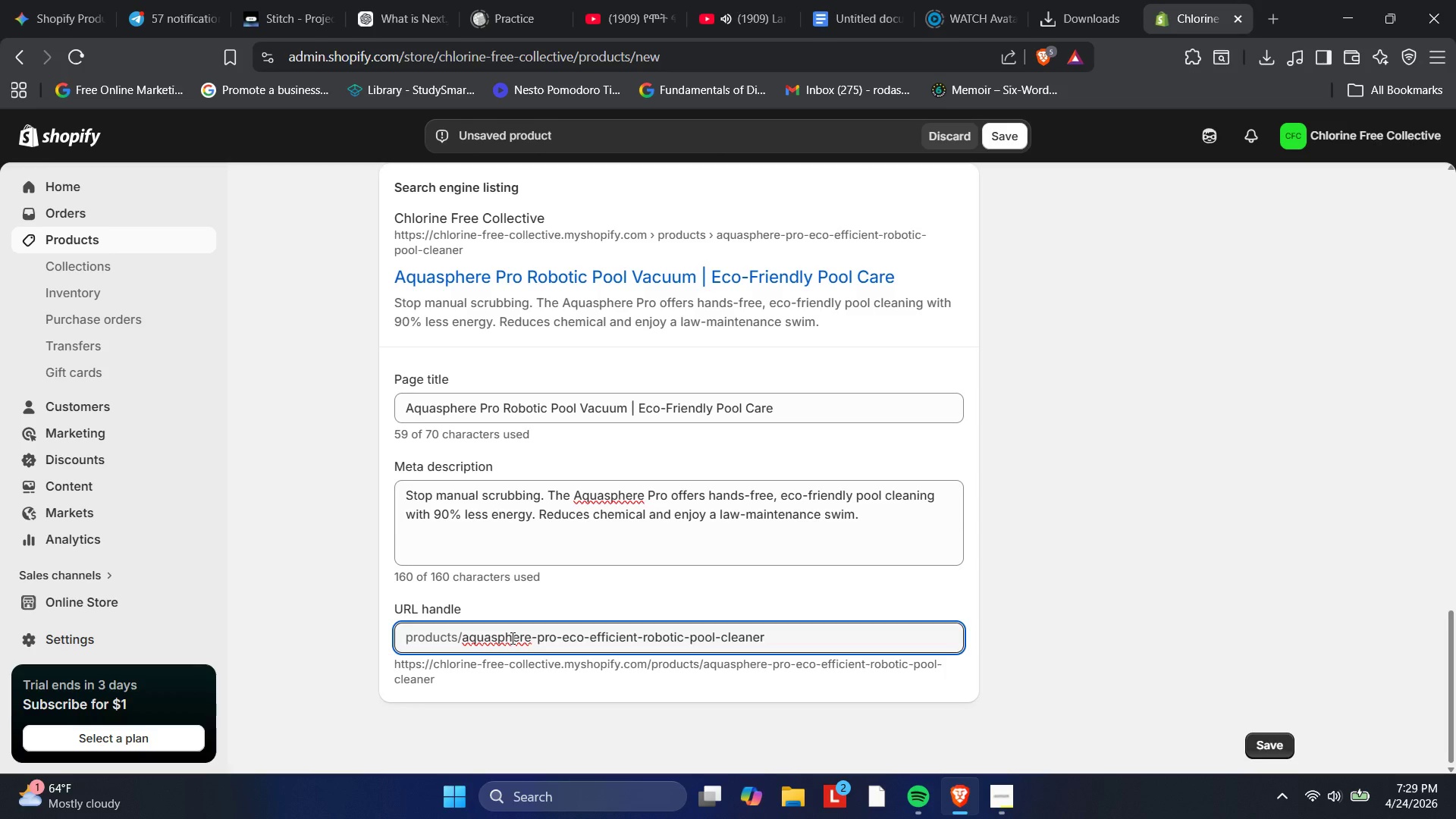 
left_click([645, 640])
 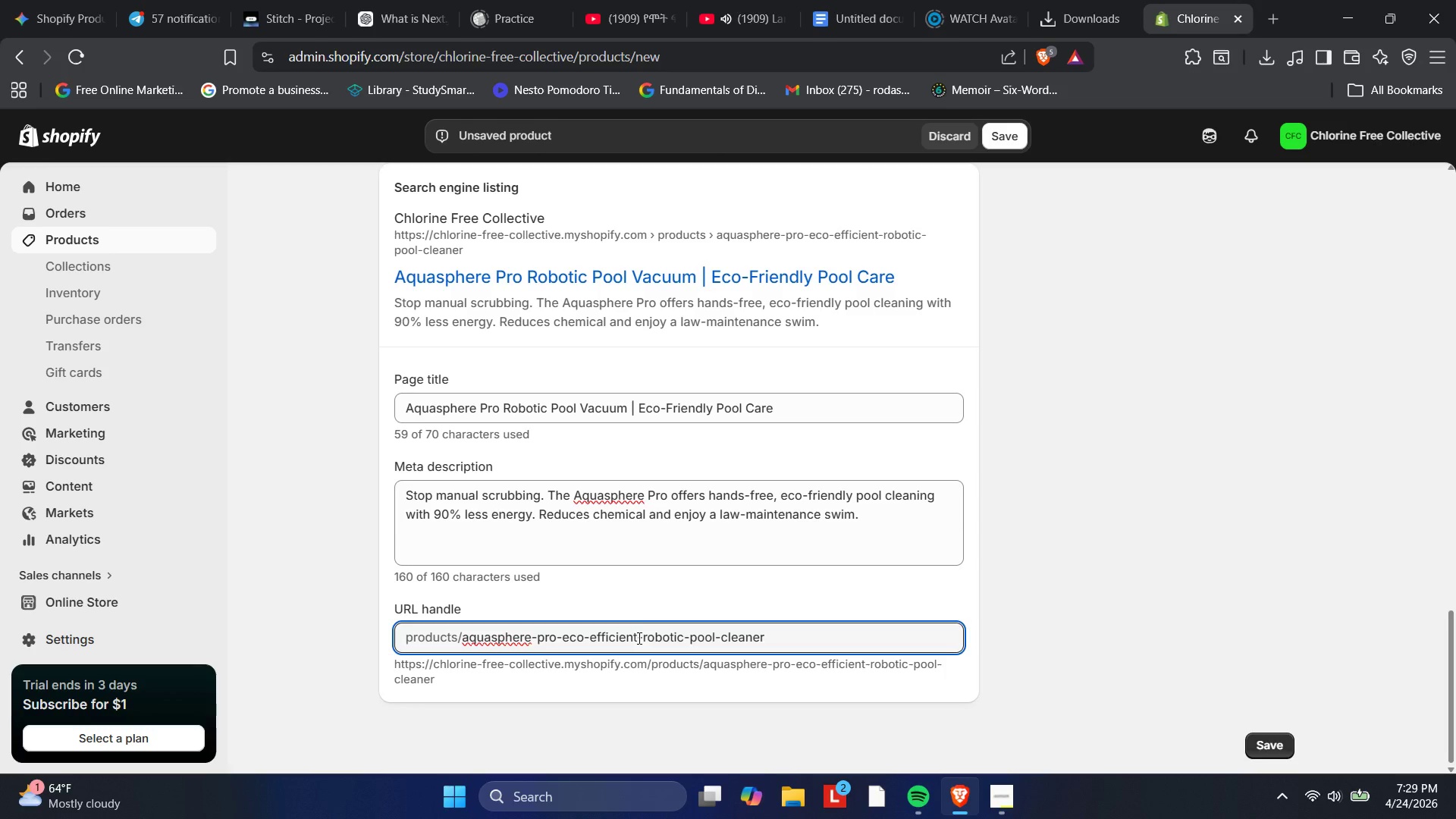 
key(ArrowLeft)
 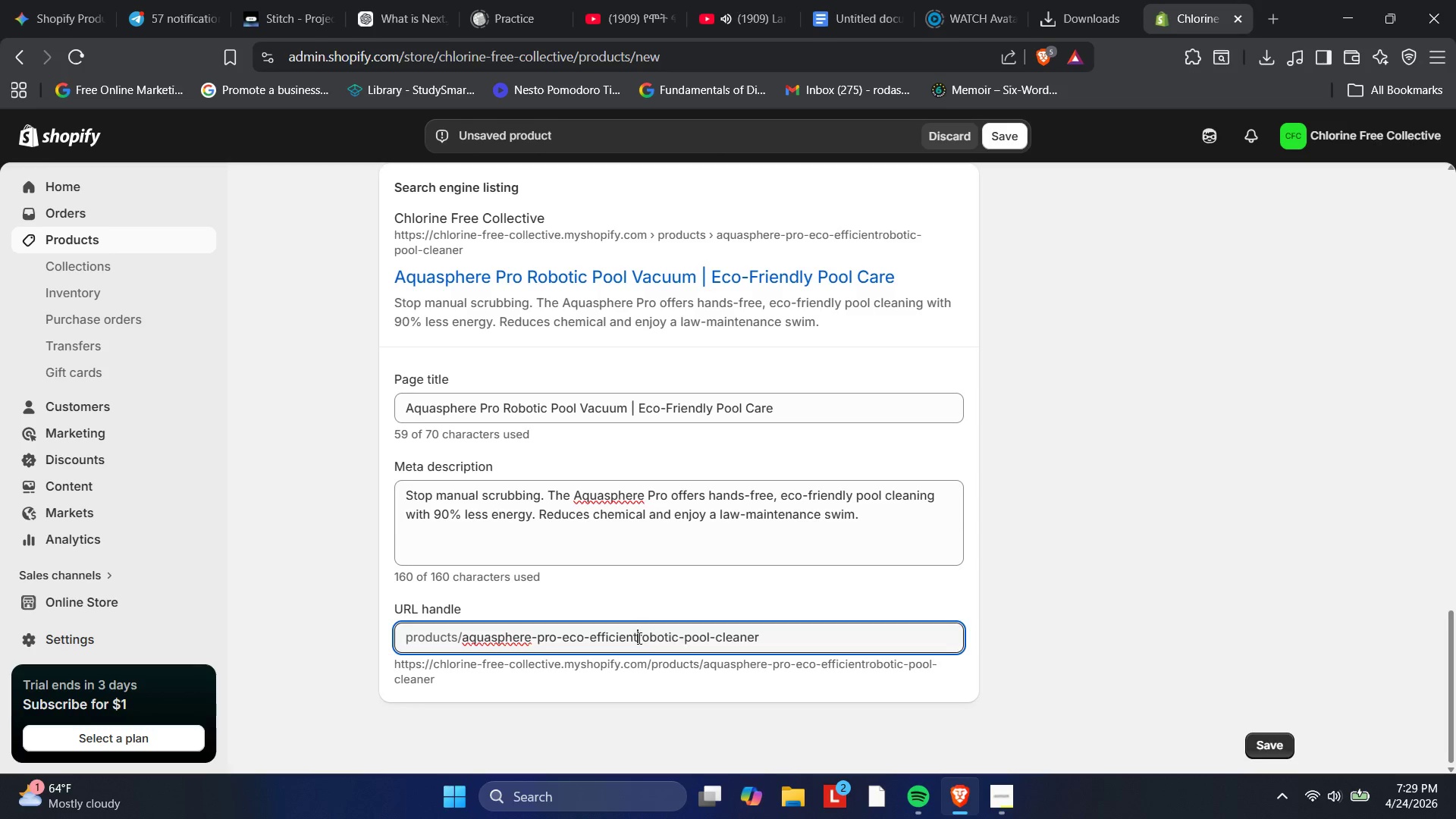 
key(Backspace)
 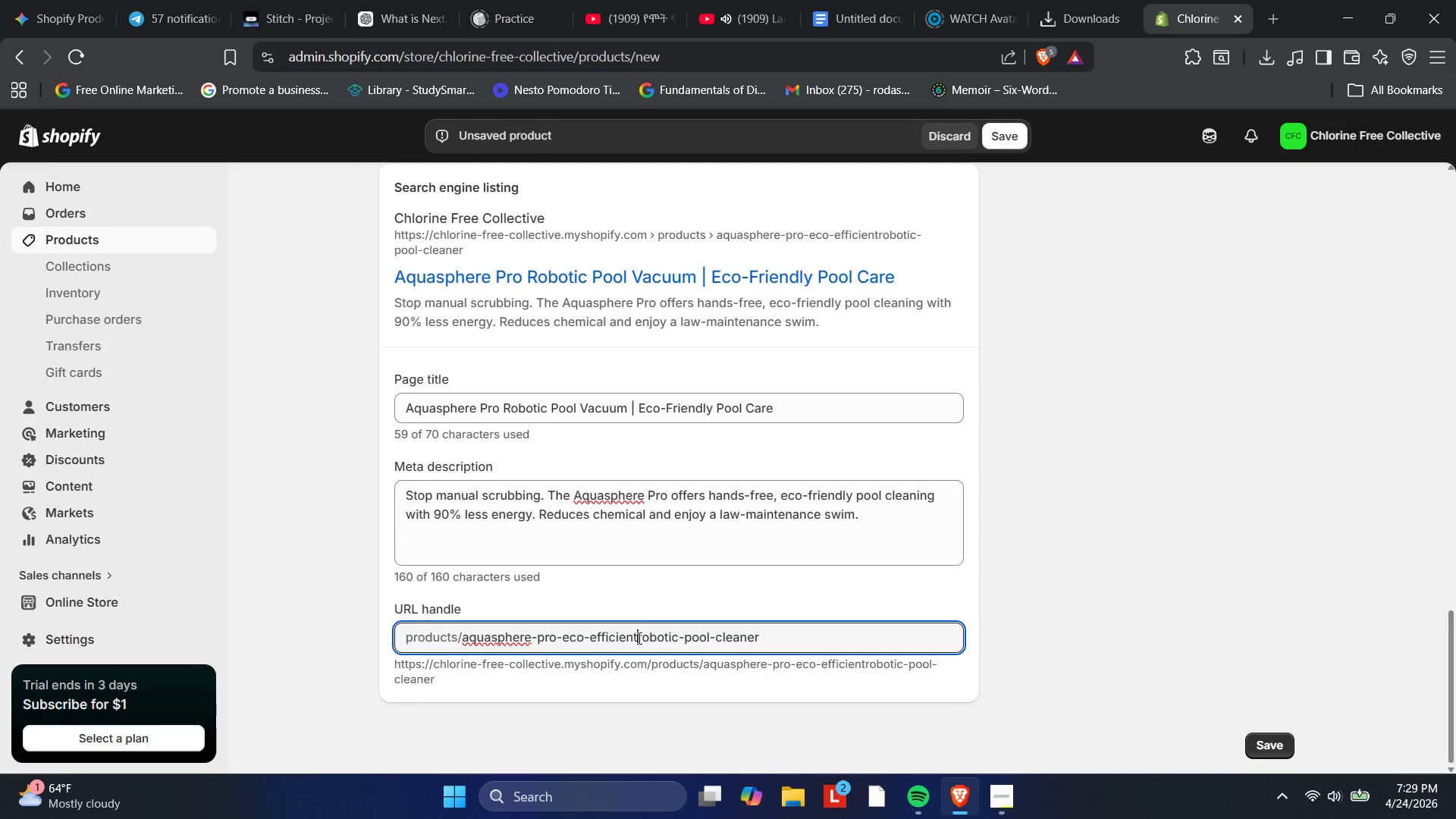 
key(Backspace)
 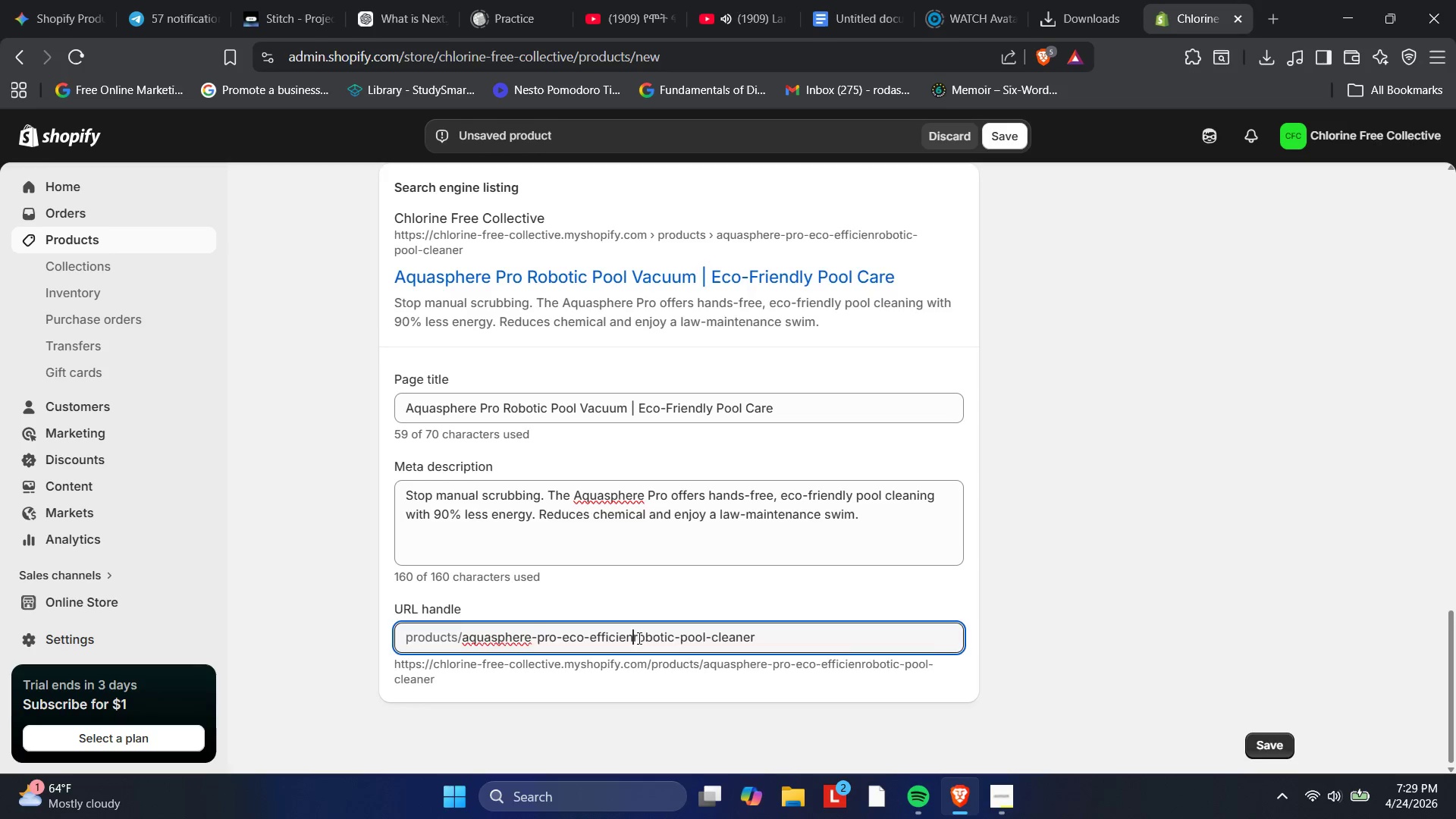 
key(Backspace)
 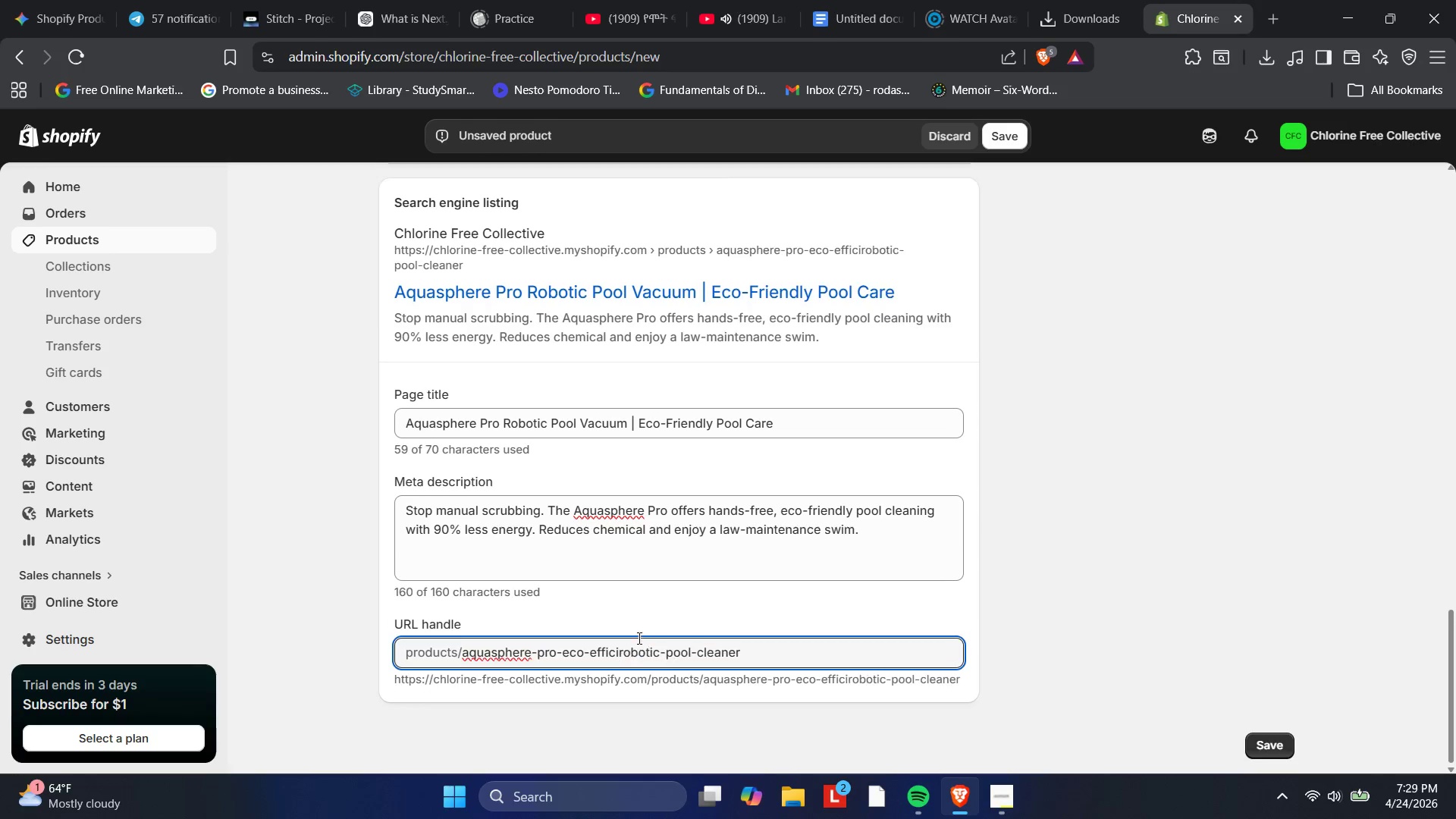 
key(Backspace)
 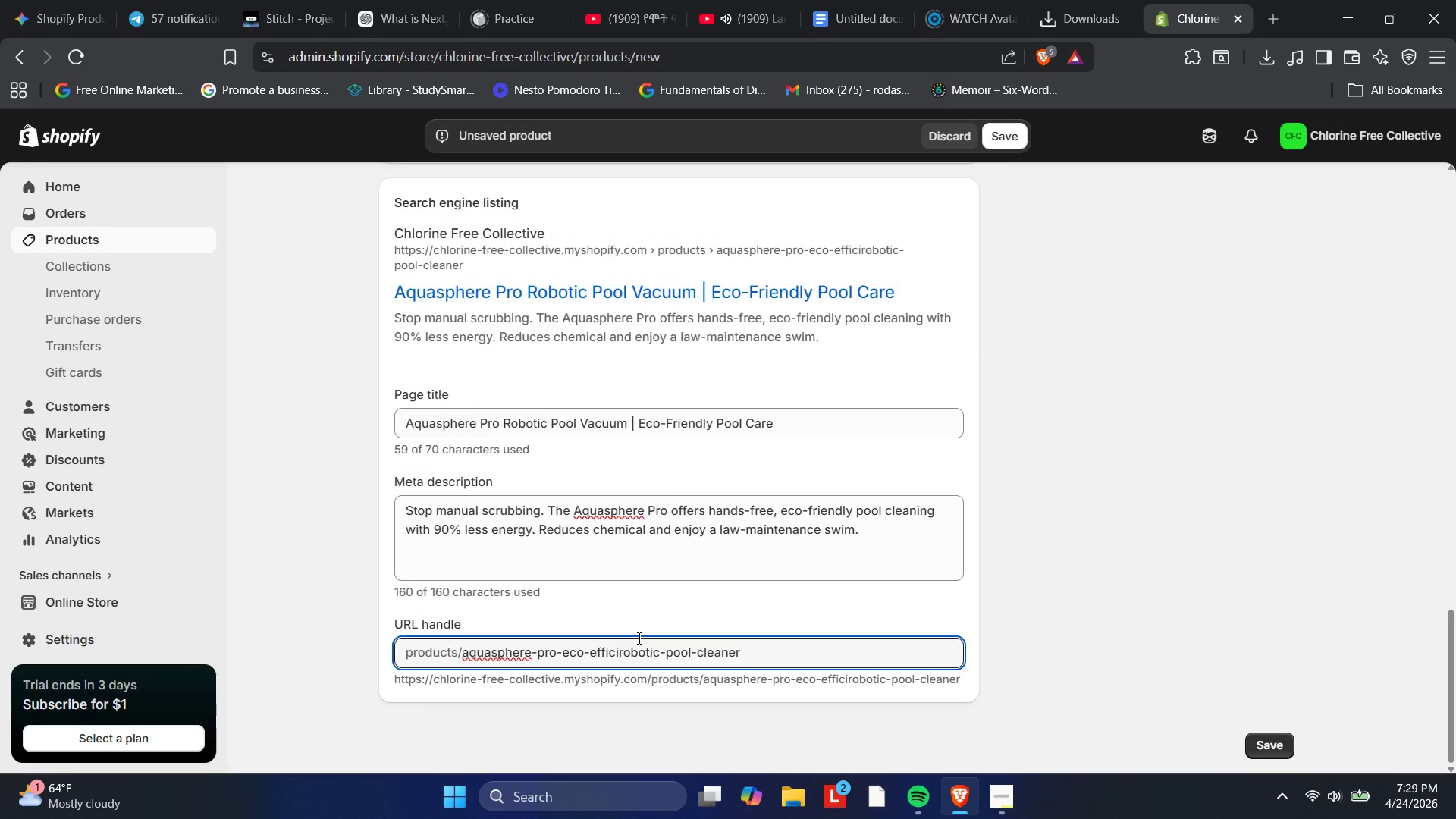 
key(Backspace)
 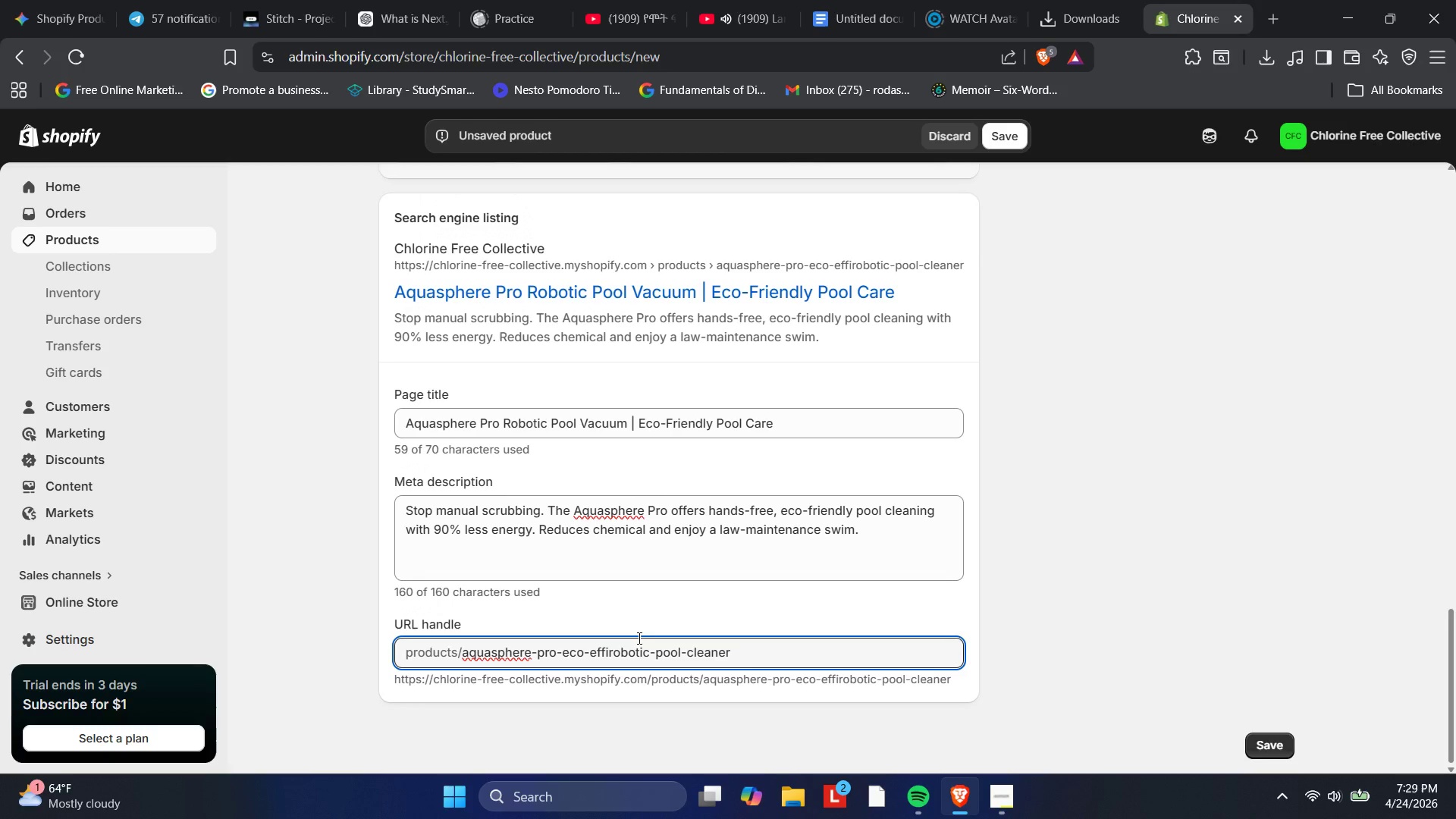 
key(Backspace)
 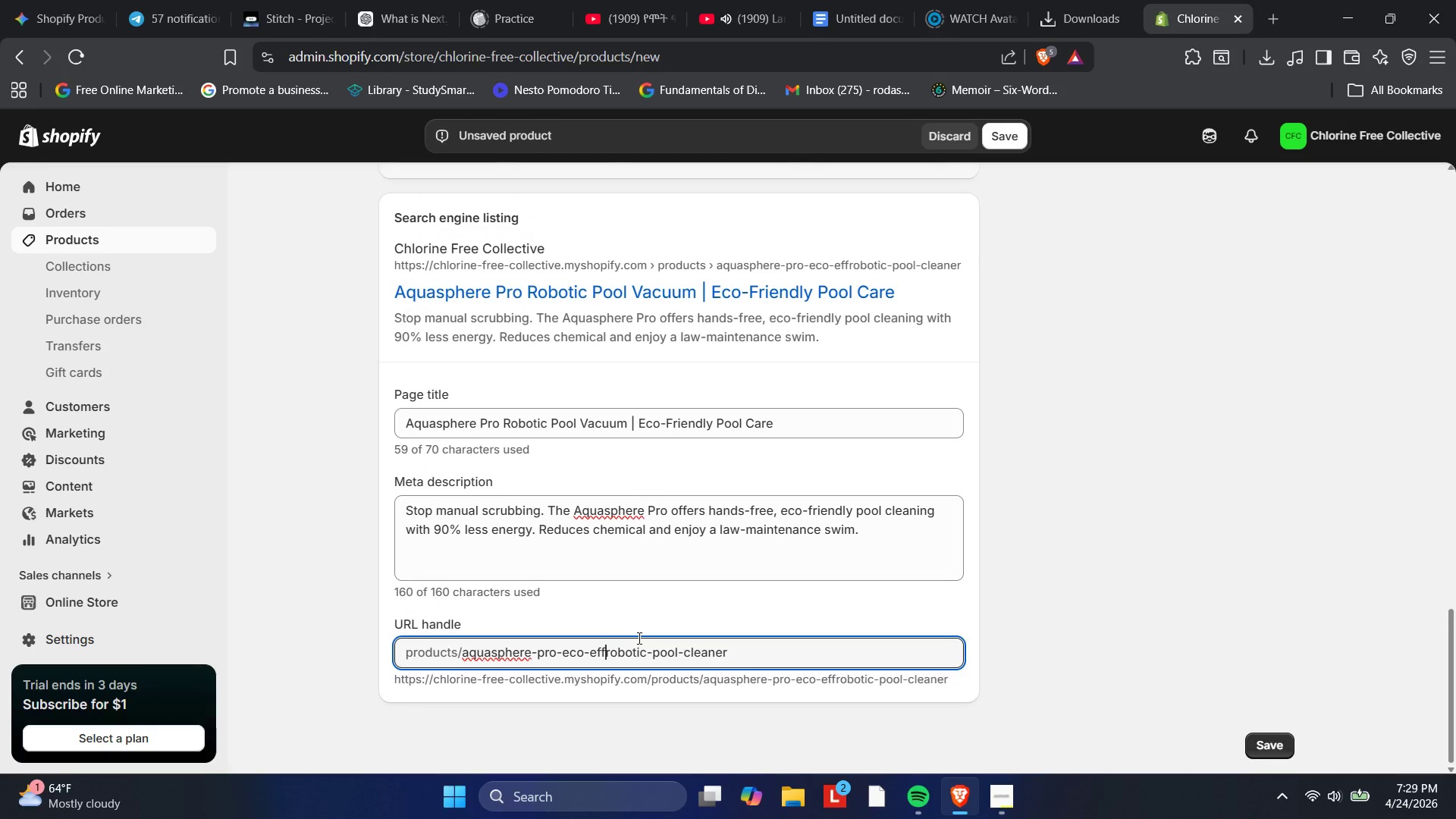 
key(Backspace)
 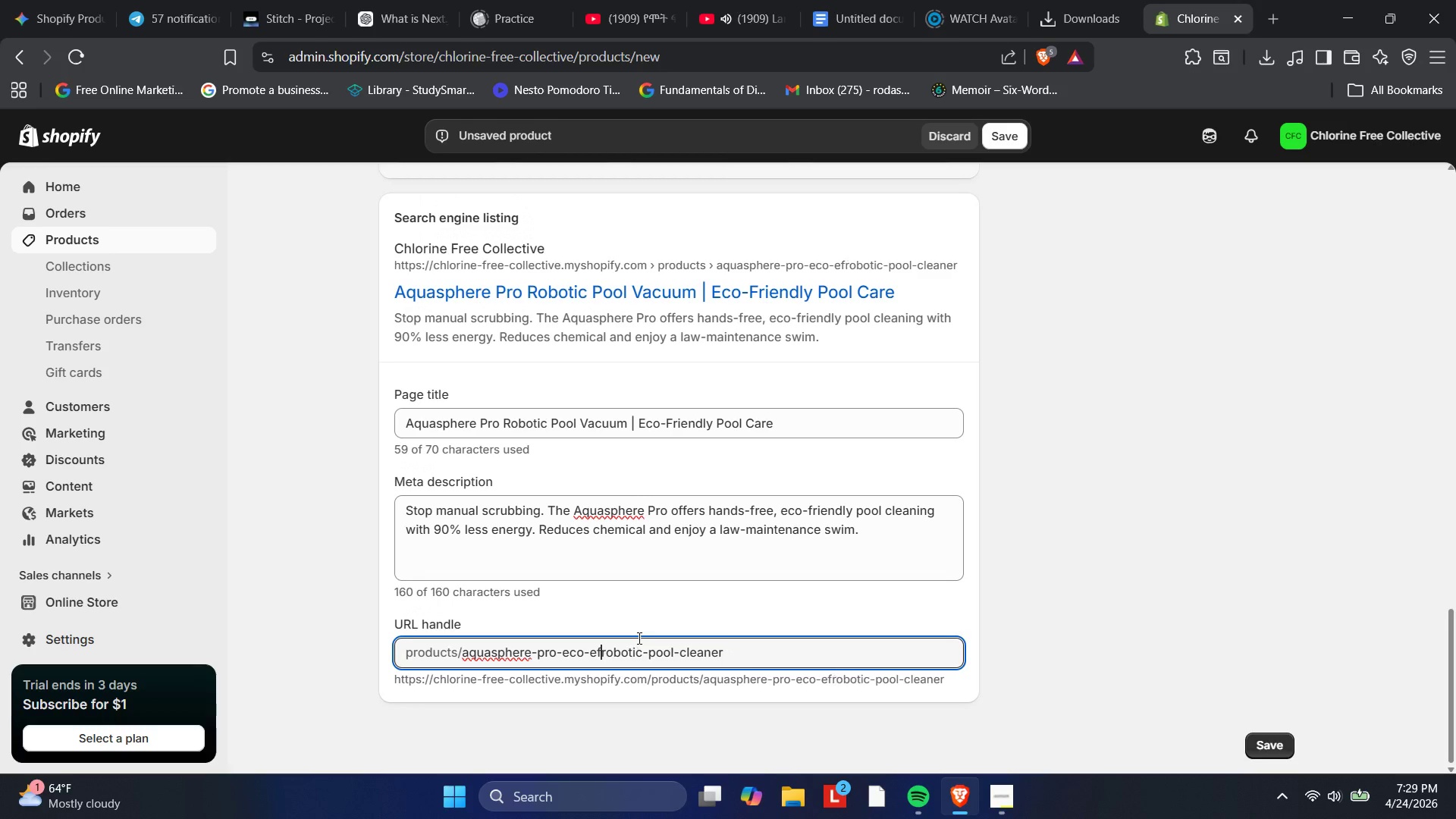 
key(Backspace)
 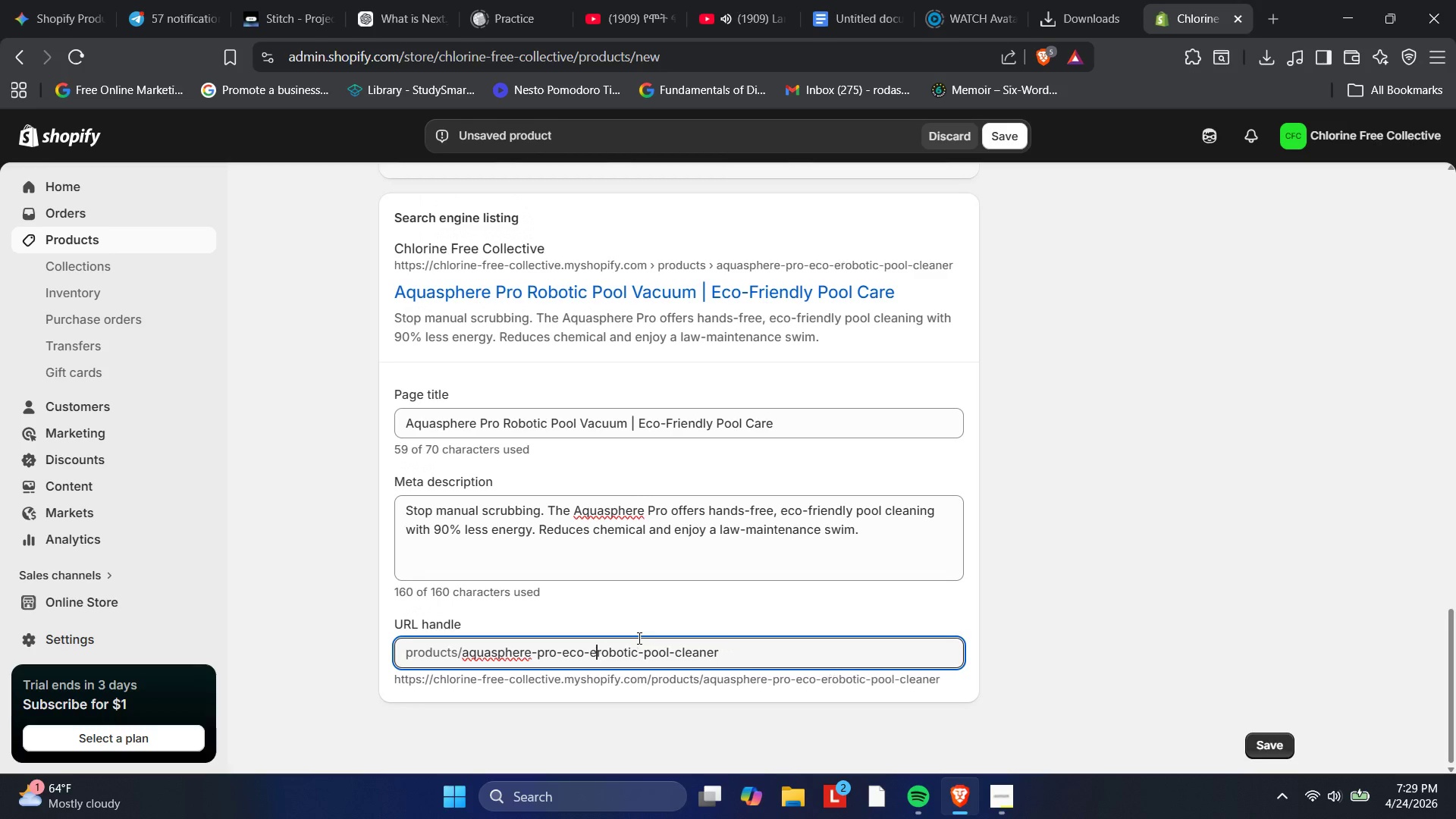 
key(Backspace)
 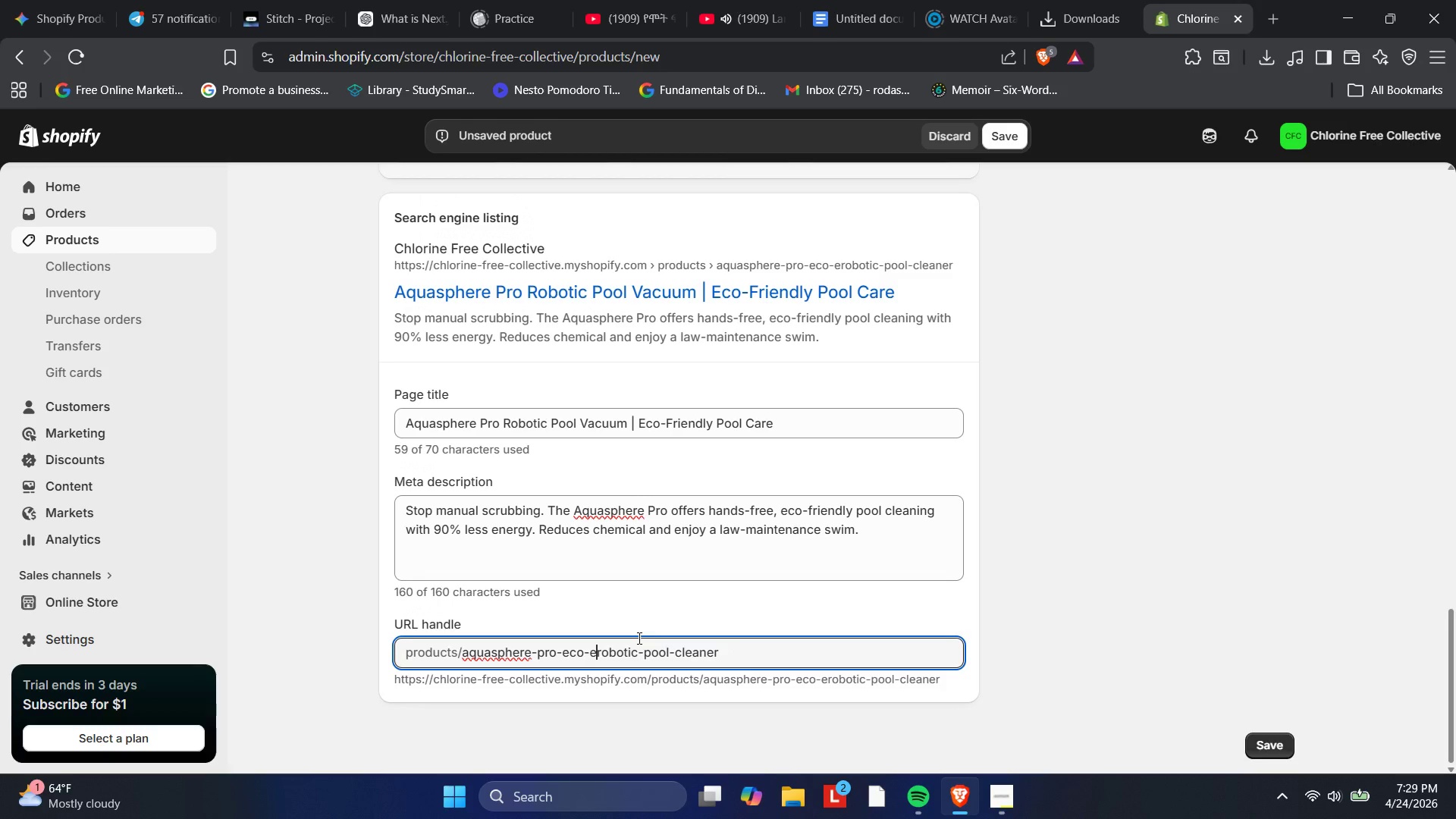 
key(Backspace)
 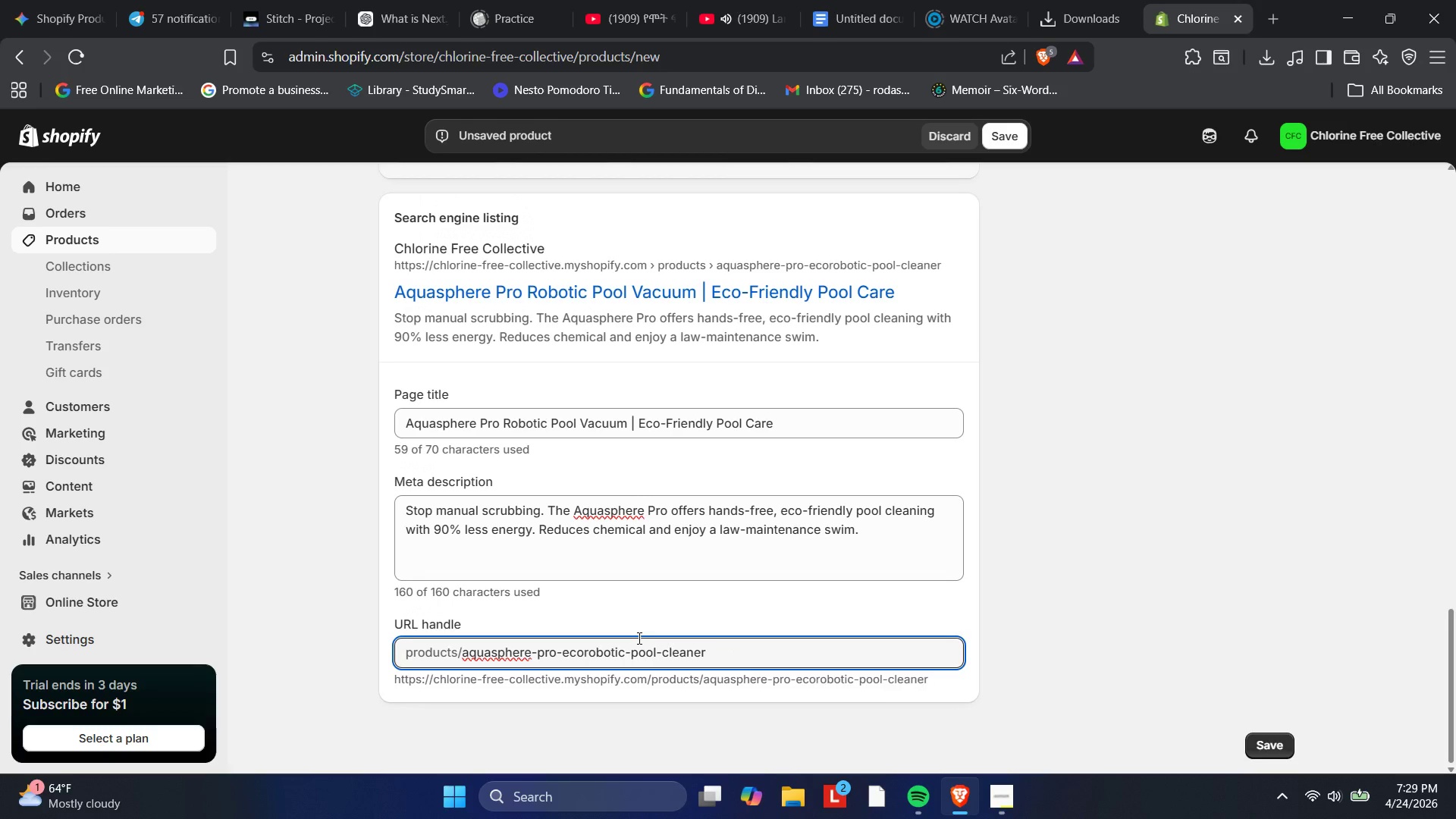 
key(Backspace)
 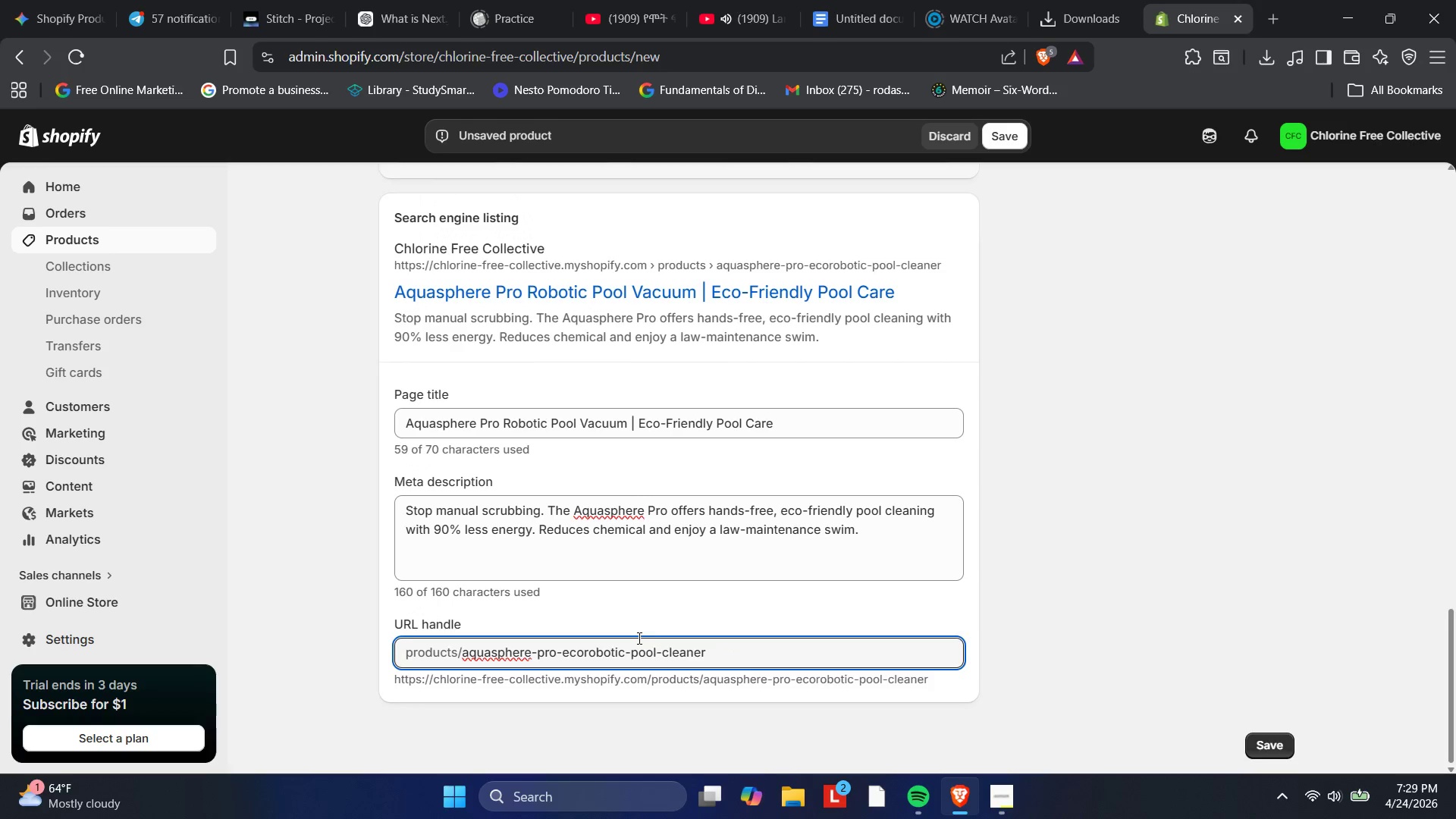 
key(Backspace)
 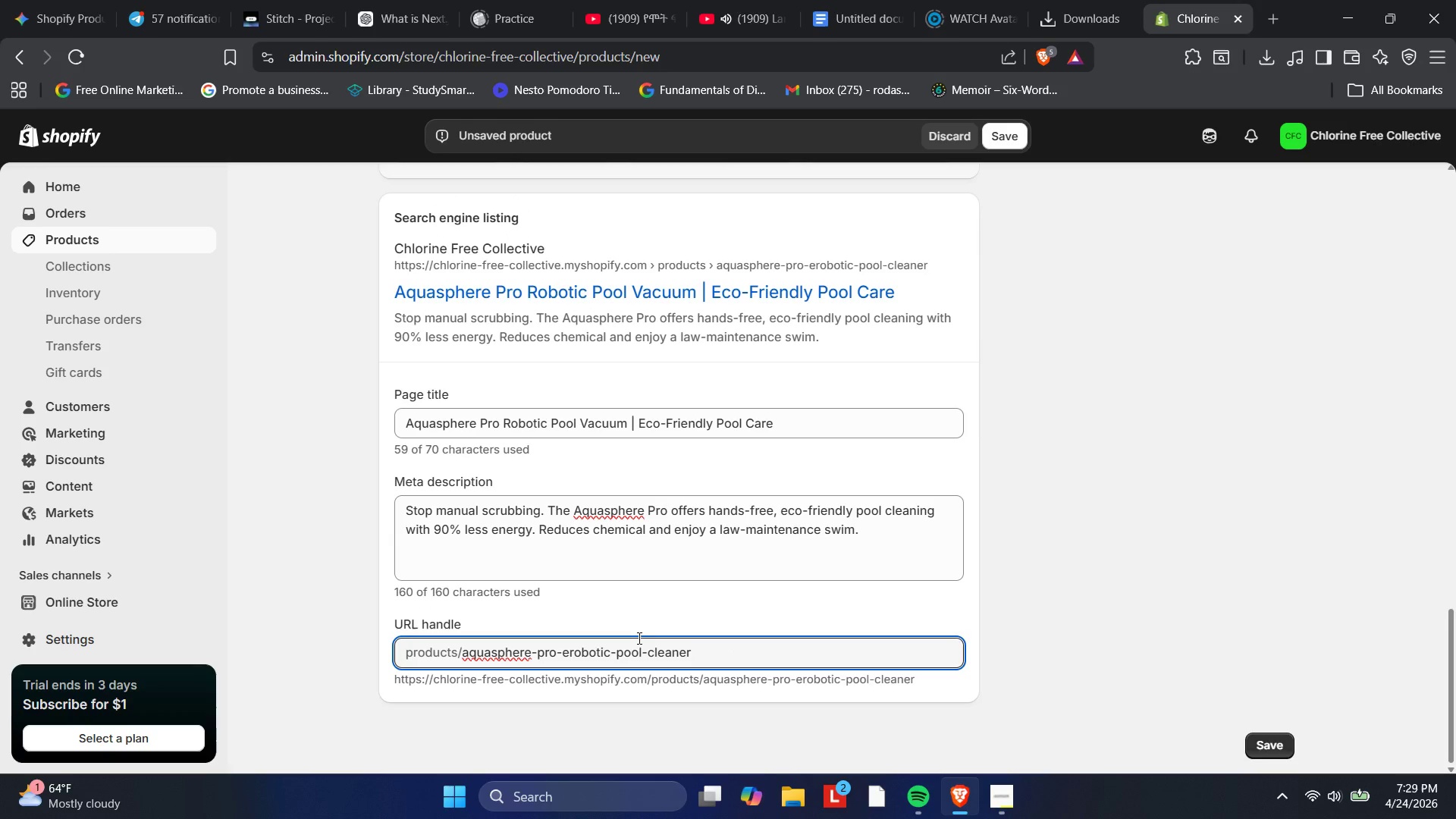 
key(Backspace)
 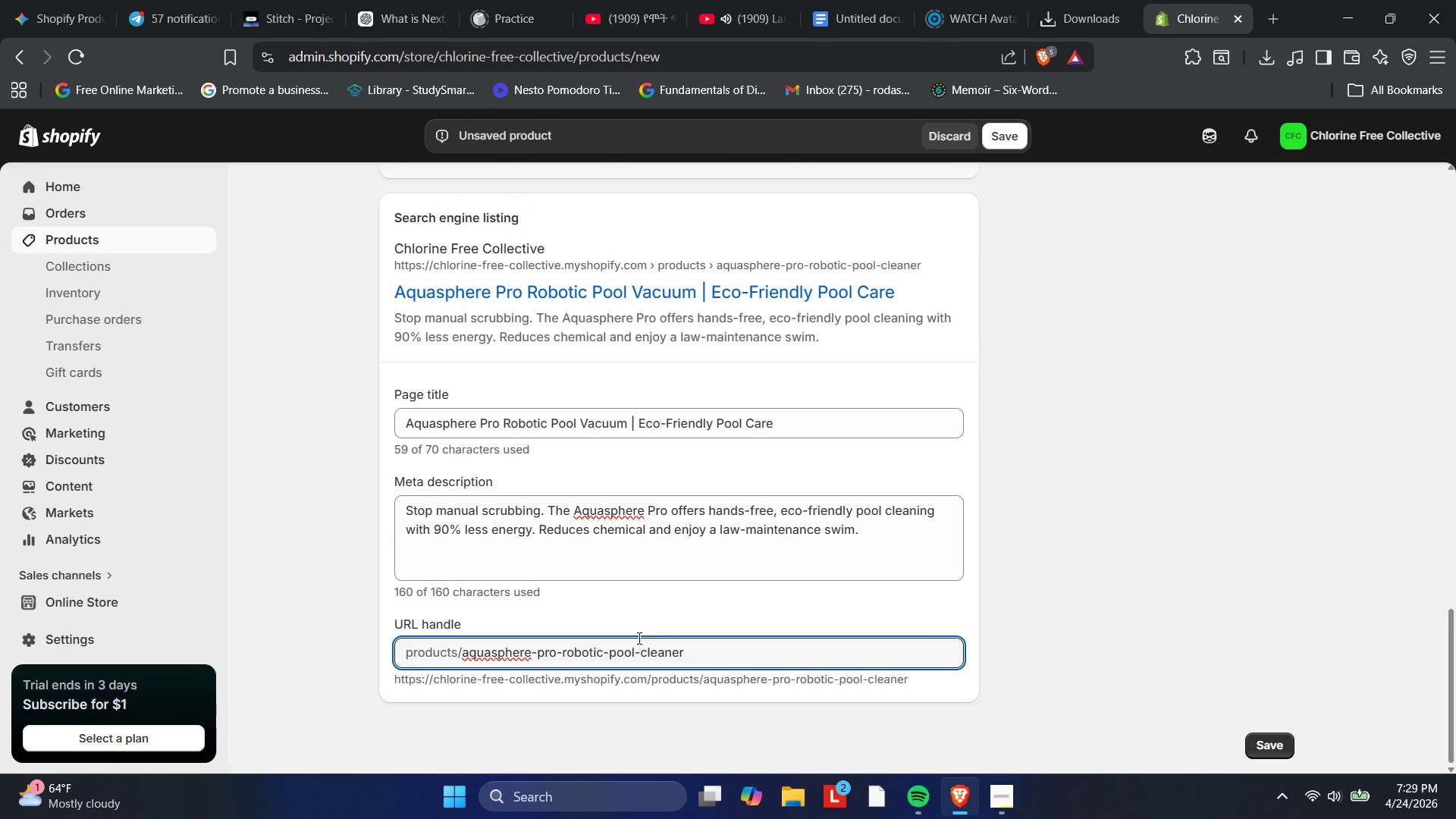 
key(Backspace)
 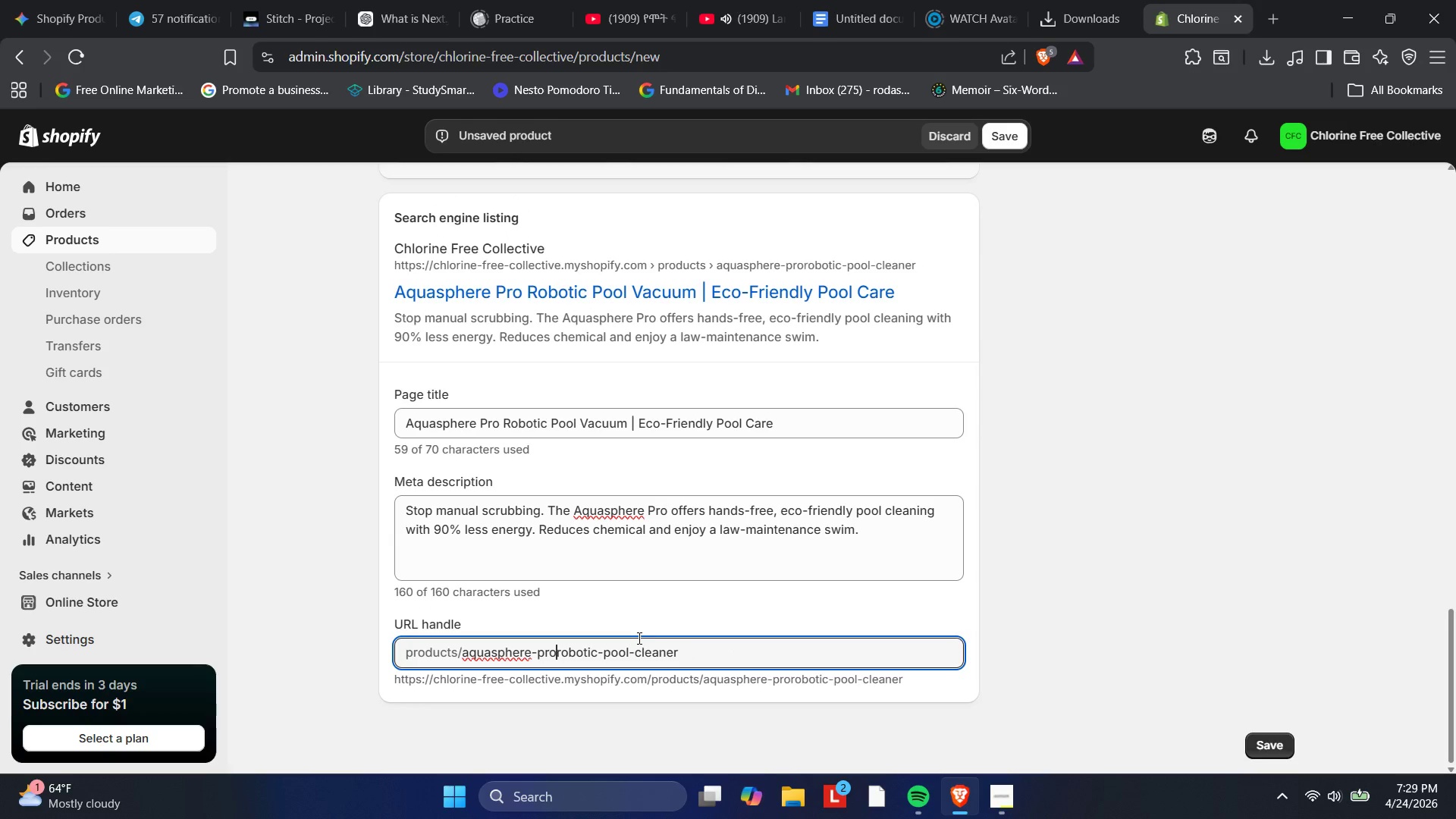 
key(Backspace)
 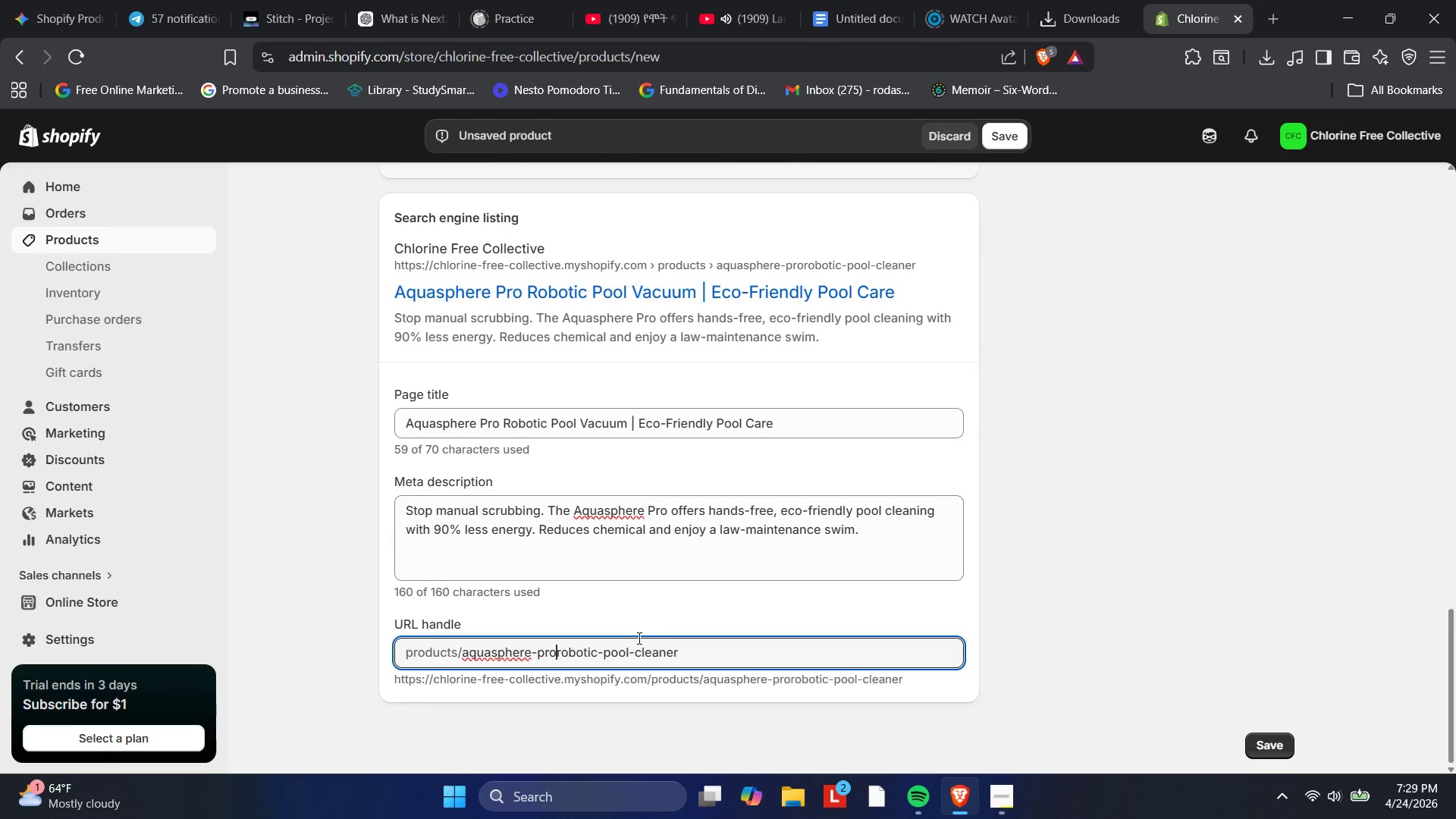 
key(Minus)
 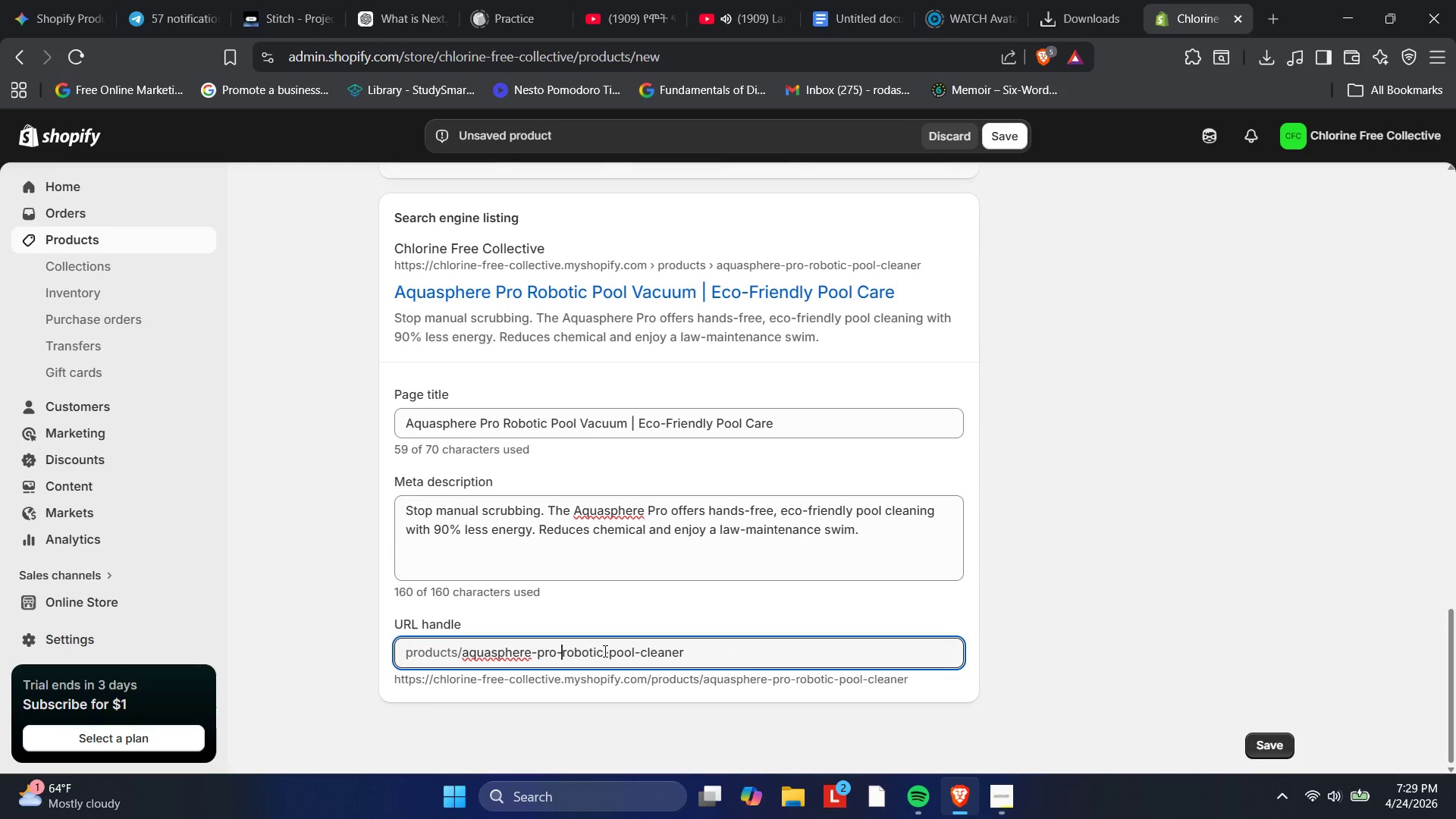 
wait(8.33)
 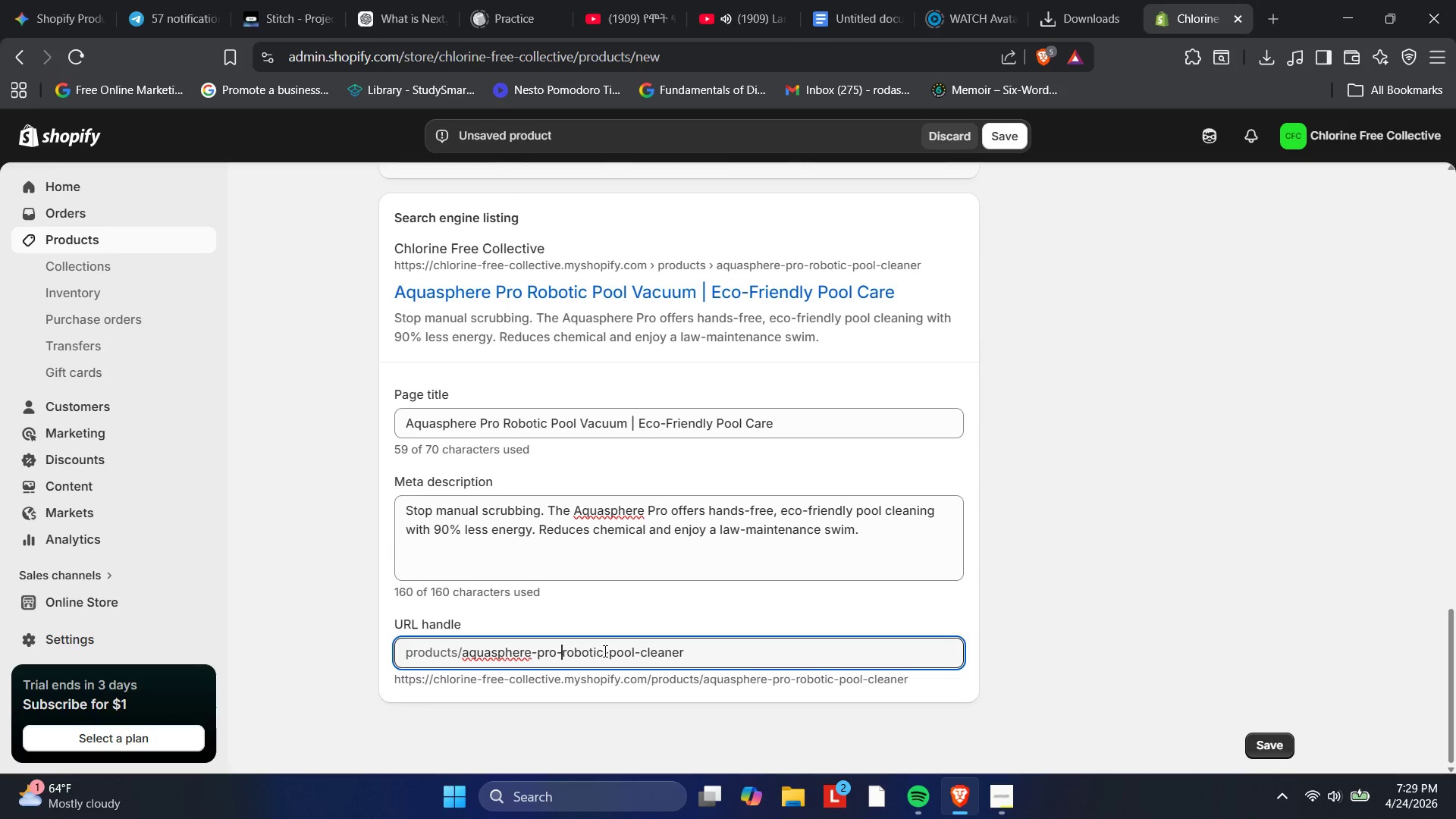 
left_click([698, 657])
 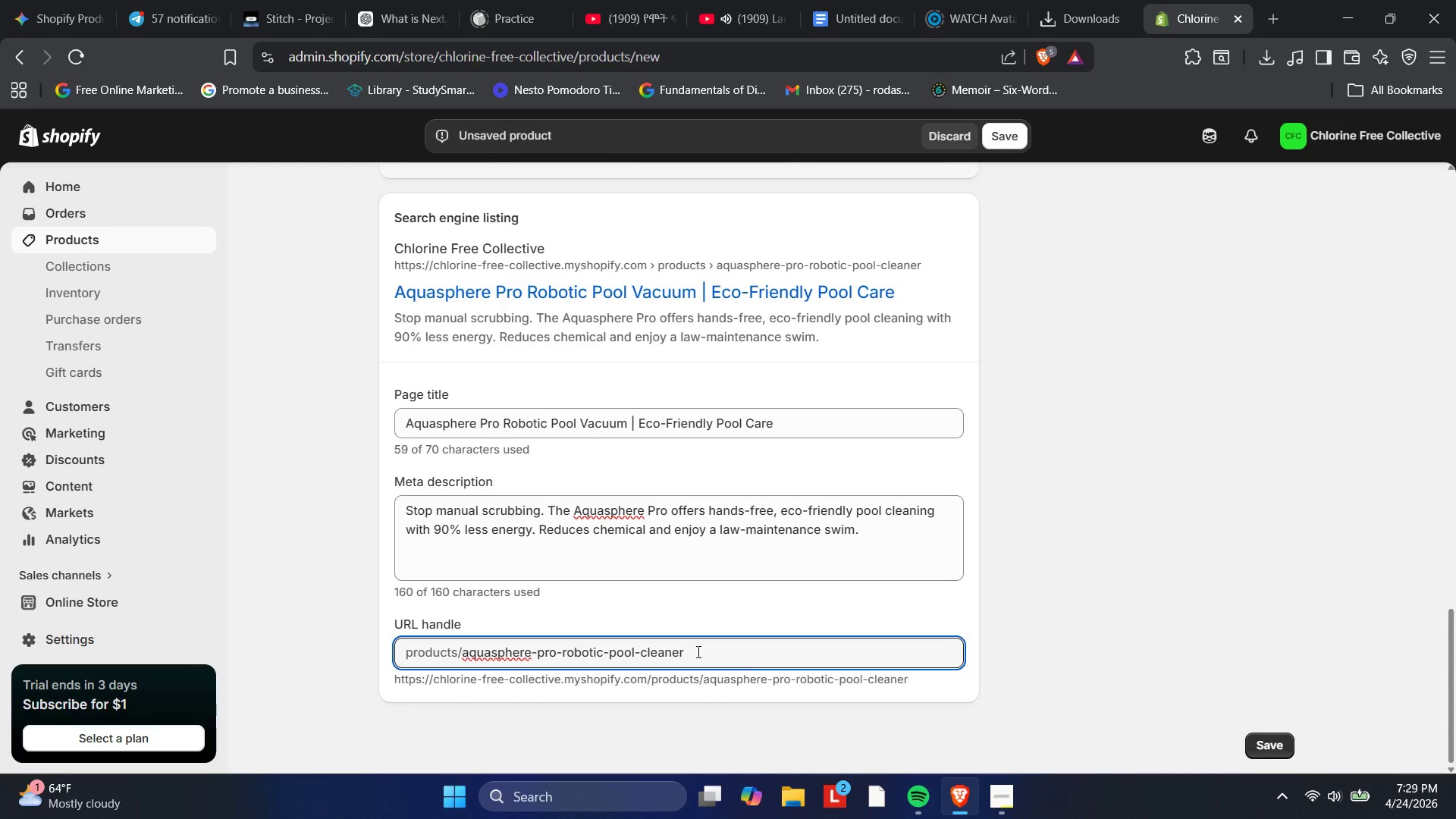 
key(Backspace)
key(Backspace)
key(Backspace)
key(Backspace)
key(Backspace)
key(Backspace)
key(Backspace)
type(vaccu)
key(Backspace)
key(Backspace)
type(um)
key(Backspace)
type(um)
 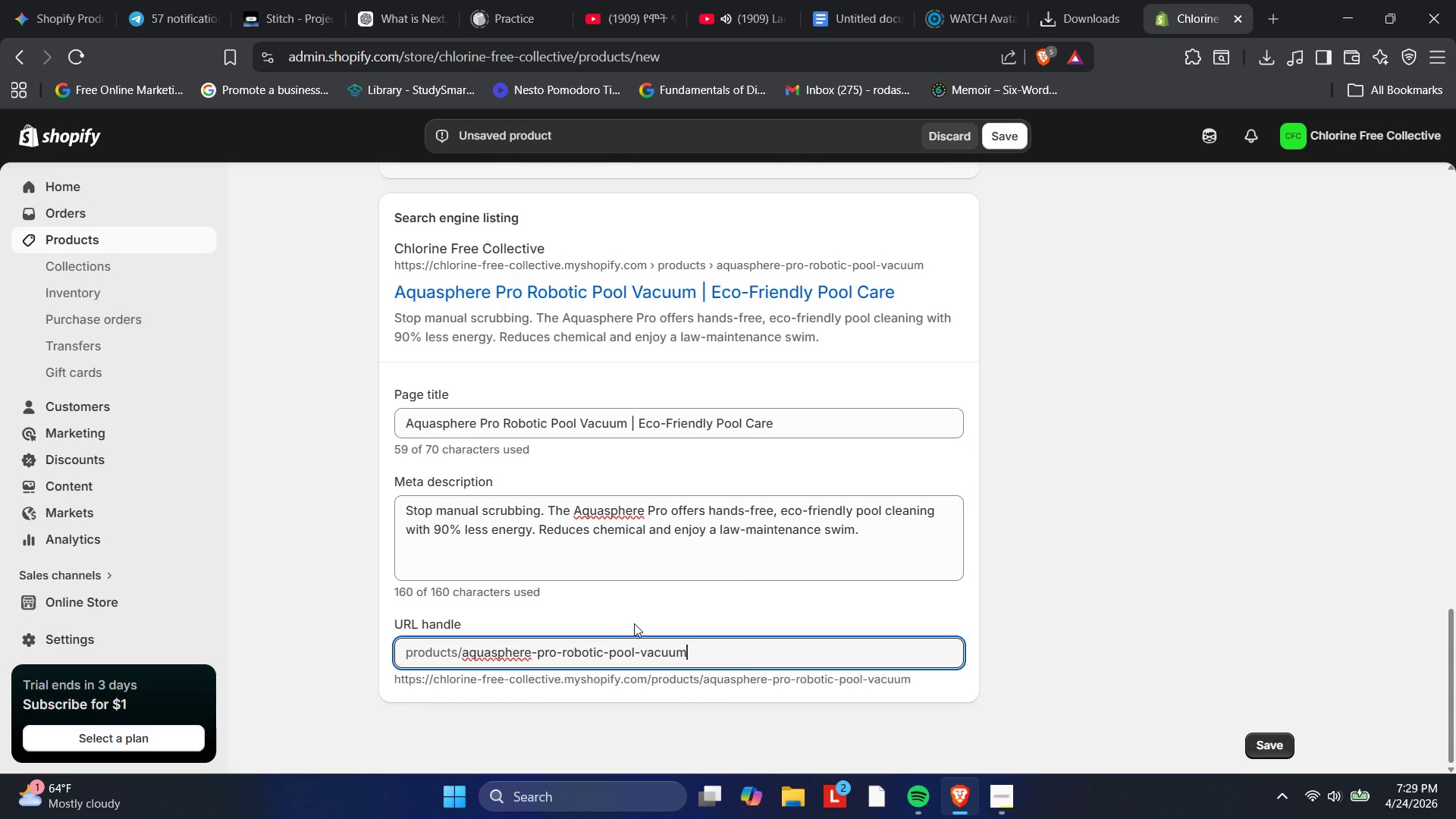 
scroll: coordinate [702, 627], scroll_direction: up, amount: 1.0
 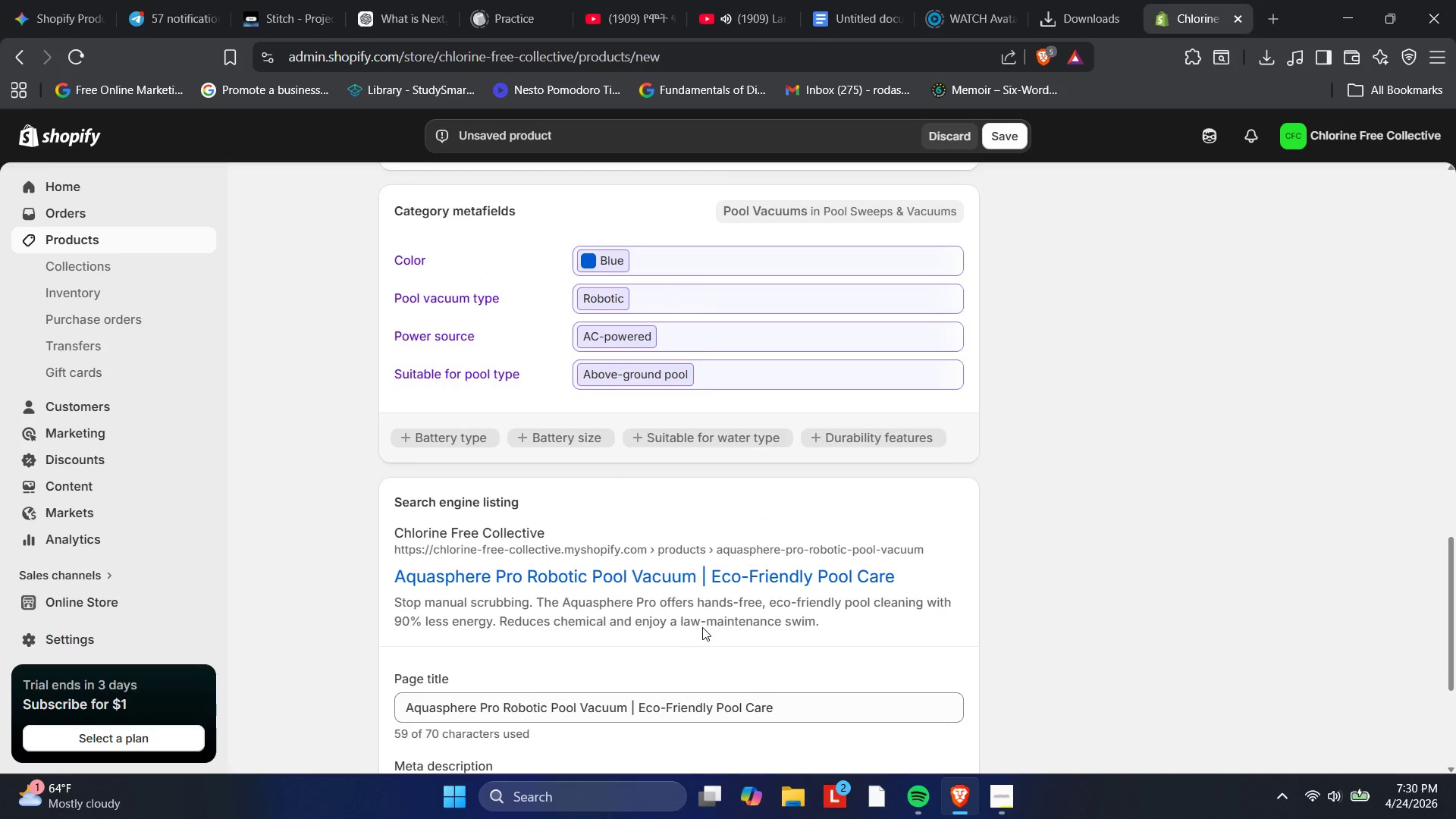 
scroll: coordinate [697, 632], scroll_direction: down, amount: 2.0
 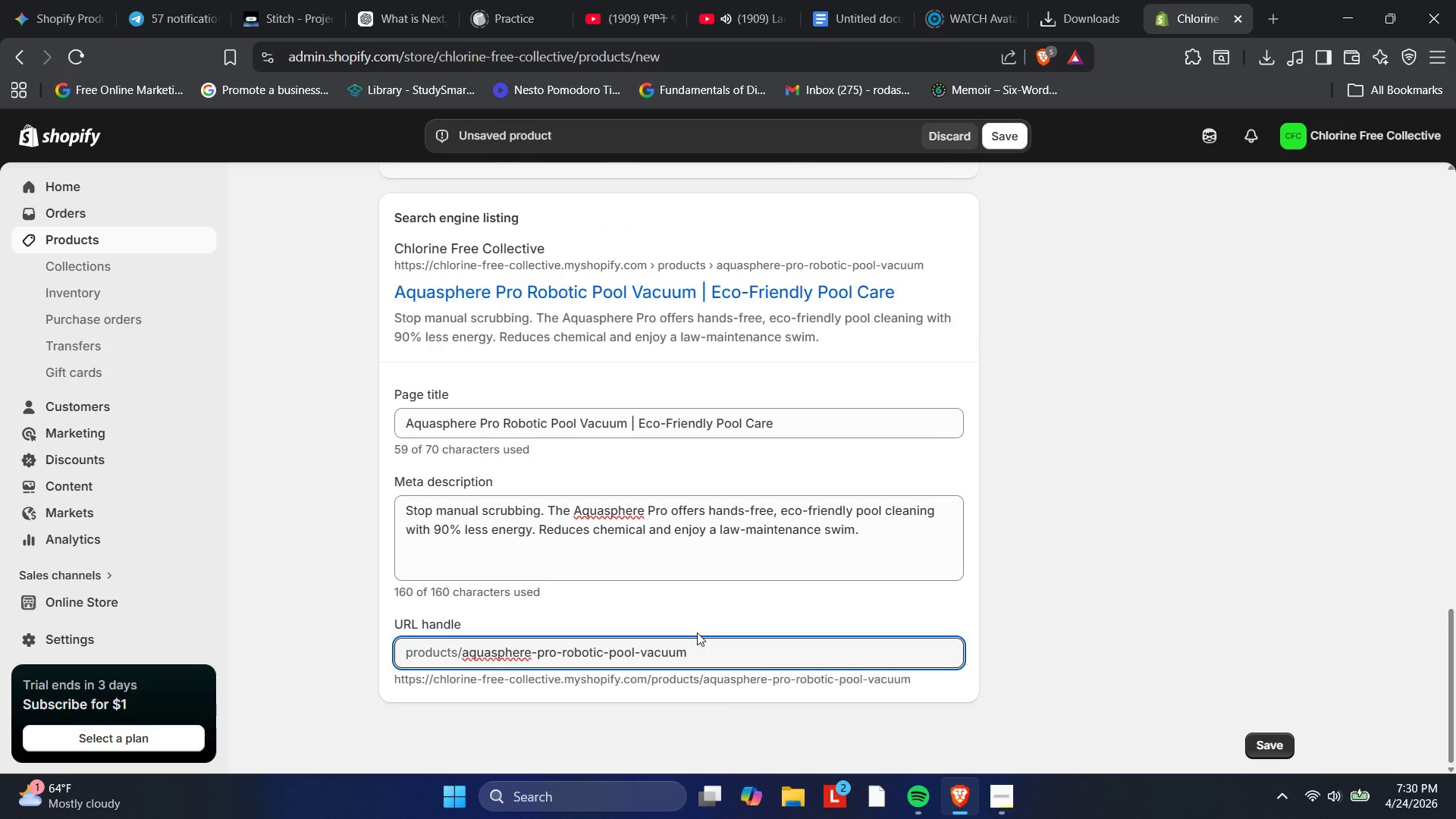 
scroll: coordinate [694, 620], scroll_direction: up, amount: 7.0
 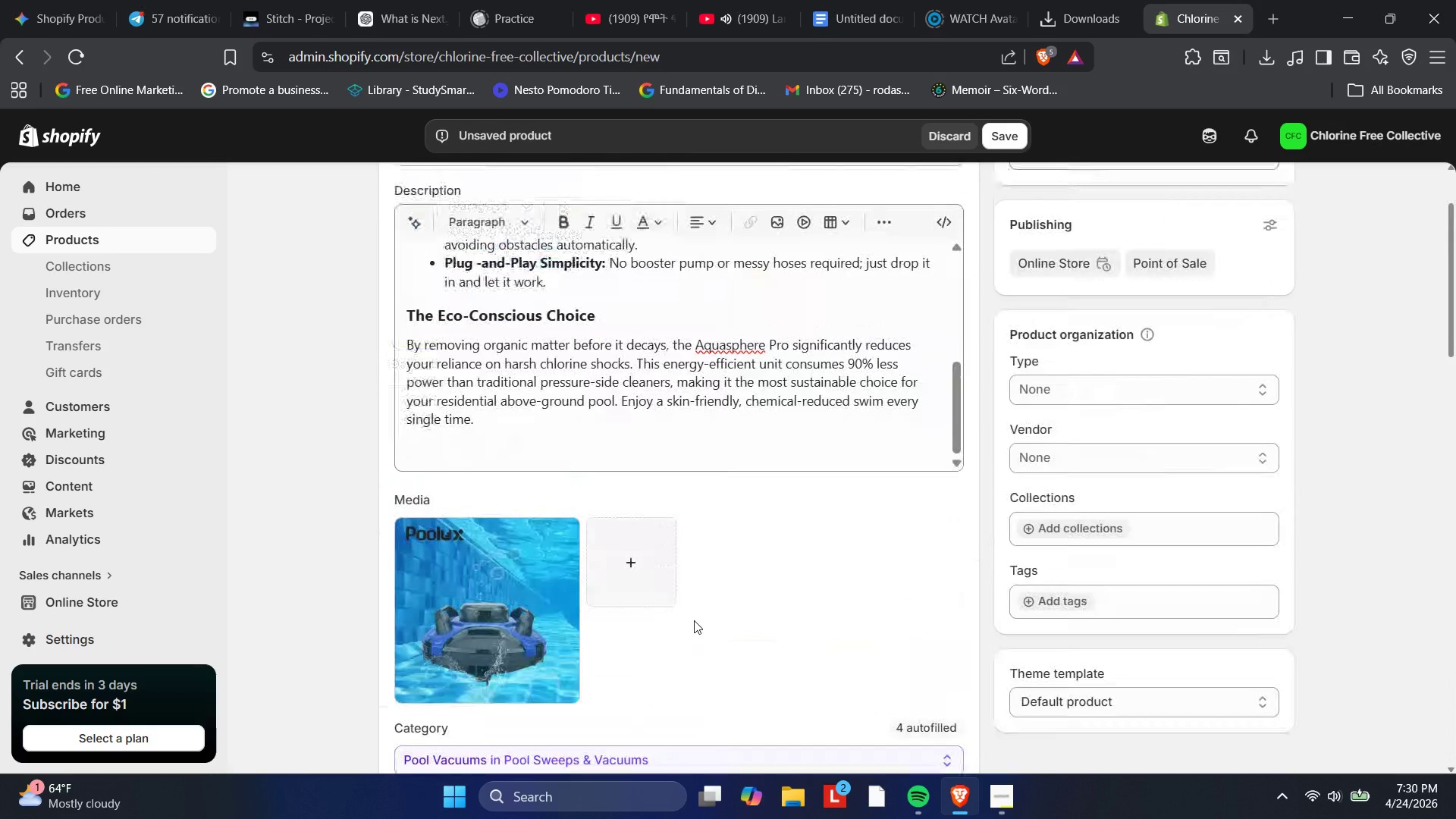 
left_click([468, 623])
 